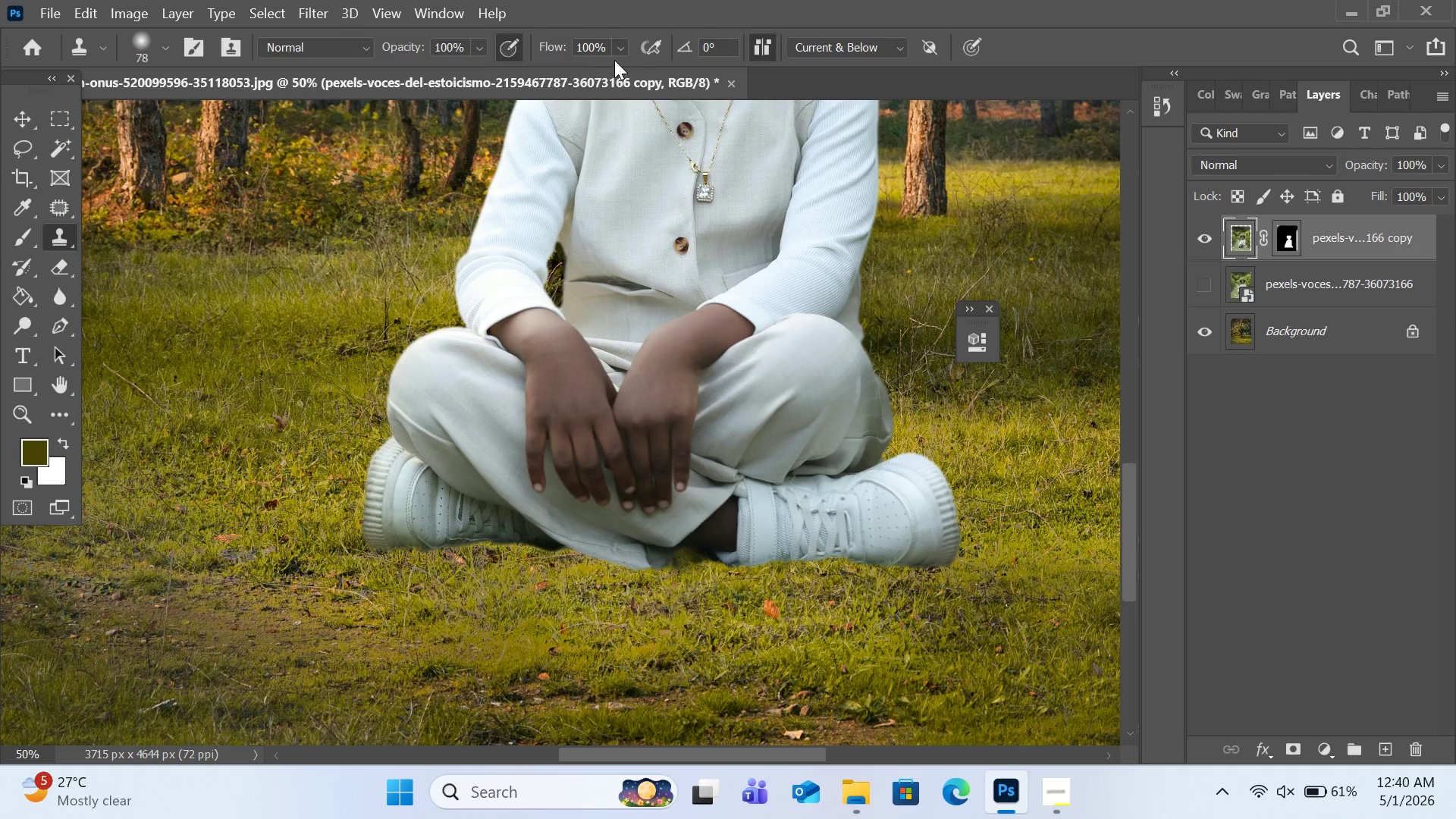 
left_click([614, 47])
 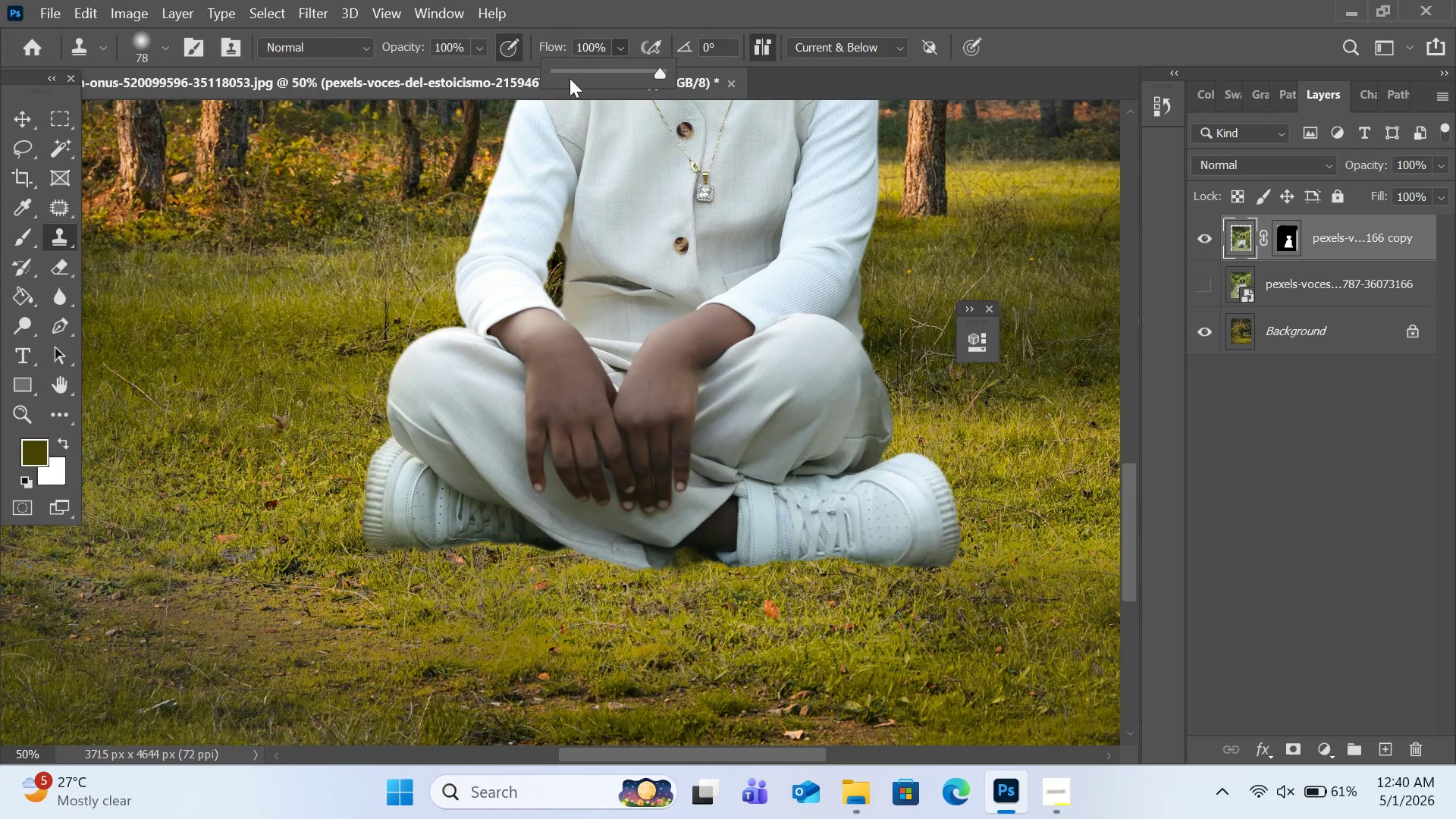 
left_click([570, 78])
 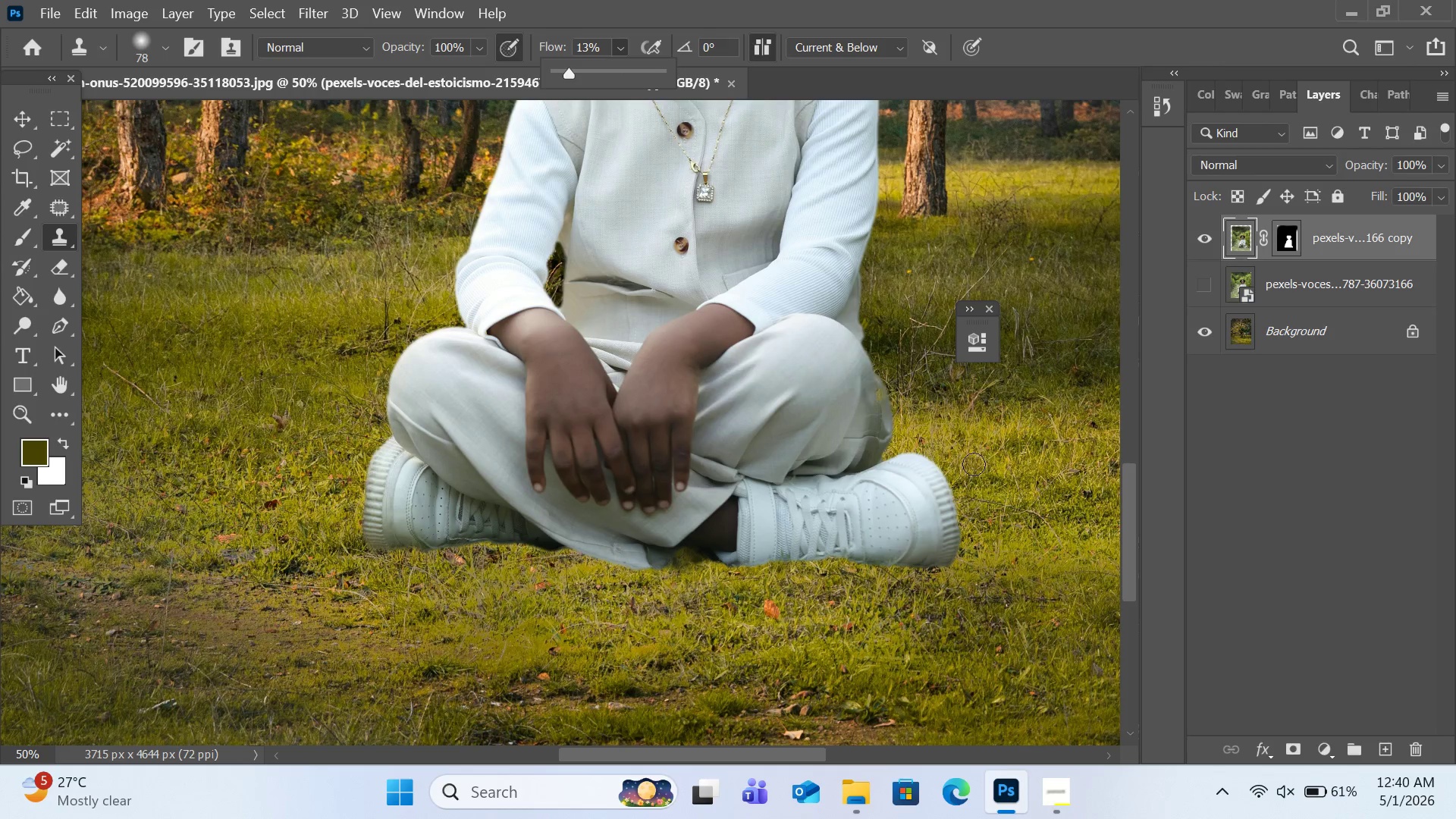 
hold_key(key=BracketRight, duration=0.69)
 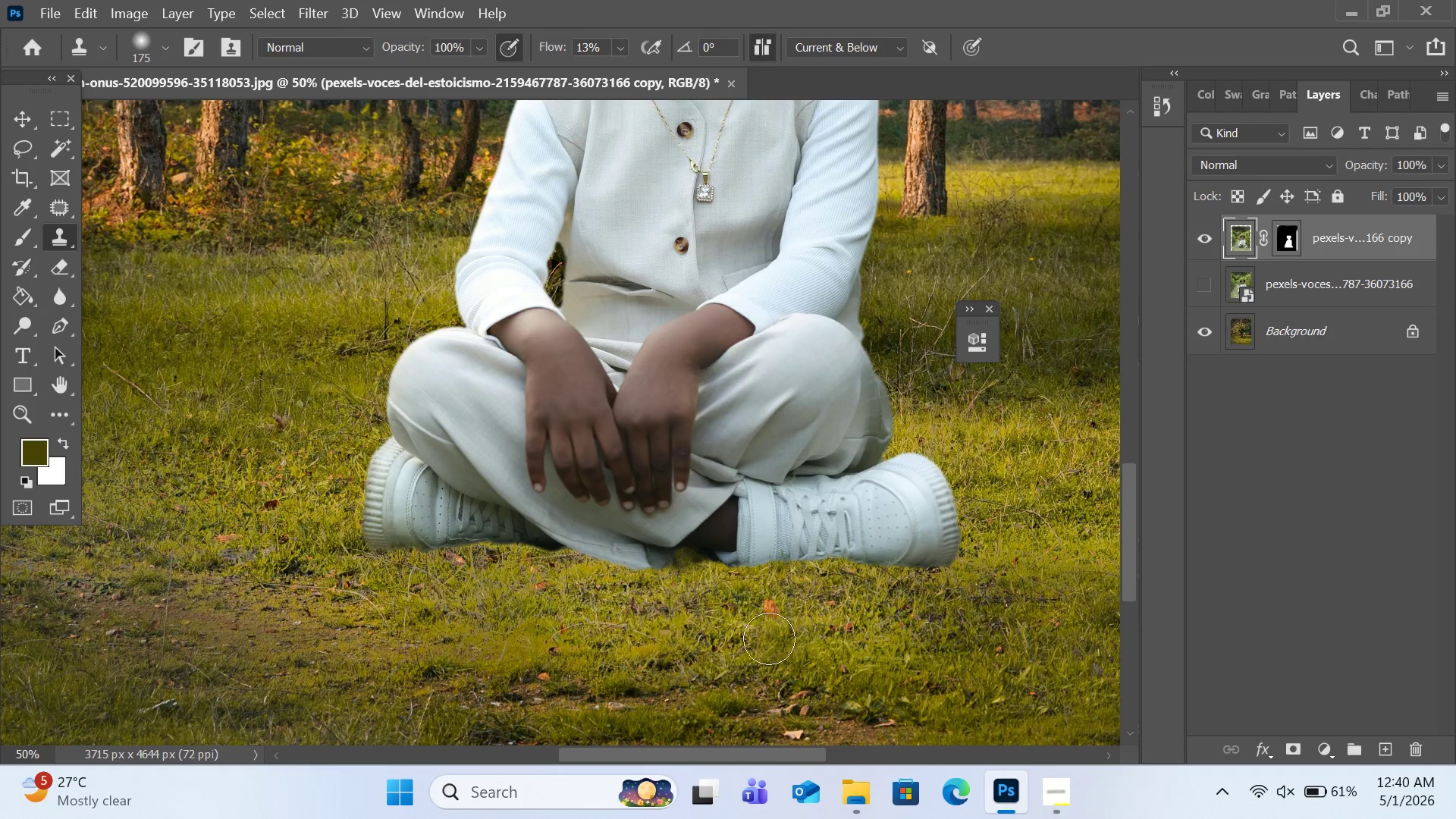 
key(BracketRight)
 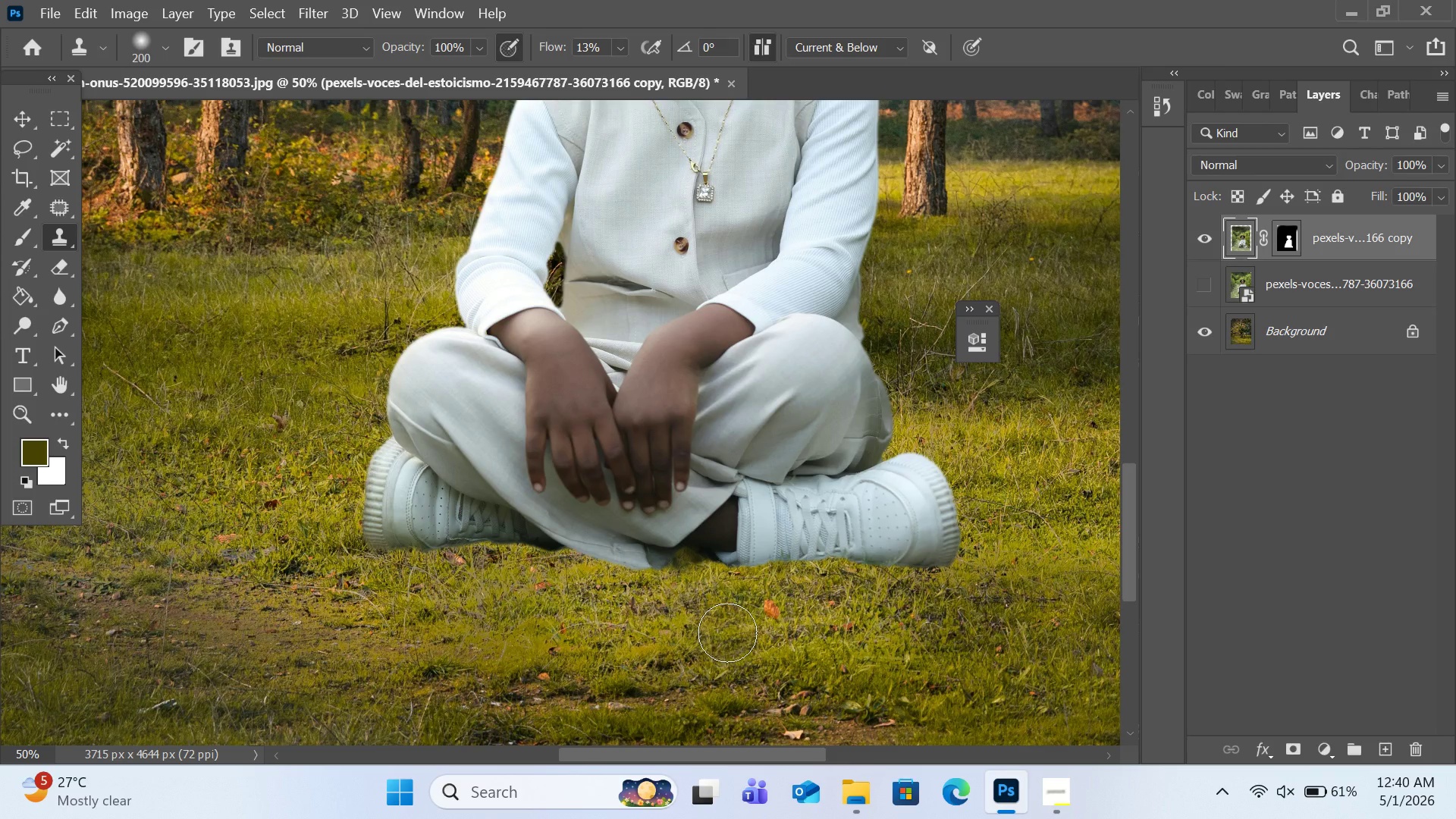 
hold_key(key=AltLeft, duration=1.12)
left_click([537, 617])
 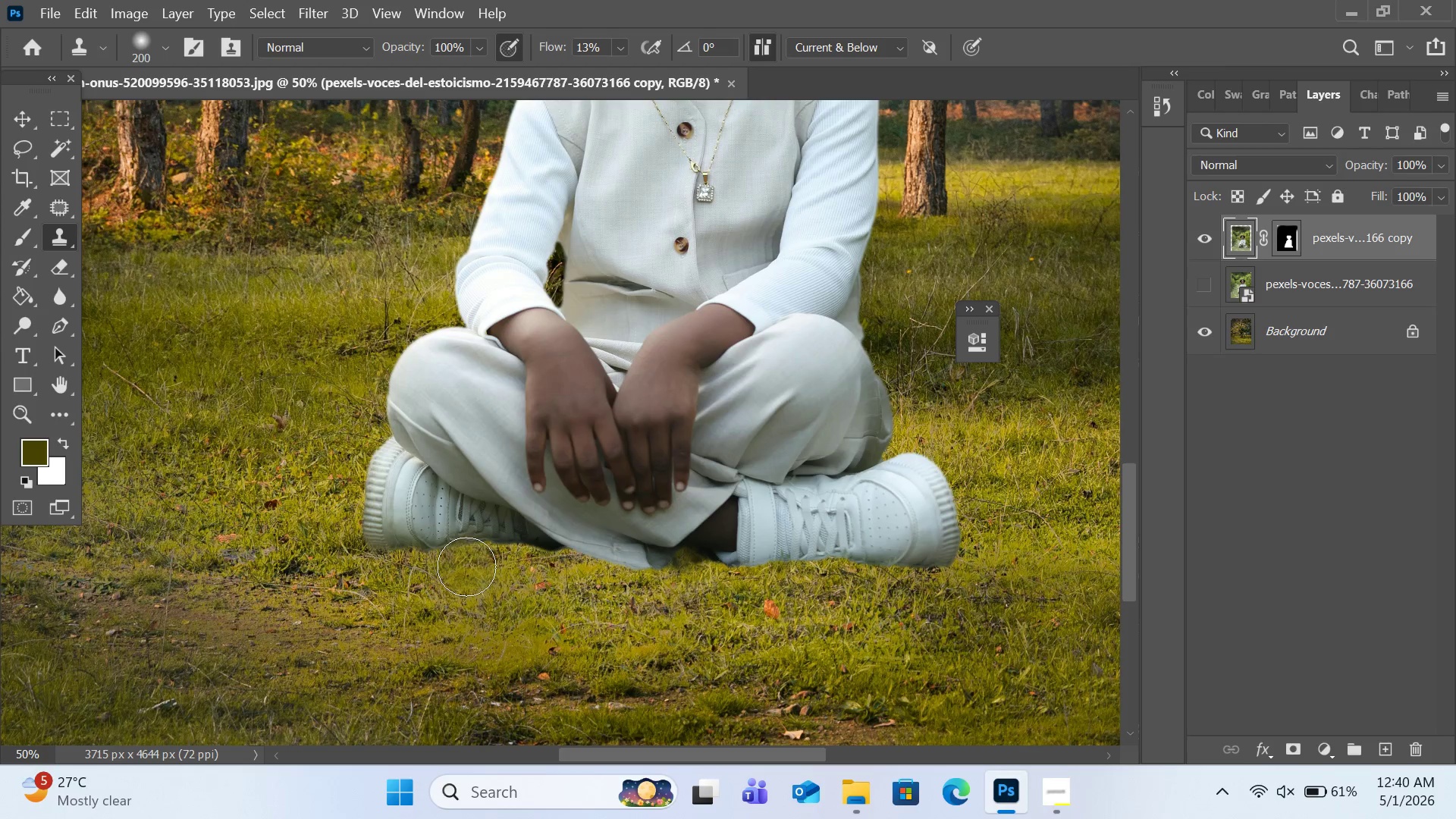 
left_click([466, 566])
 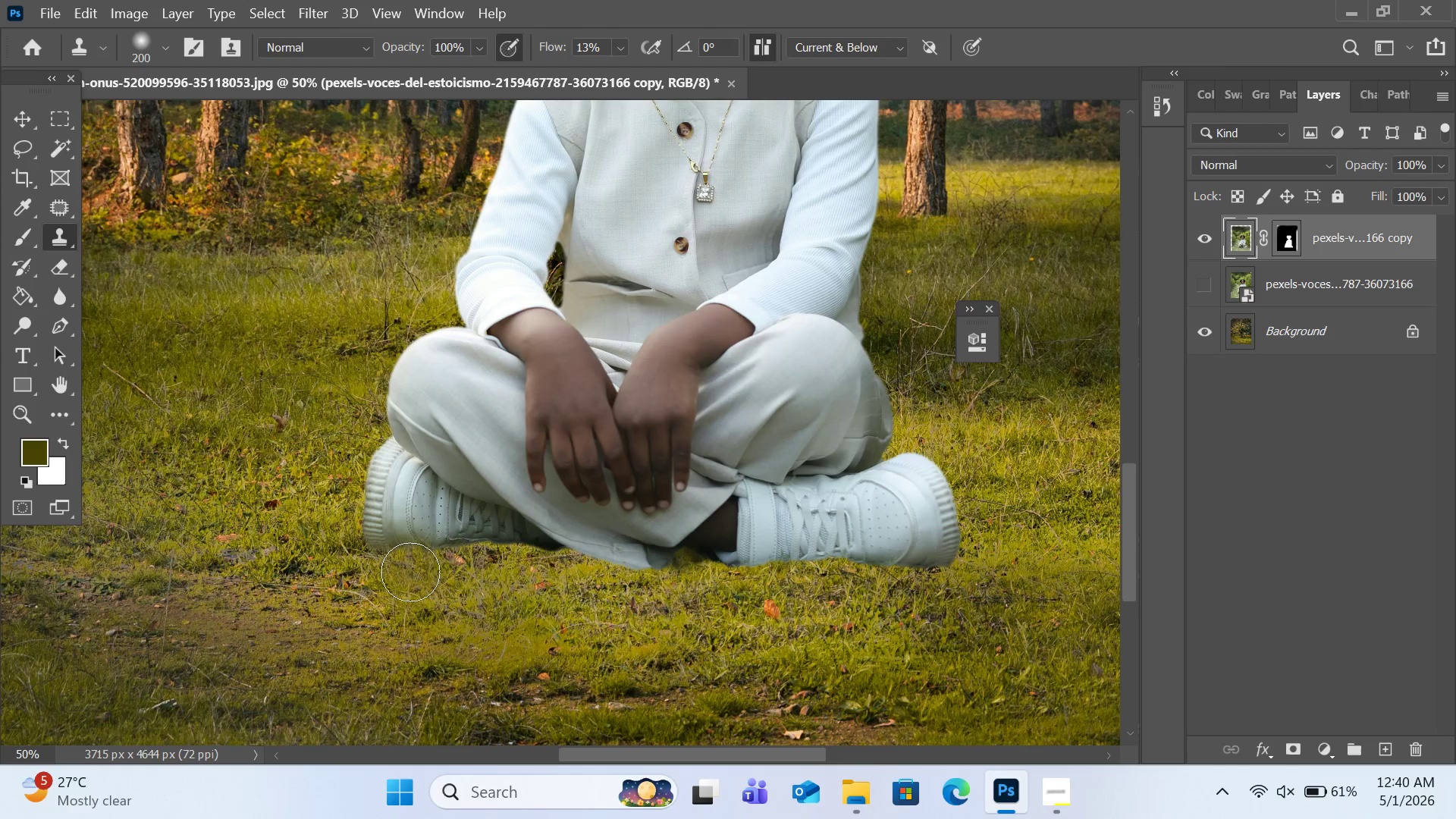 
left_click([410, 572])
 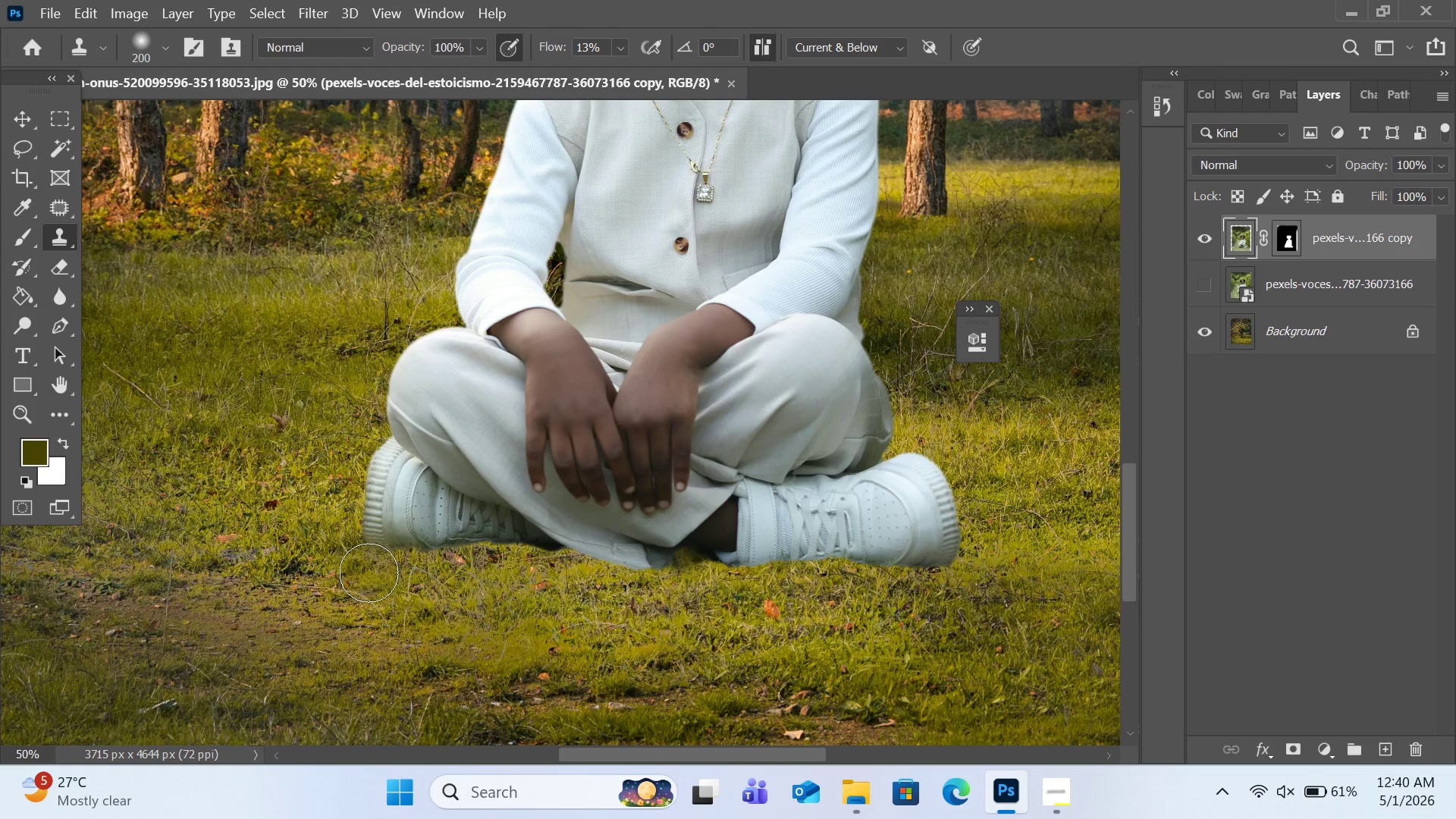 
left_click([369, 573])
 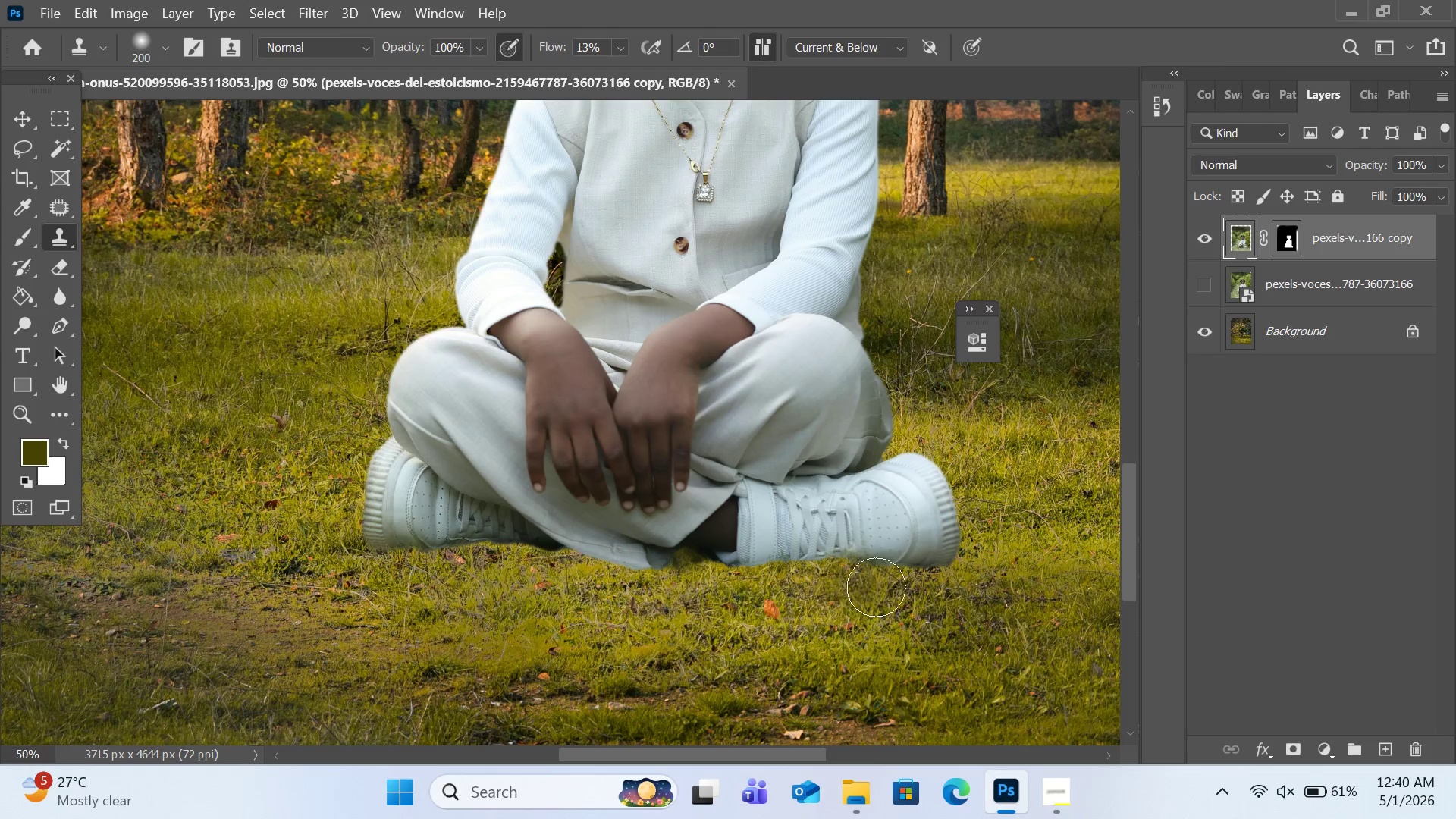 
left_click([883, 587])
 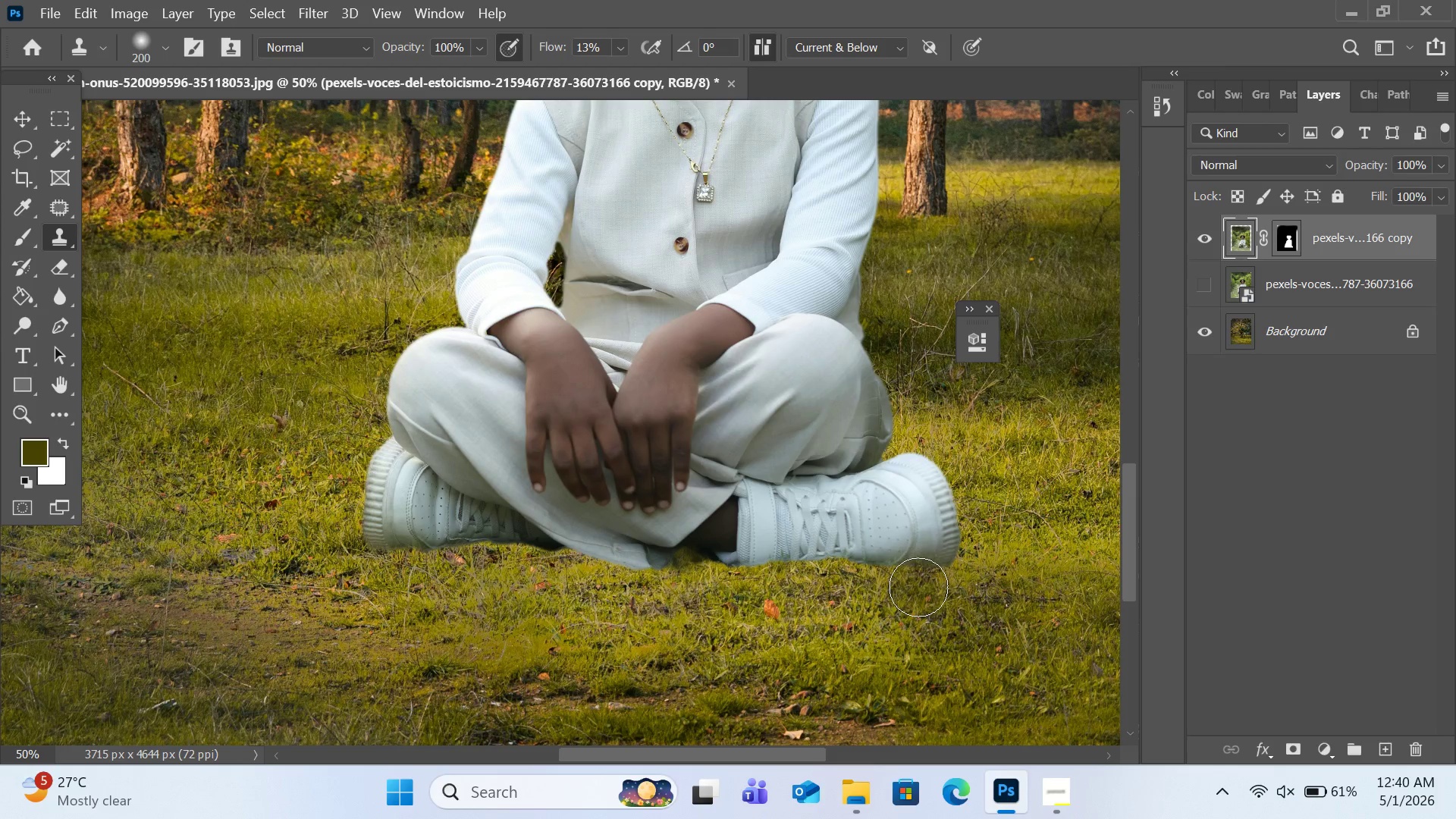 
left_click([918, 587])
 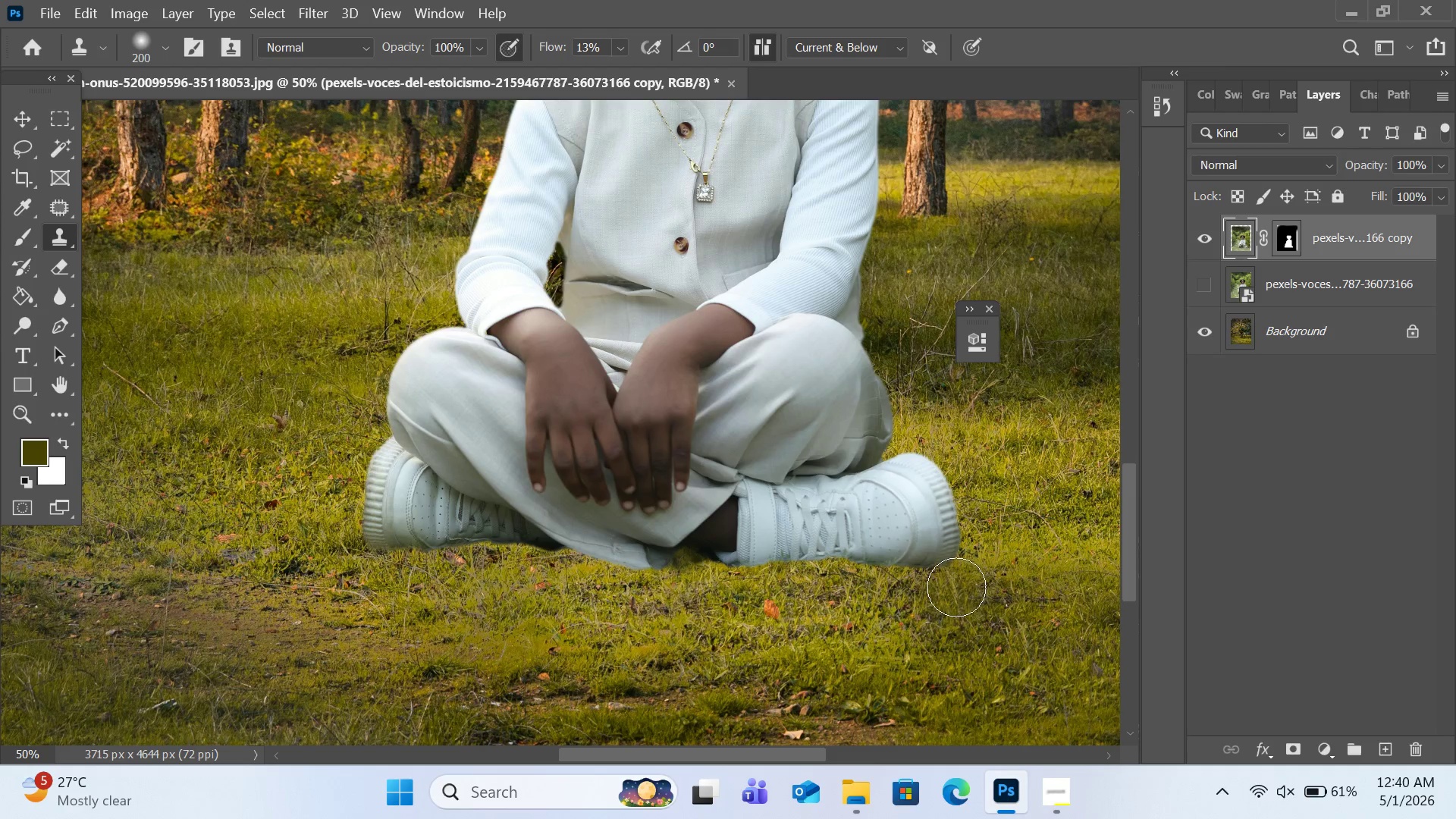 
left_click([956, 587])
 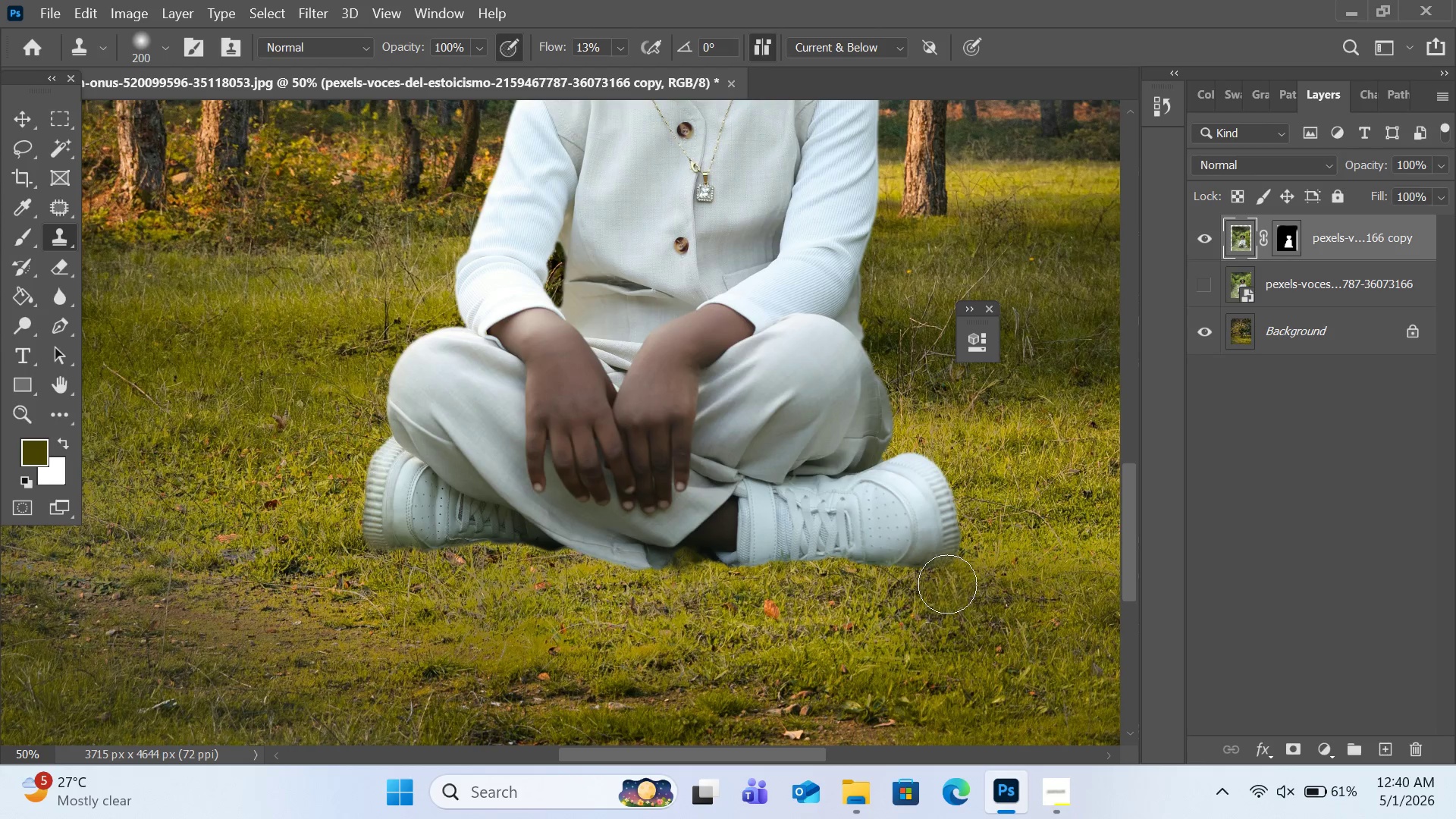 
left_click([946, 583])
 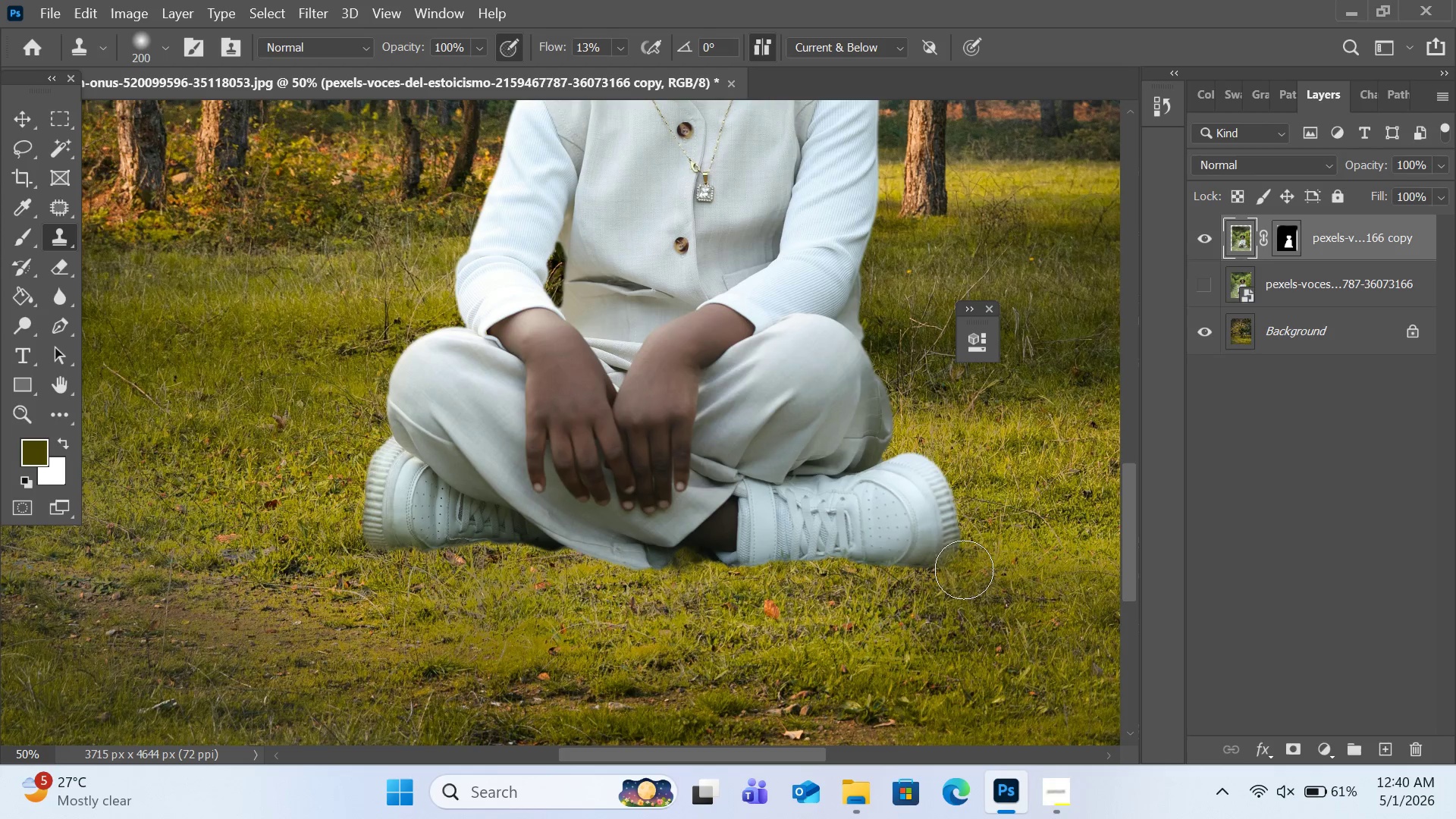 
left_click([964, 570])
 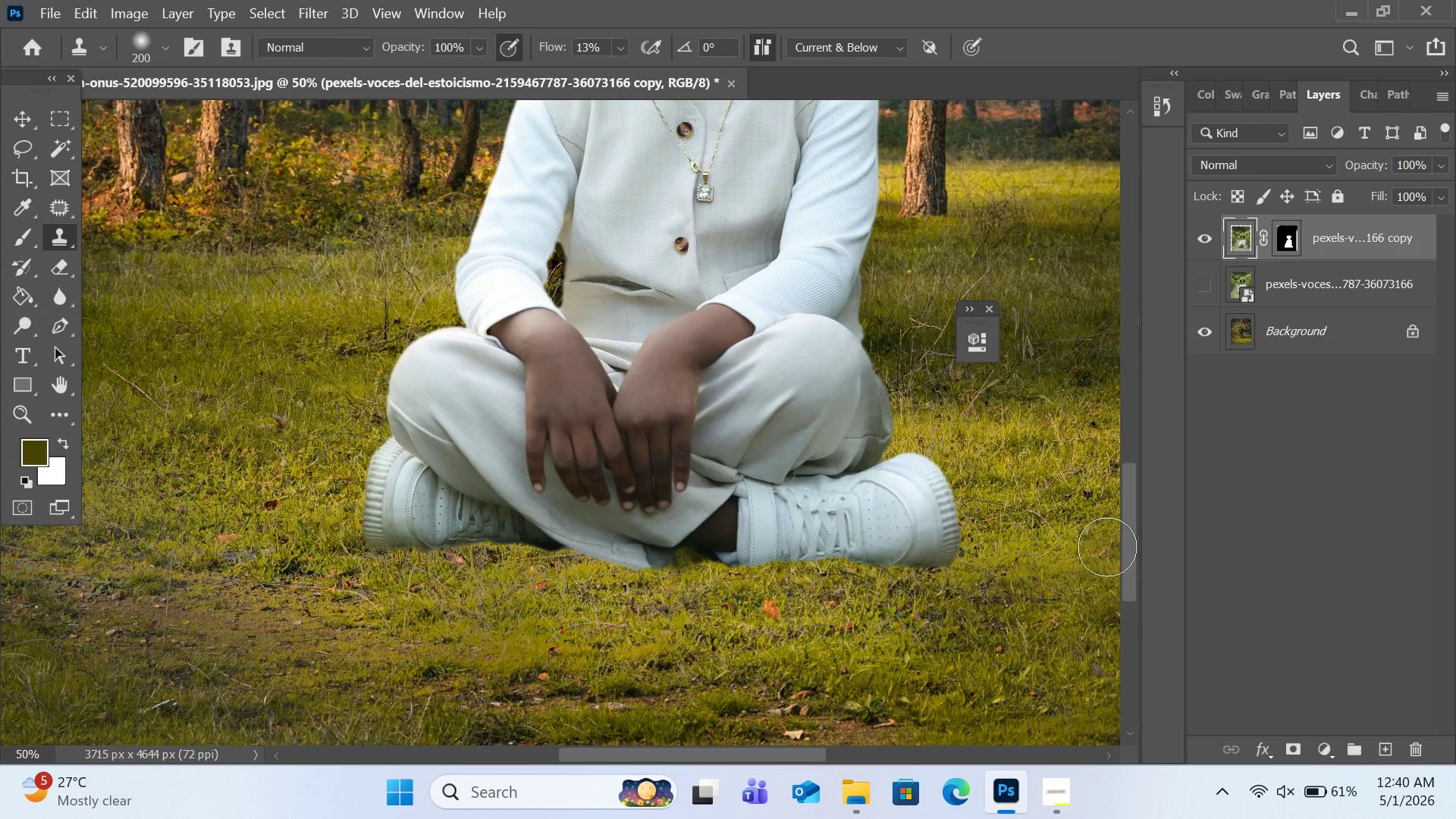 
wait(9.91)
 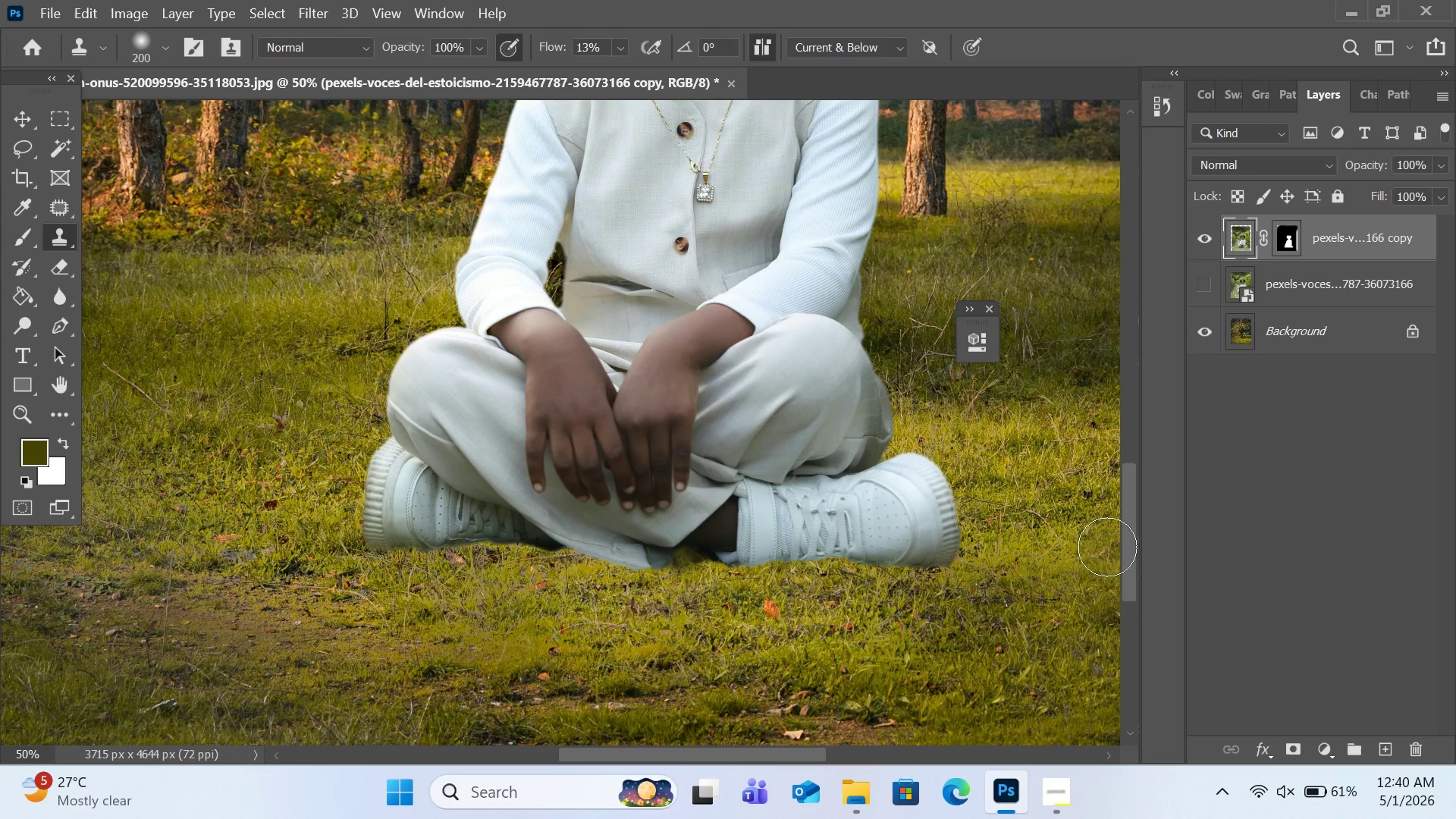 
left_click([333, 504])
 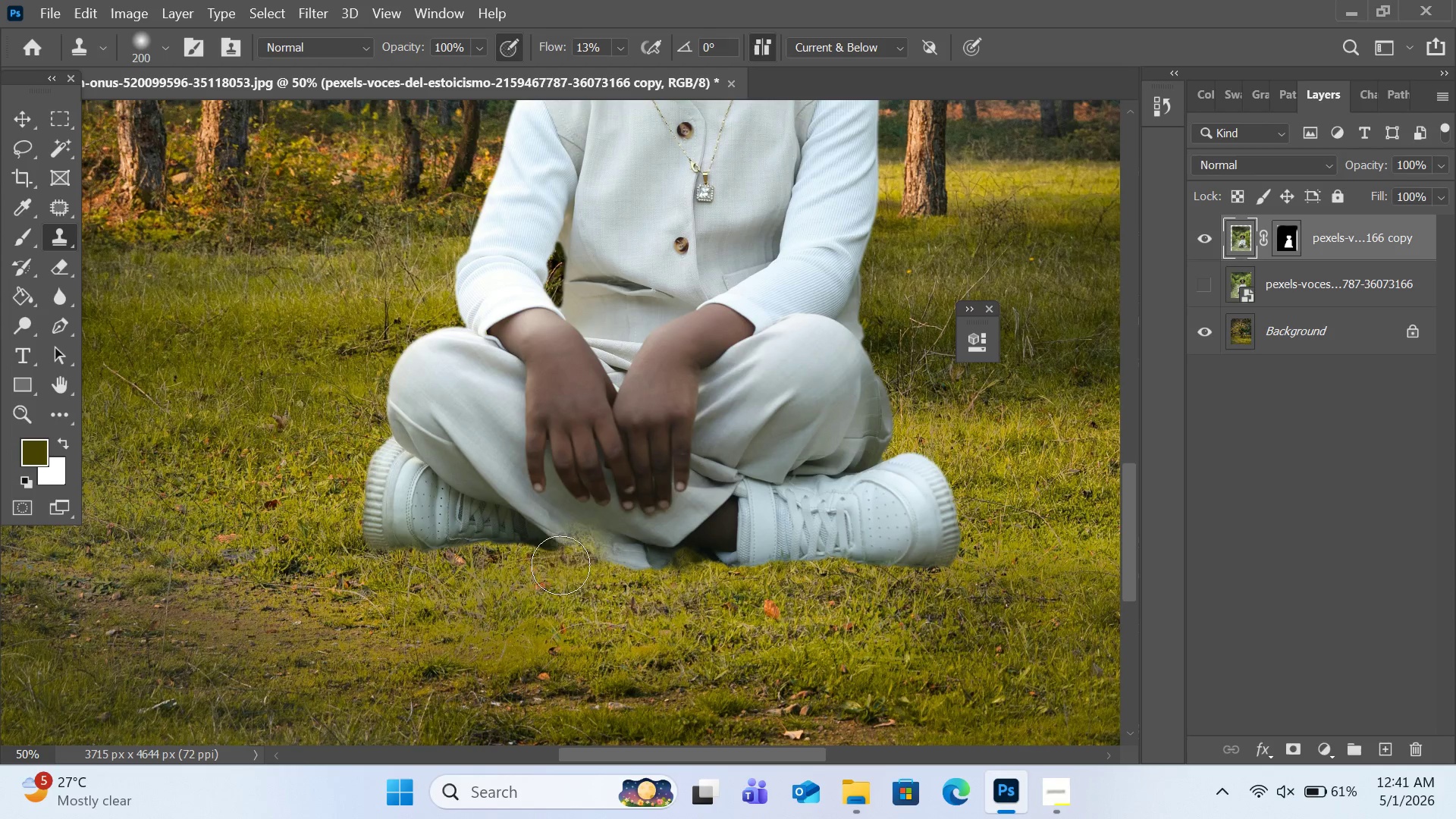 
scroll: coordinate [1341, 433], scroll_direction: up, amount: 3.0
 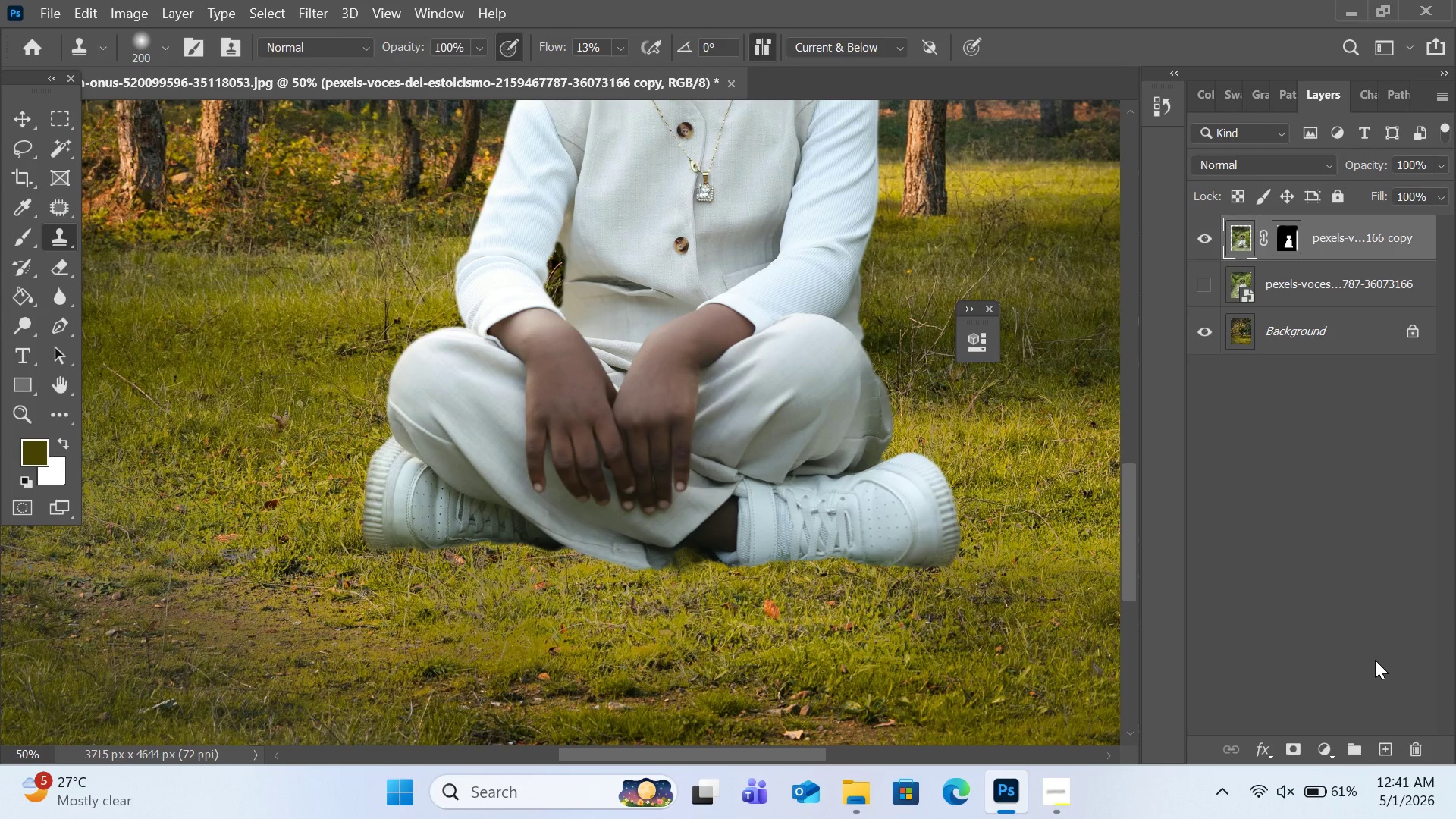 
wait(6.3)
 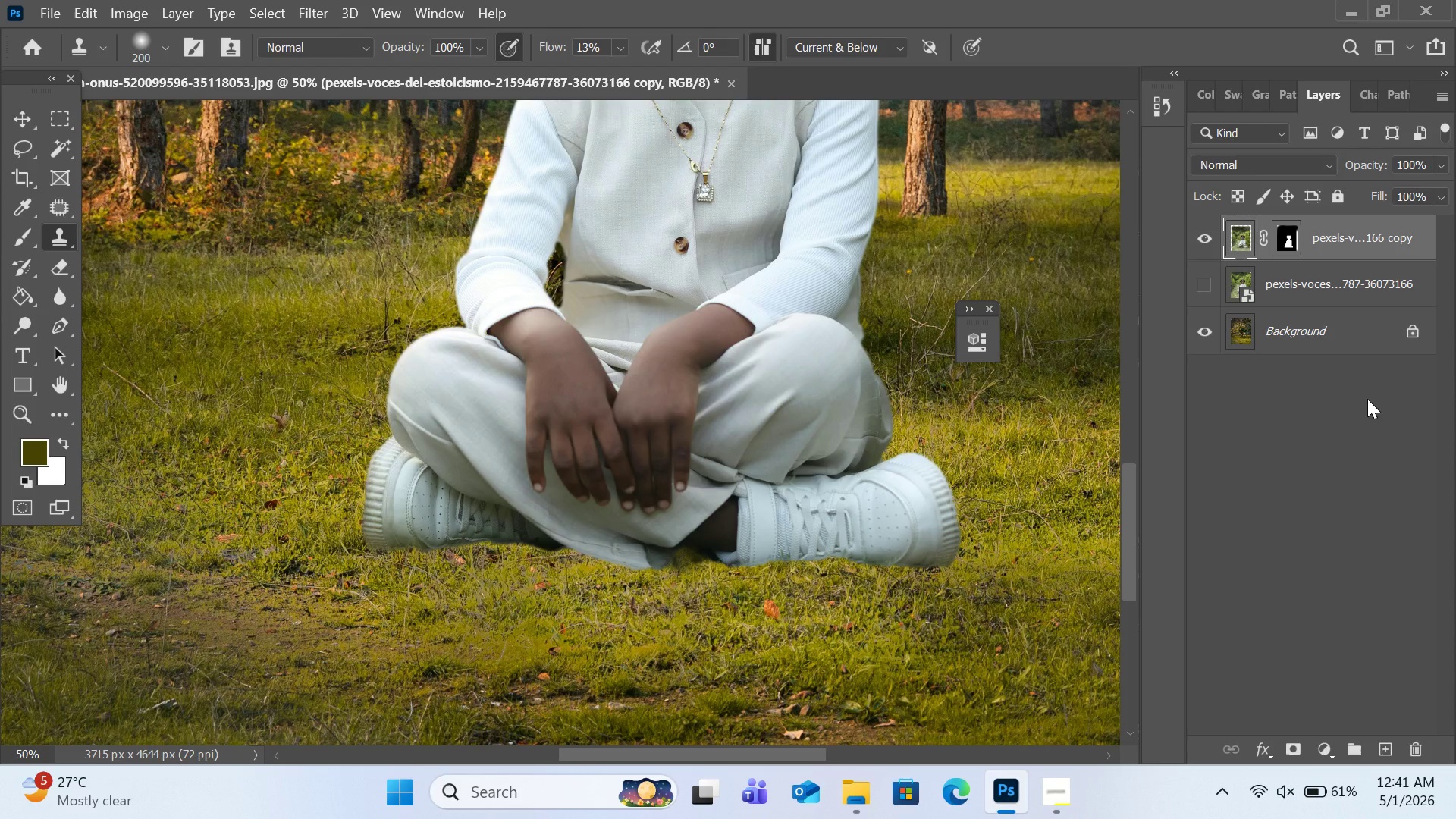 
key(Control+Z)
 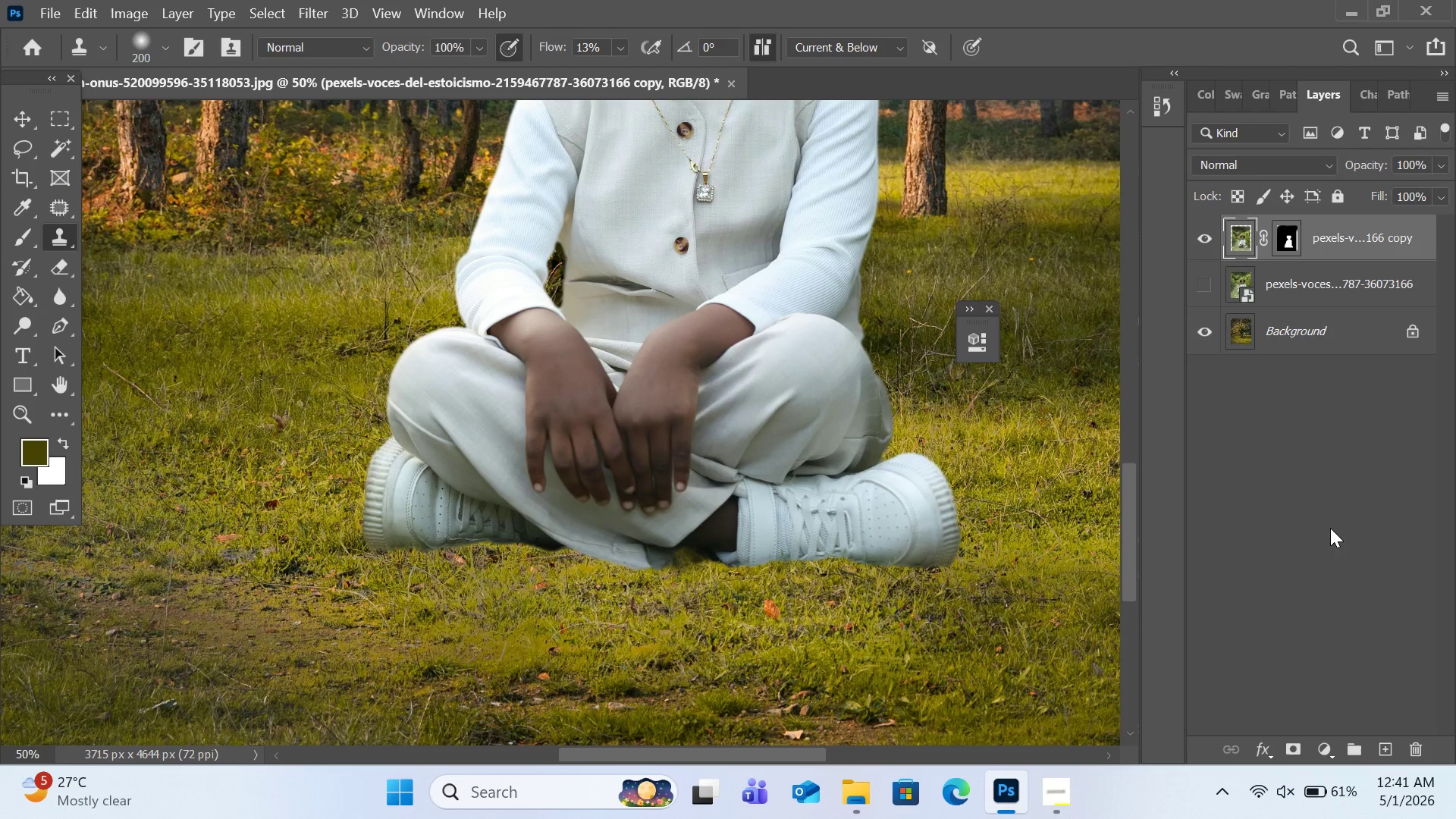 
key(Control+Z)
 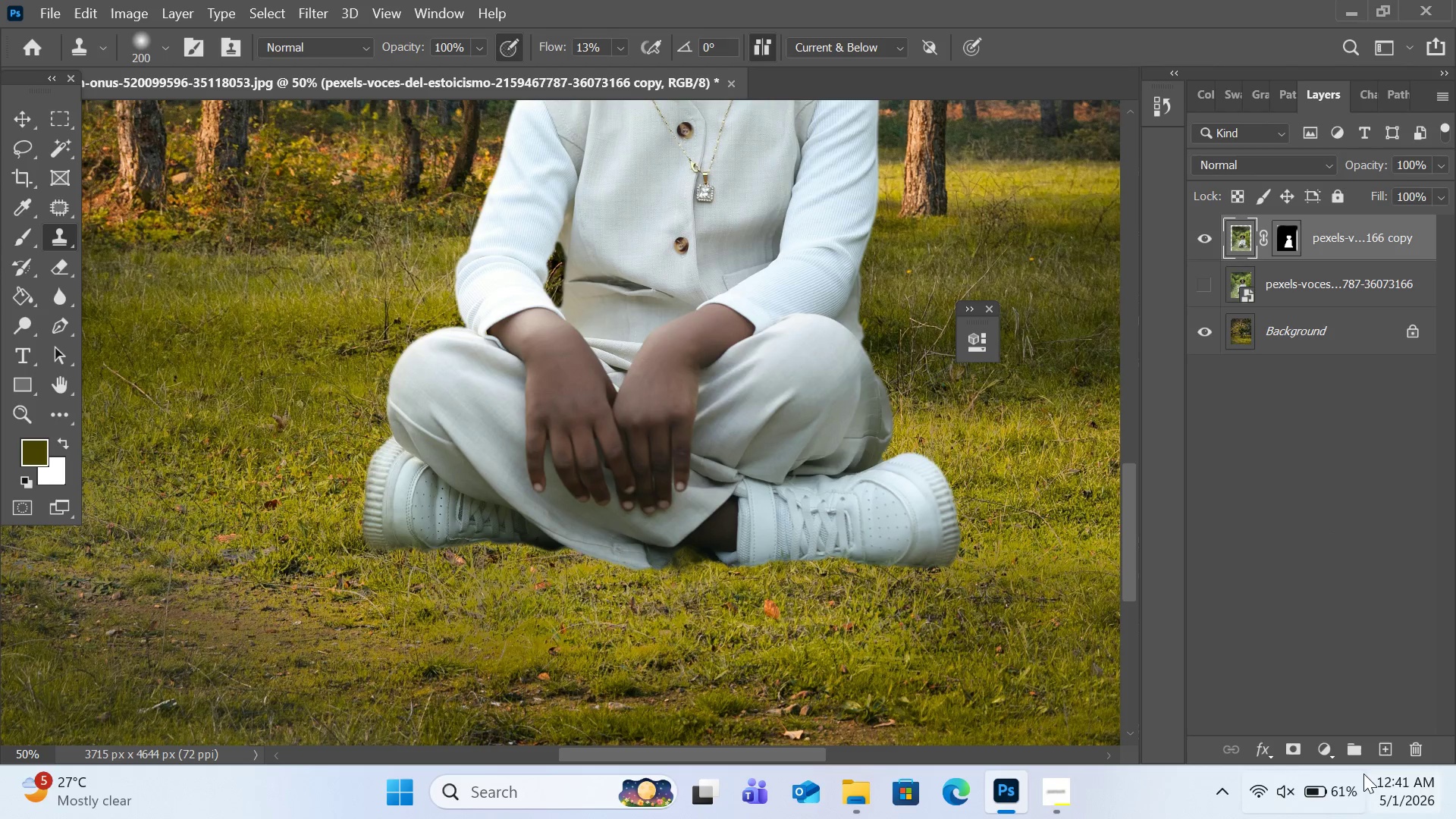 
left_click([1384, 740])
 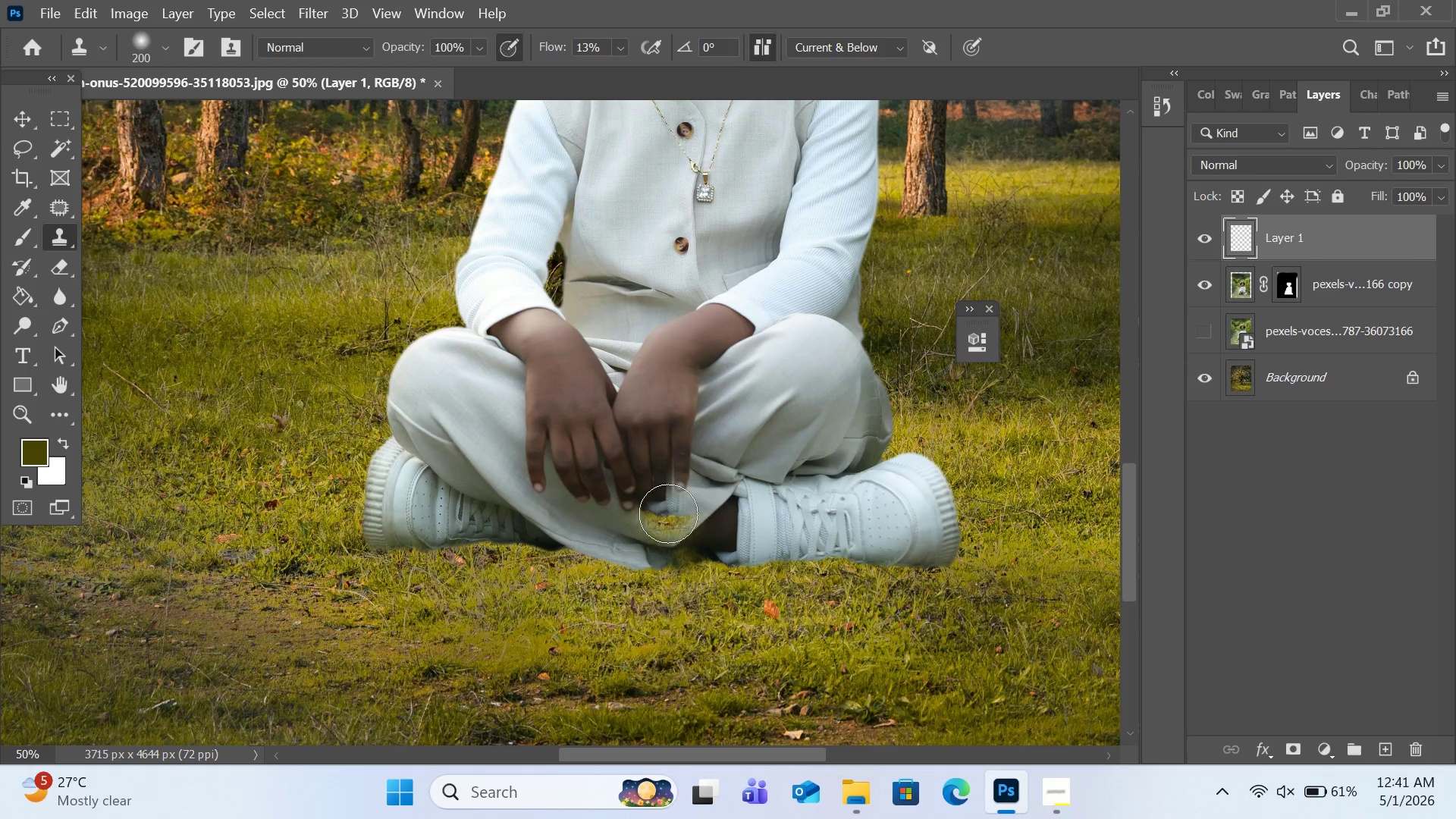 
hold_key(key=AltLeft, duration=1.95)
left_click([406, 579])
 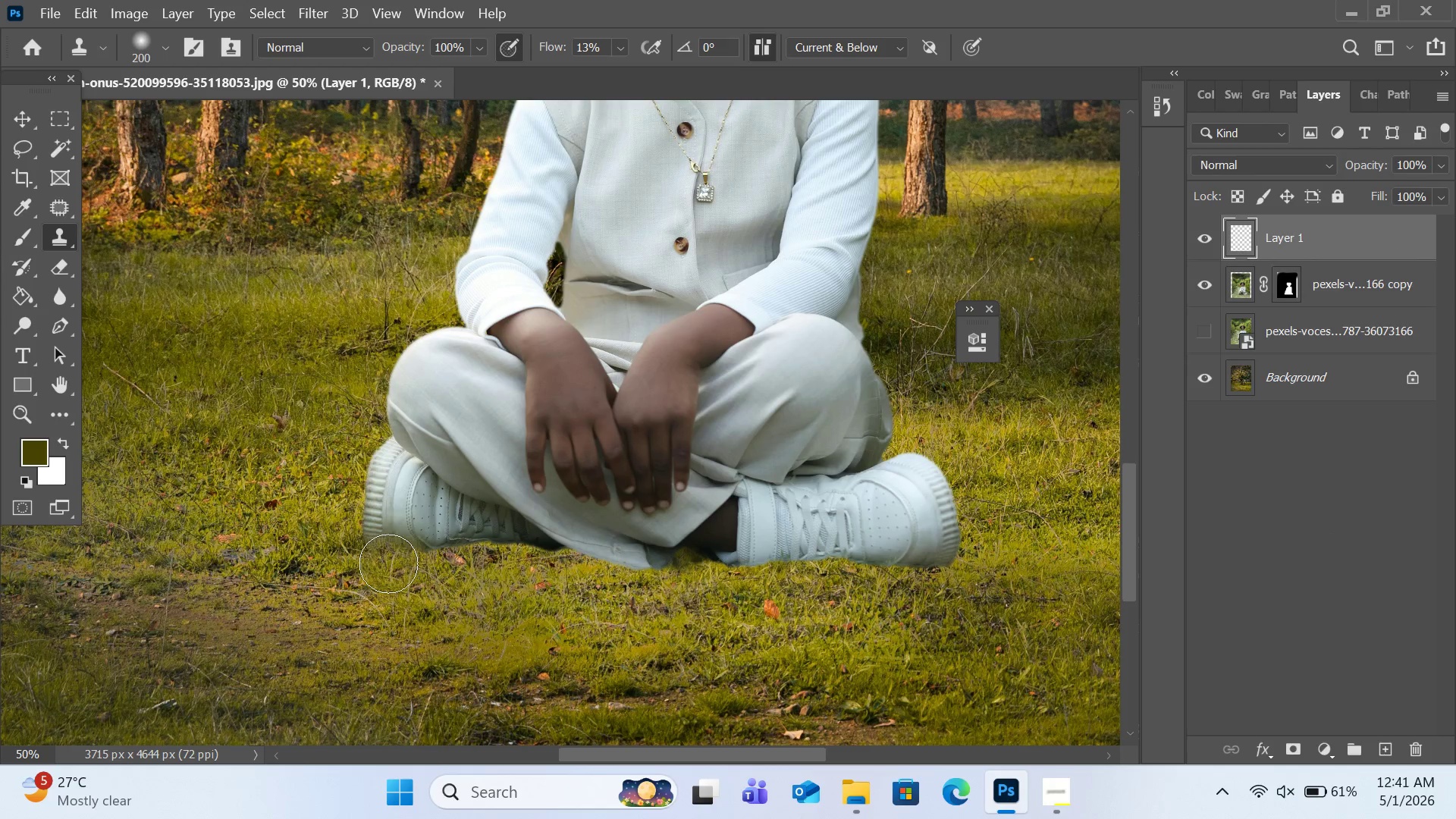 
left_click([388, 566])
 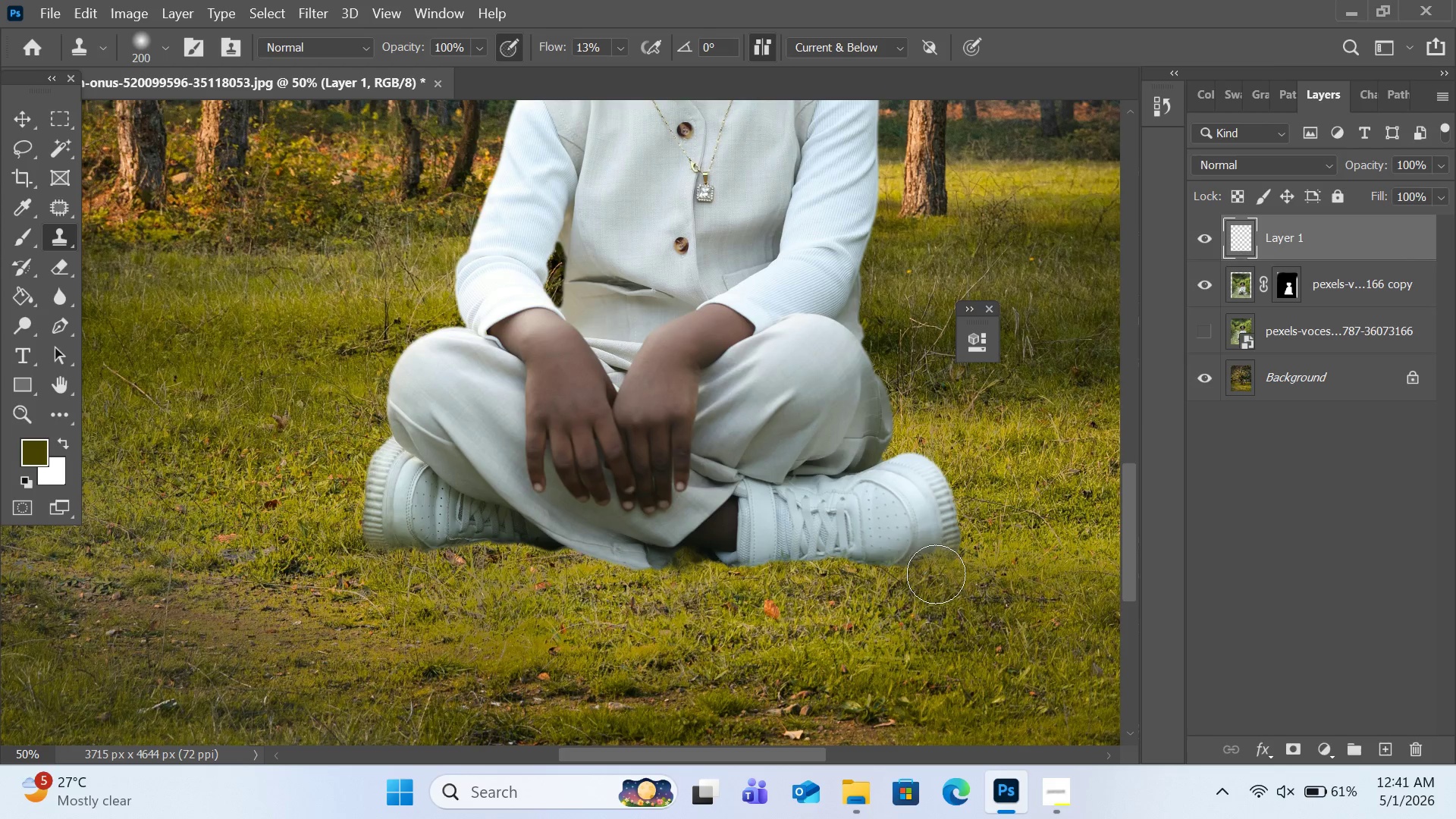 
wait(8.33)
 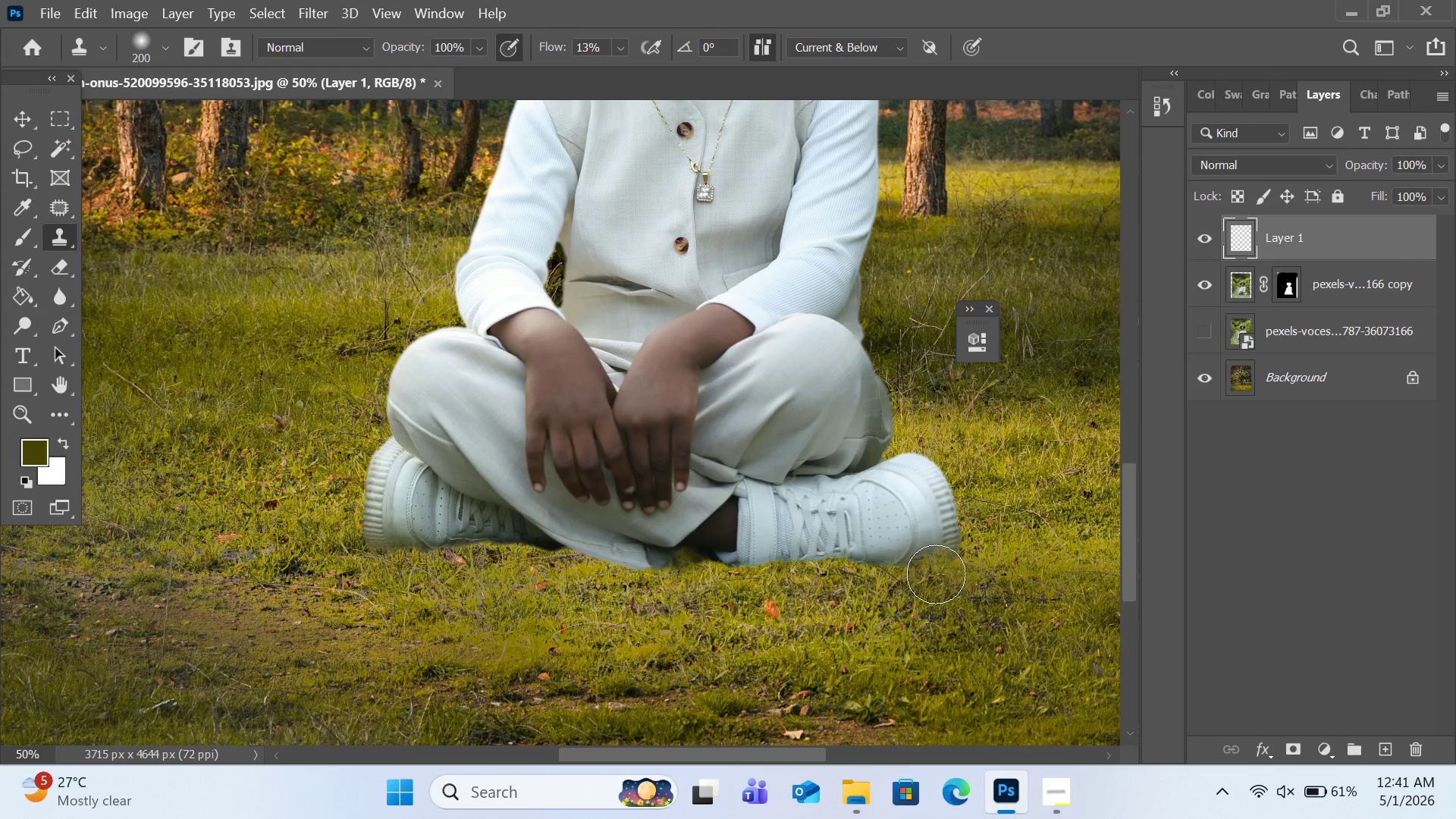 
left_click([910, 570])
 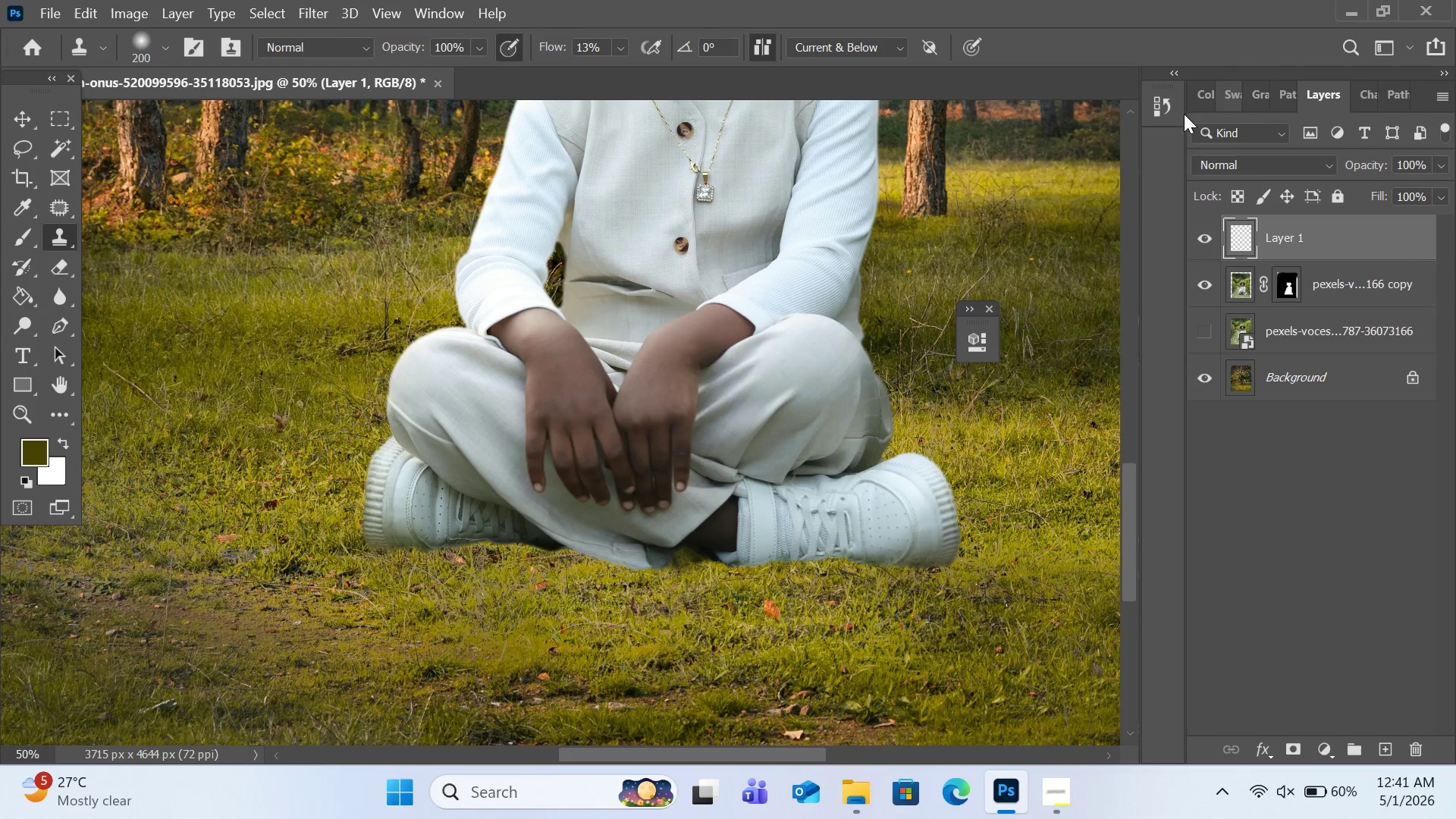 
left_click([824, 47])
 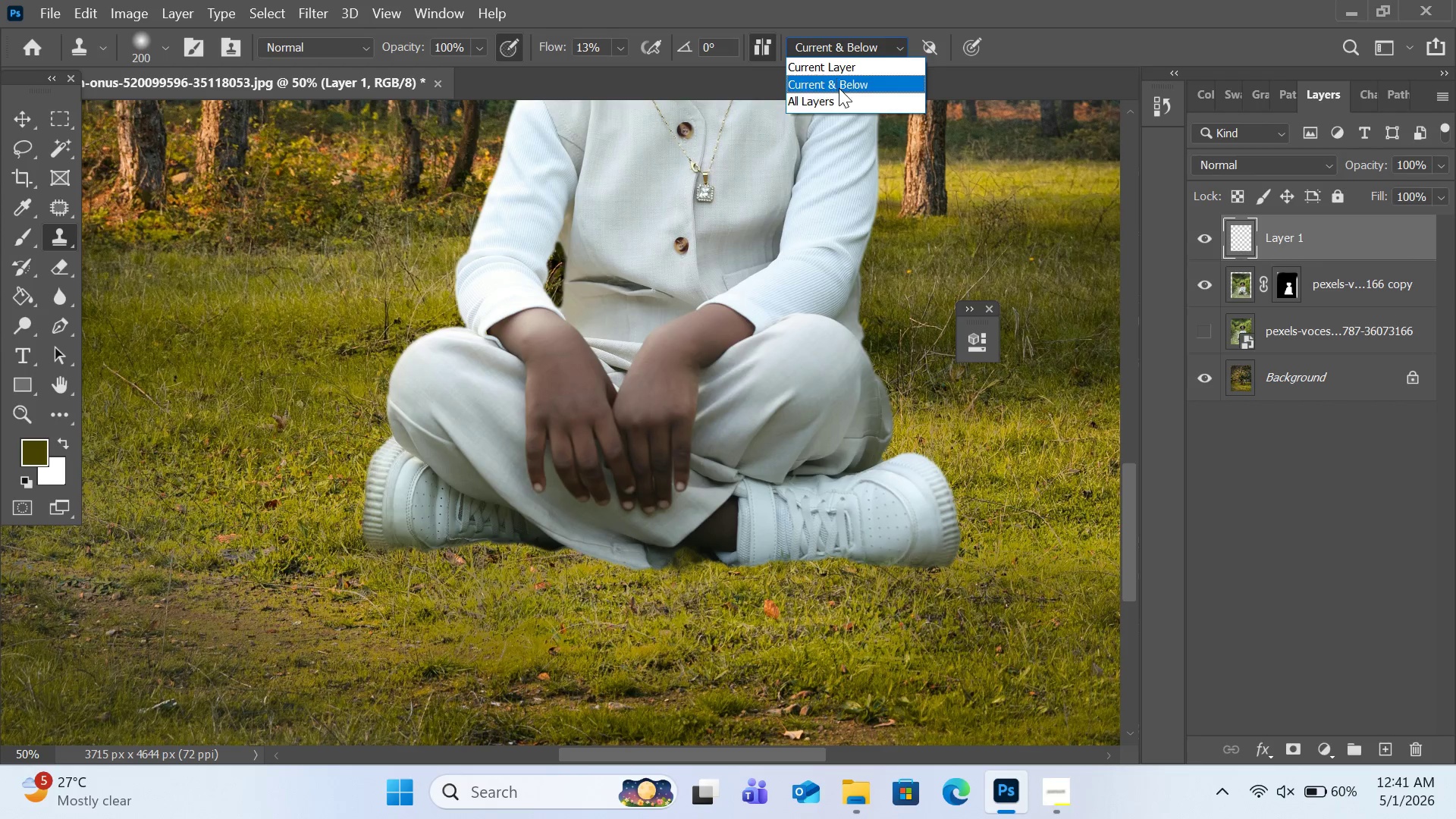 
left_click([840, 99])
 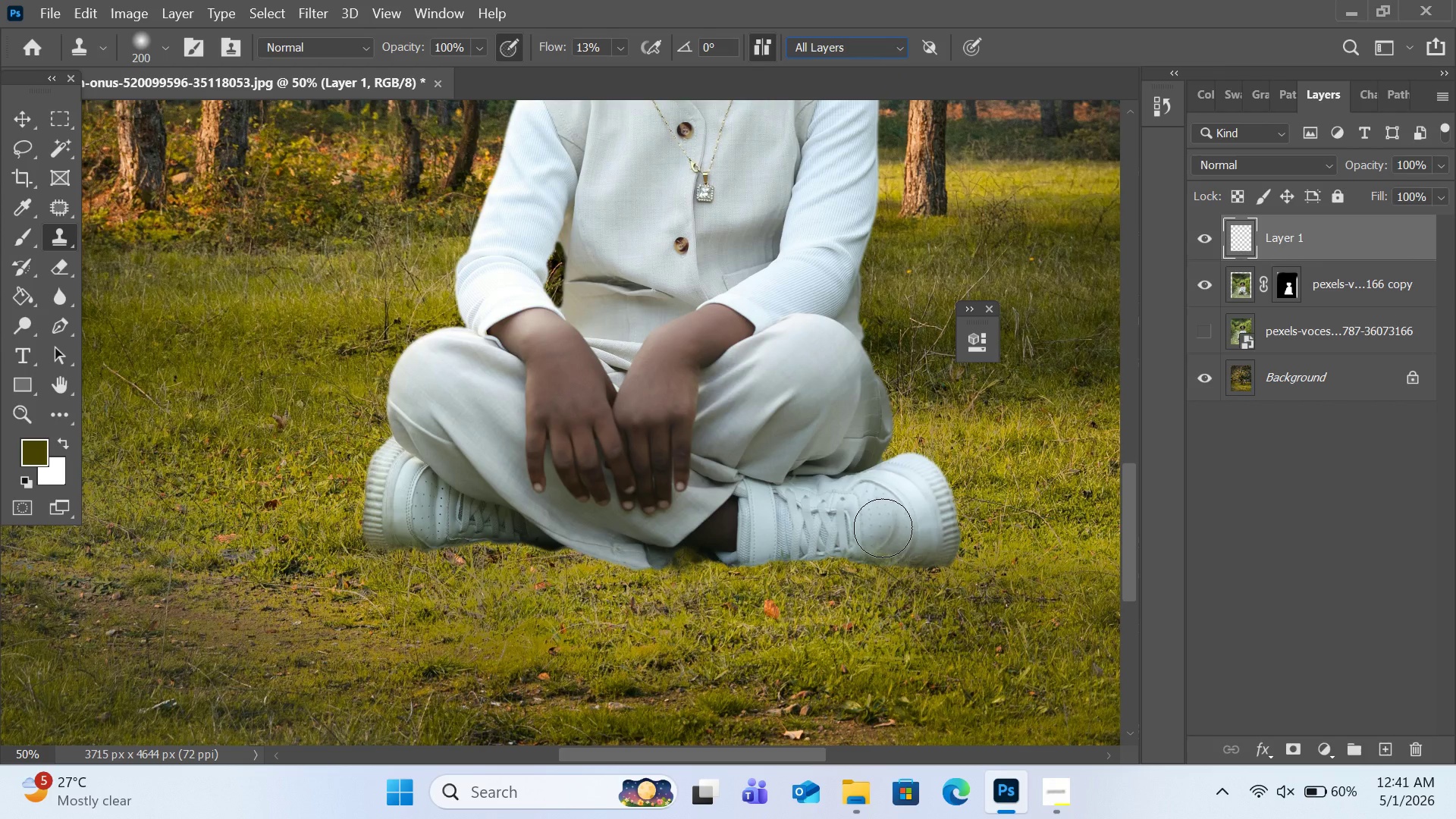 
hold_key(key=AltLeft, duration=1.14)
left_click([925, 589])
 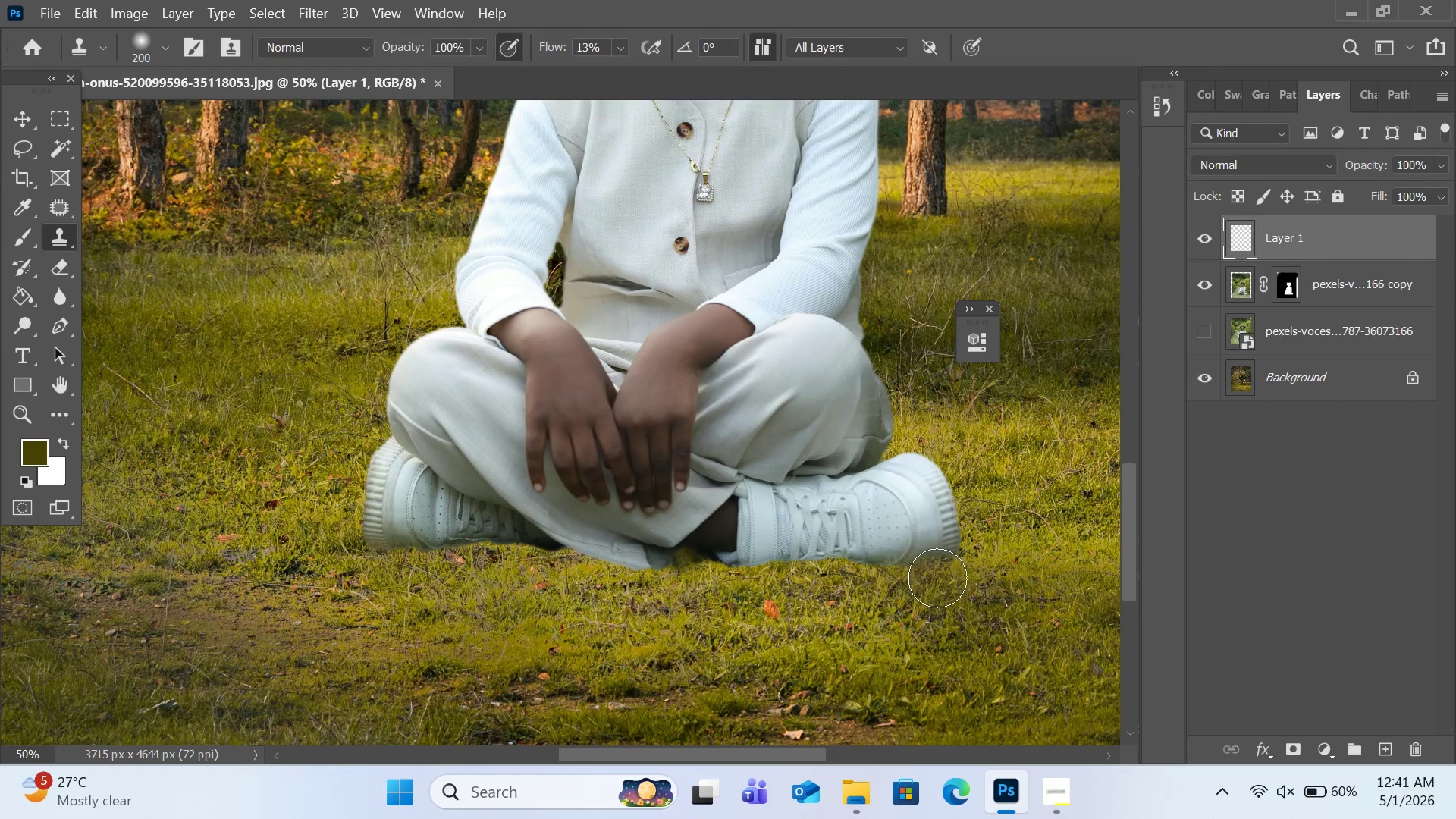 
left_click([937, 578])
 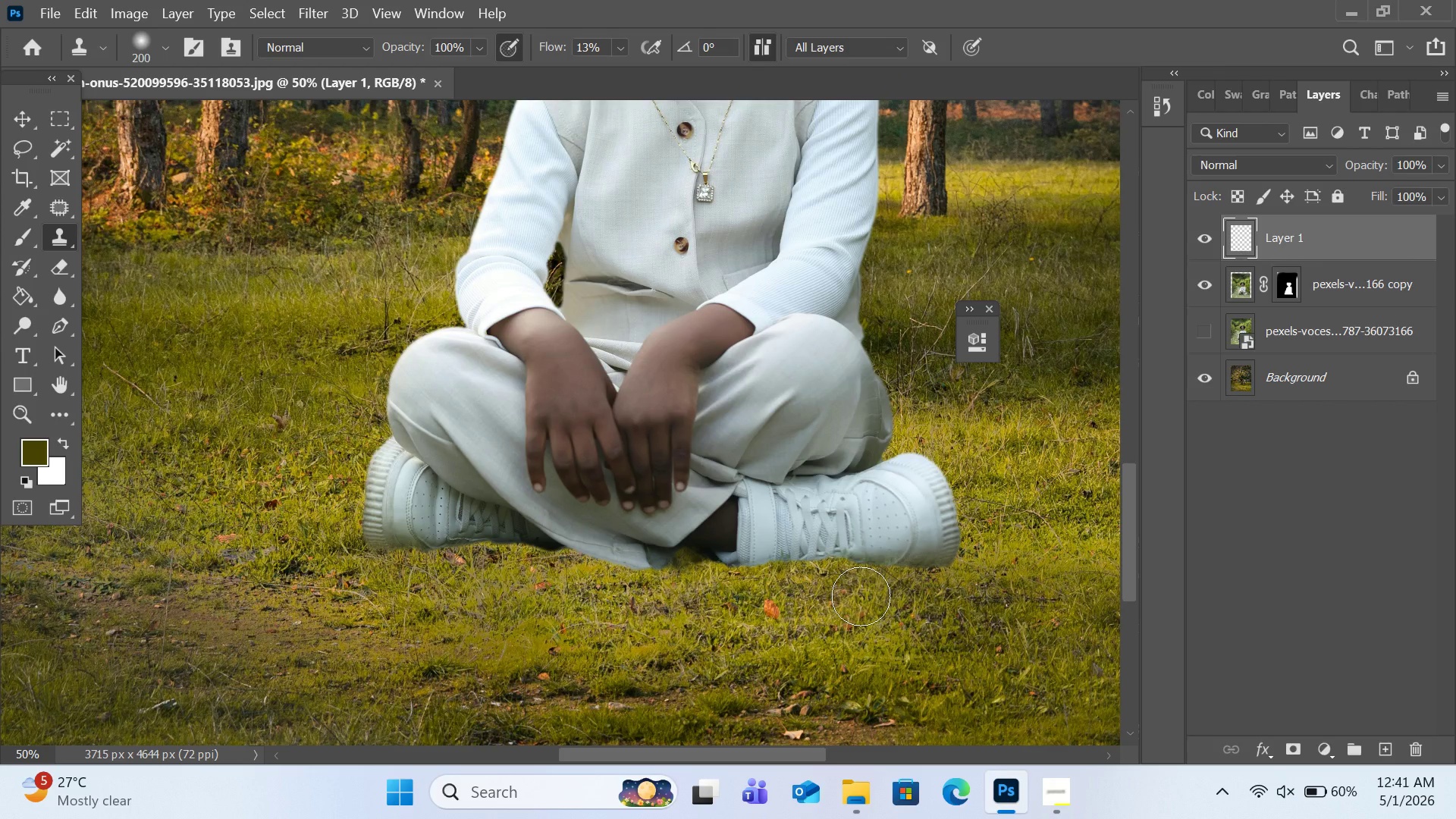 
wait(6.25)
 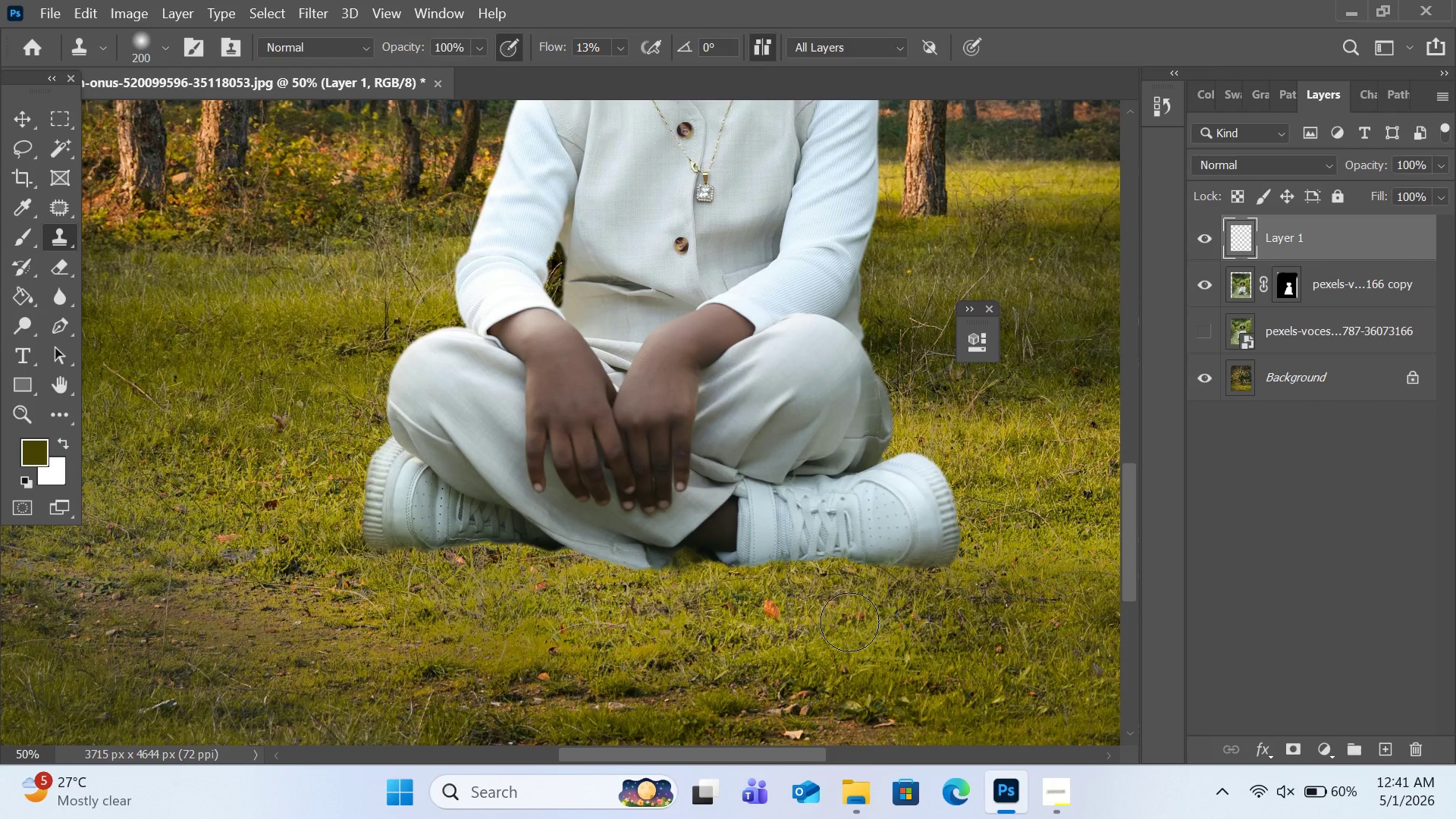 
left_click([617, 41])
 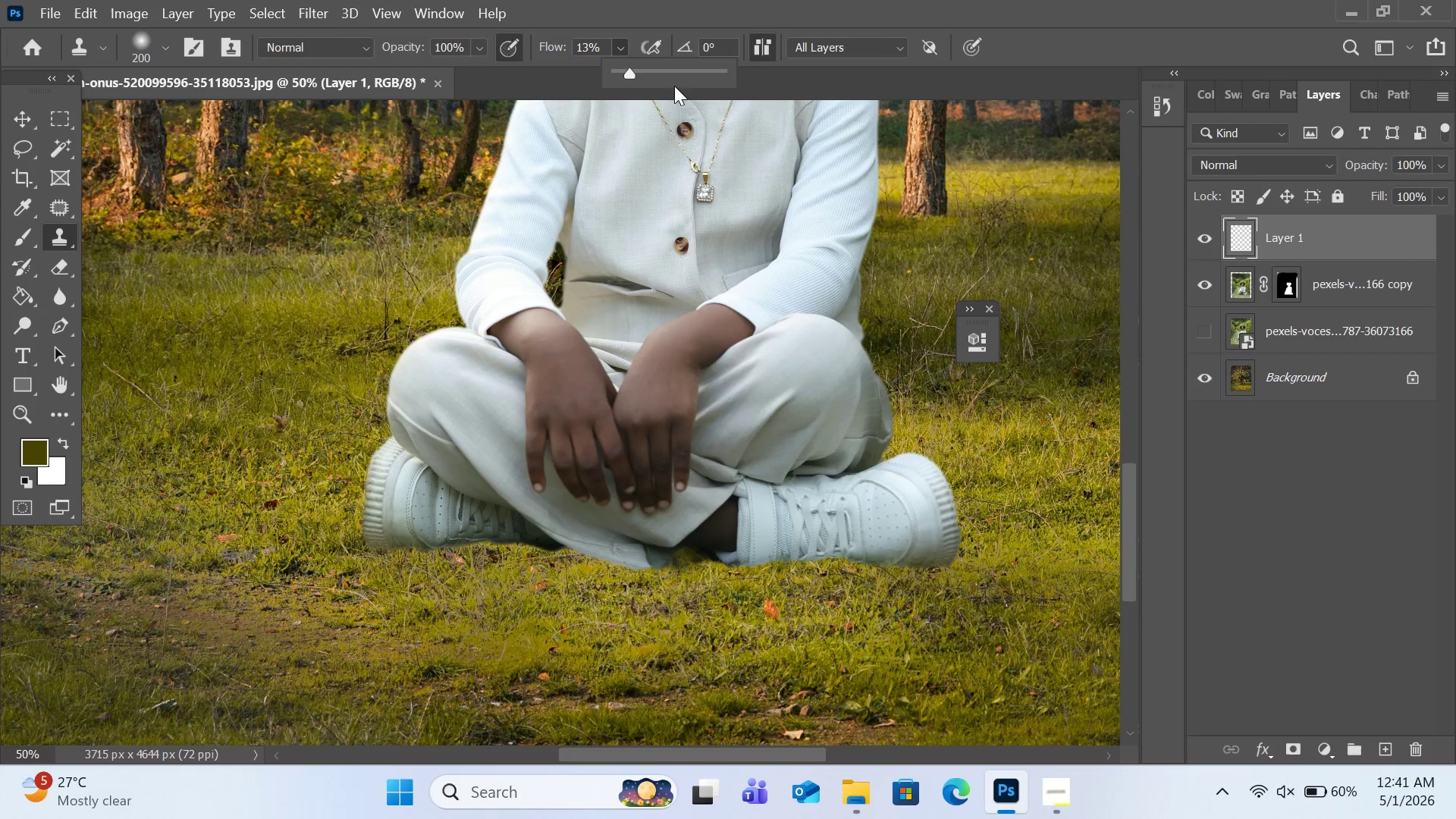 
left_click([678, 75])
 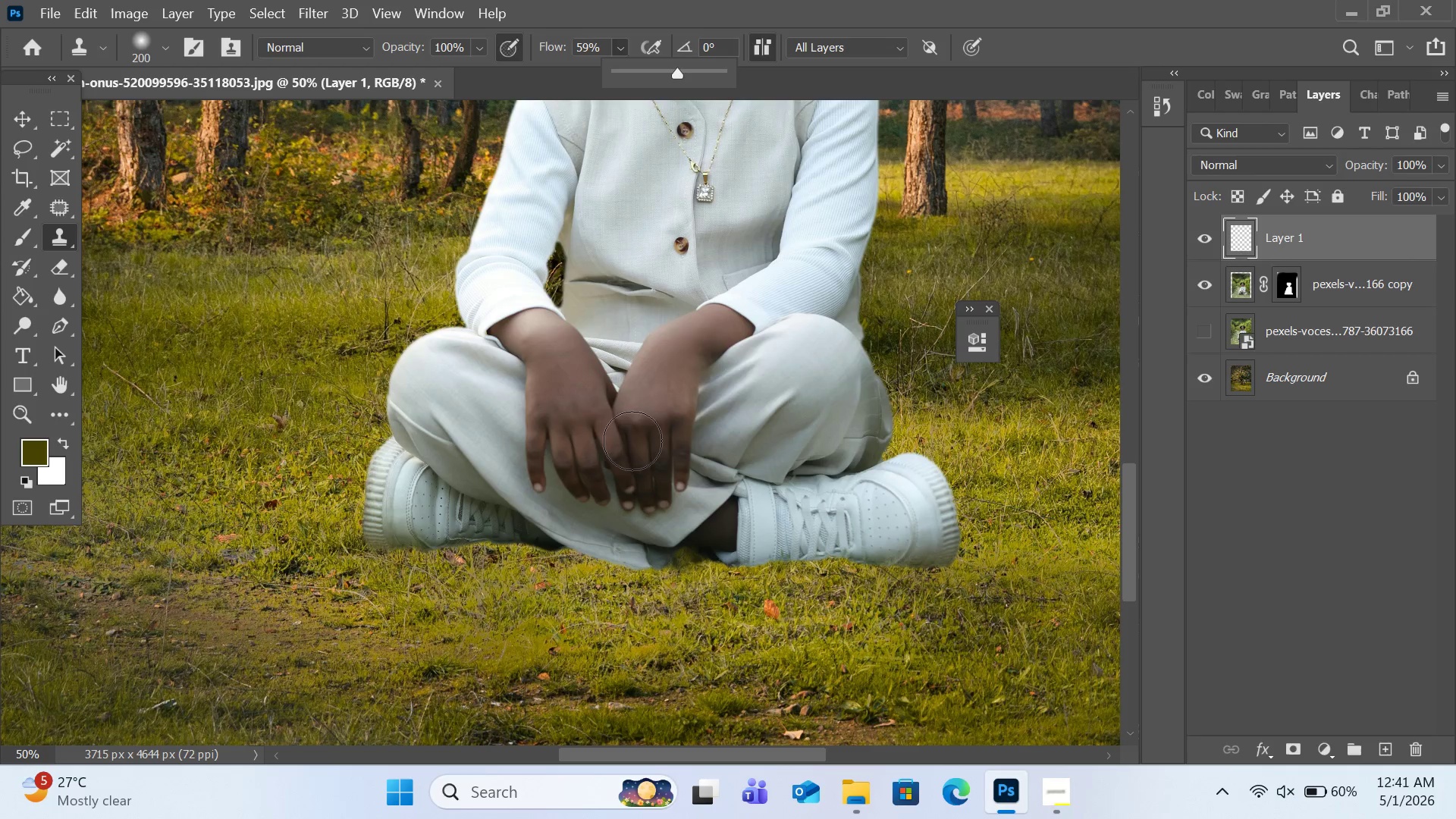 
hold_key(key=AltLeft, duration=0.95)
left_click([409, 599])
 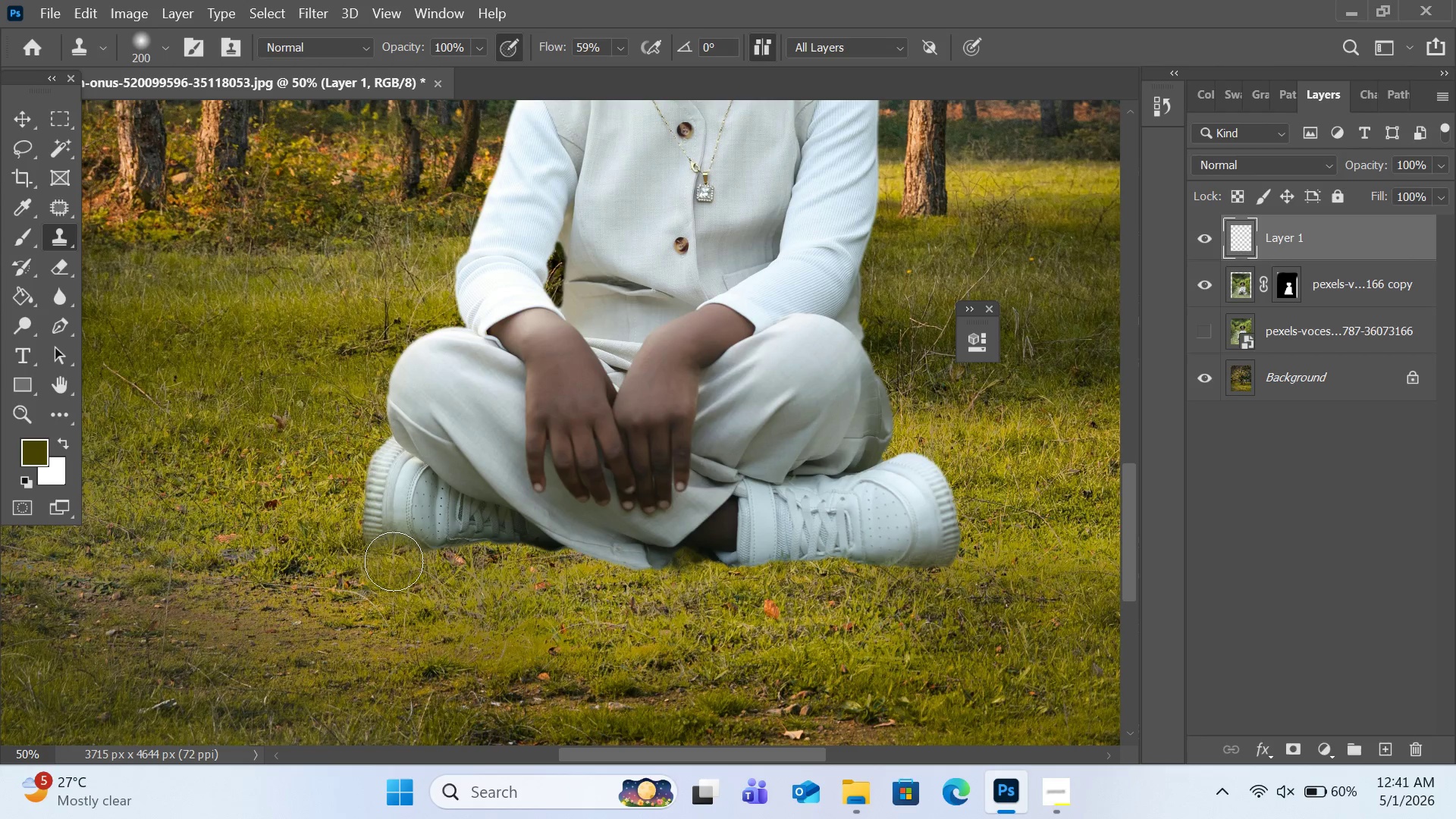 
left_click([394, 561])
 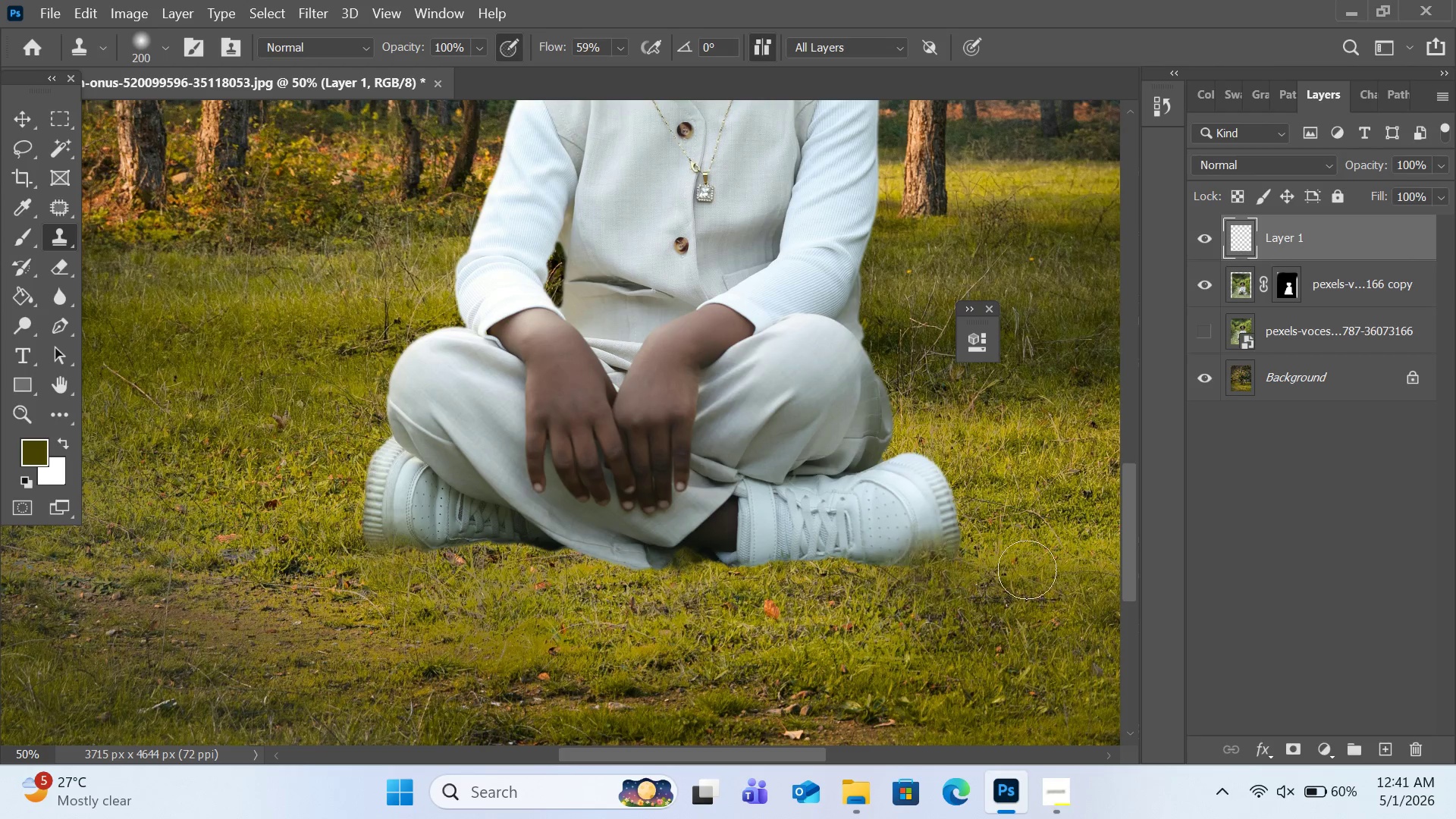 
hold_key(key=AltLeft, duration=2.45)
left_click([840, 655])
 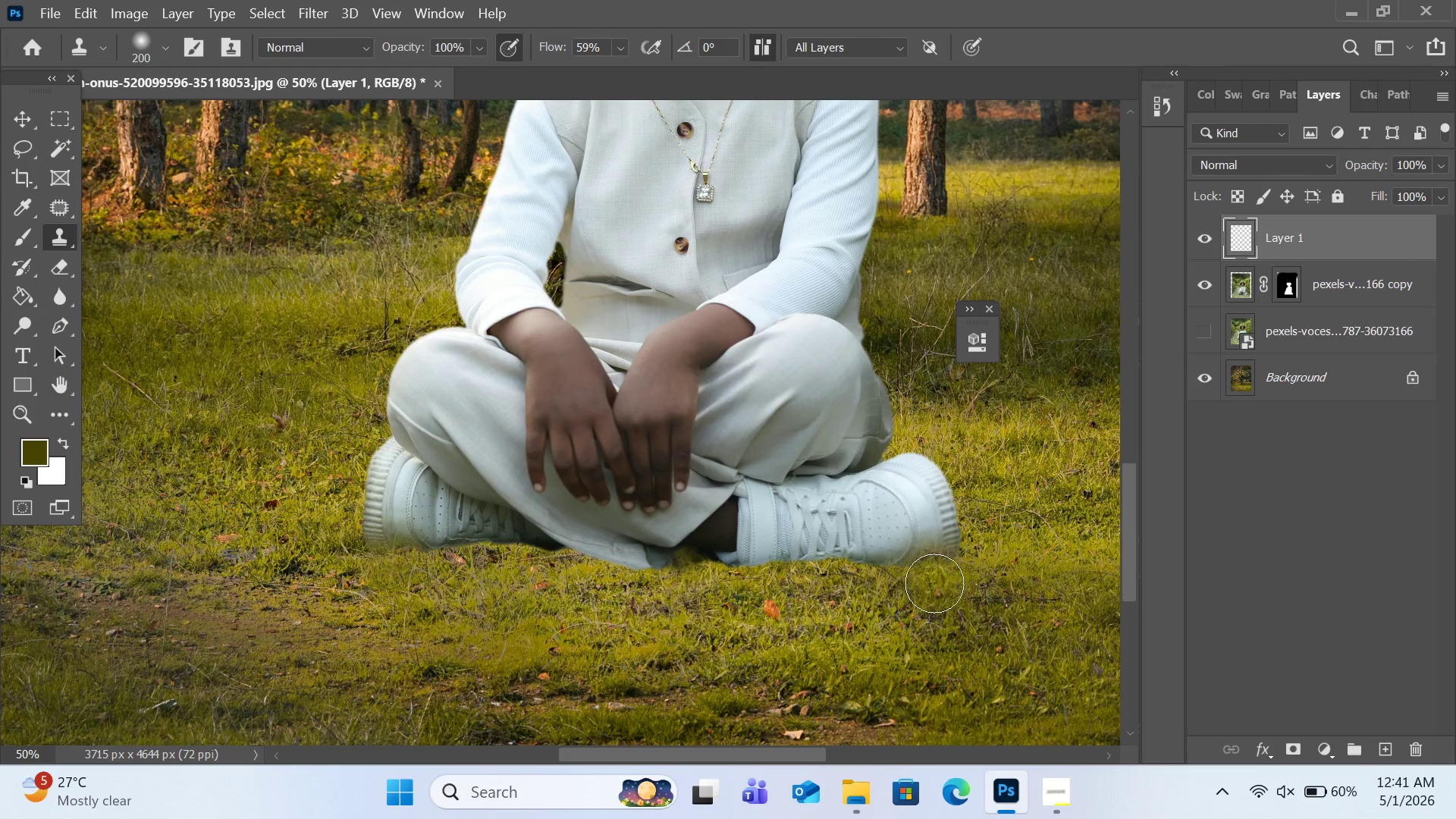 
left_click([934, 585])
 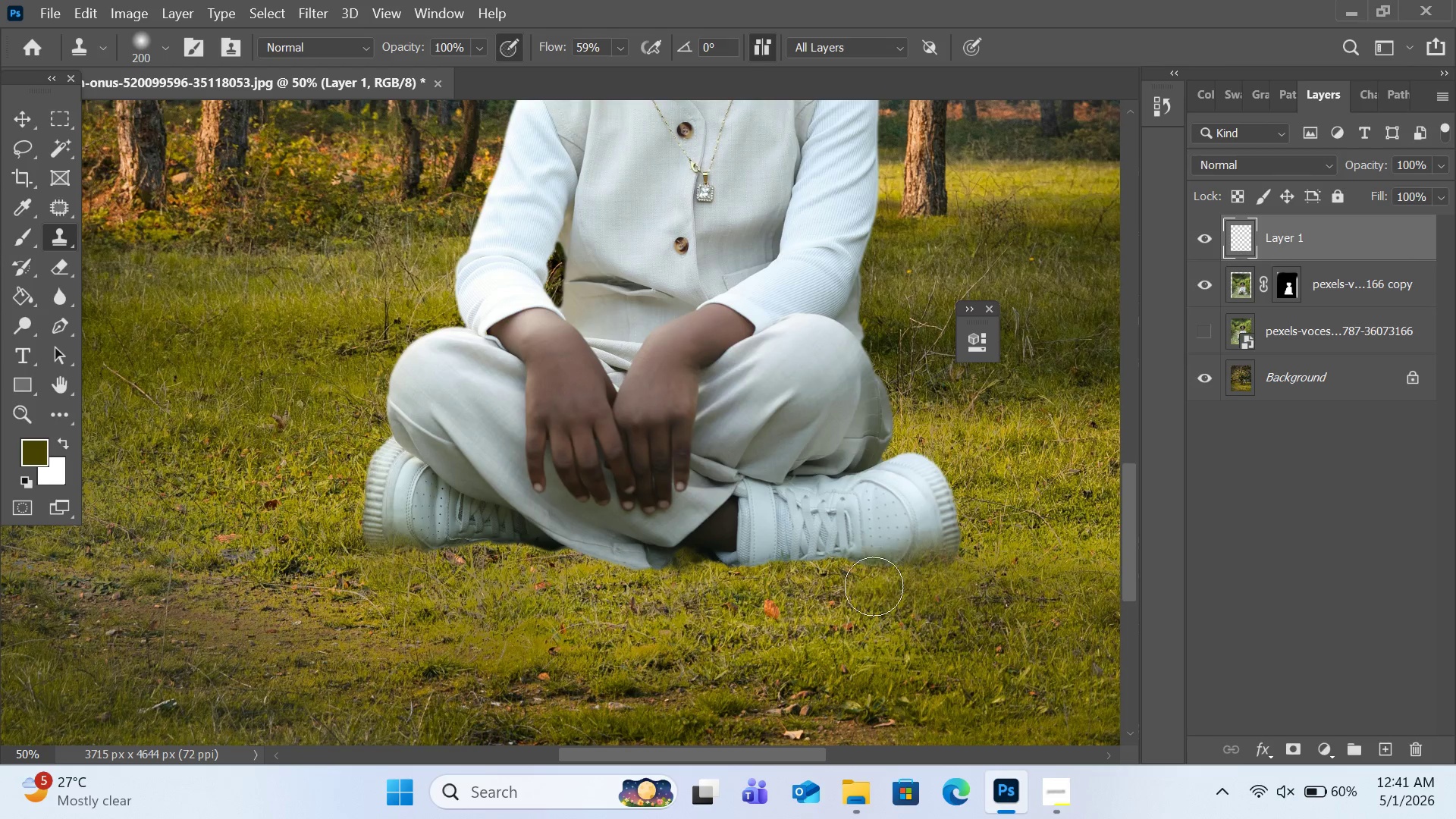 
left_click([875, 579])
 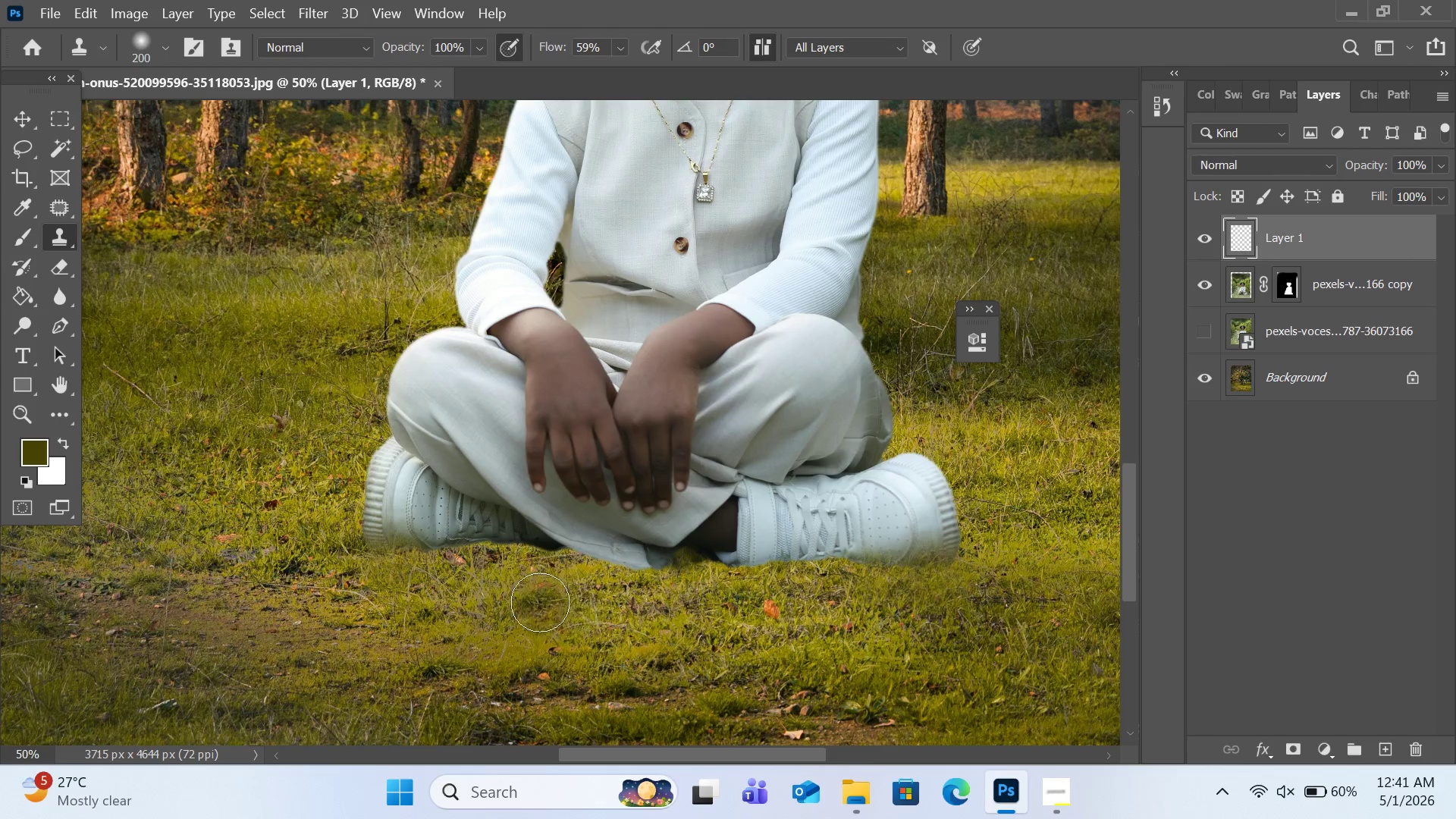 
left_click([539, 565])
 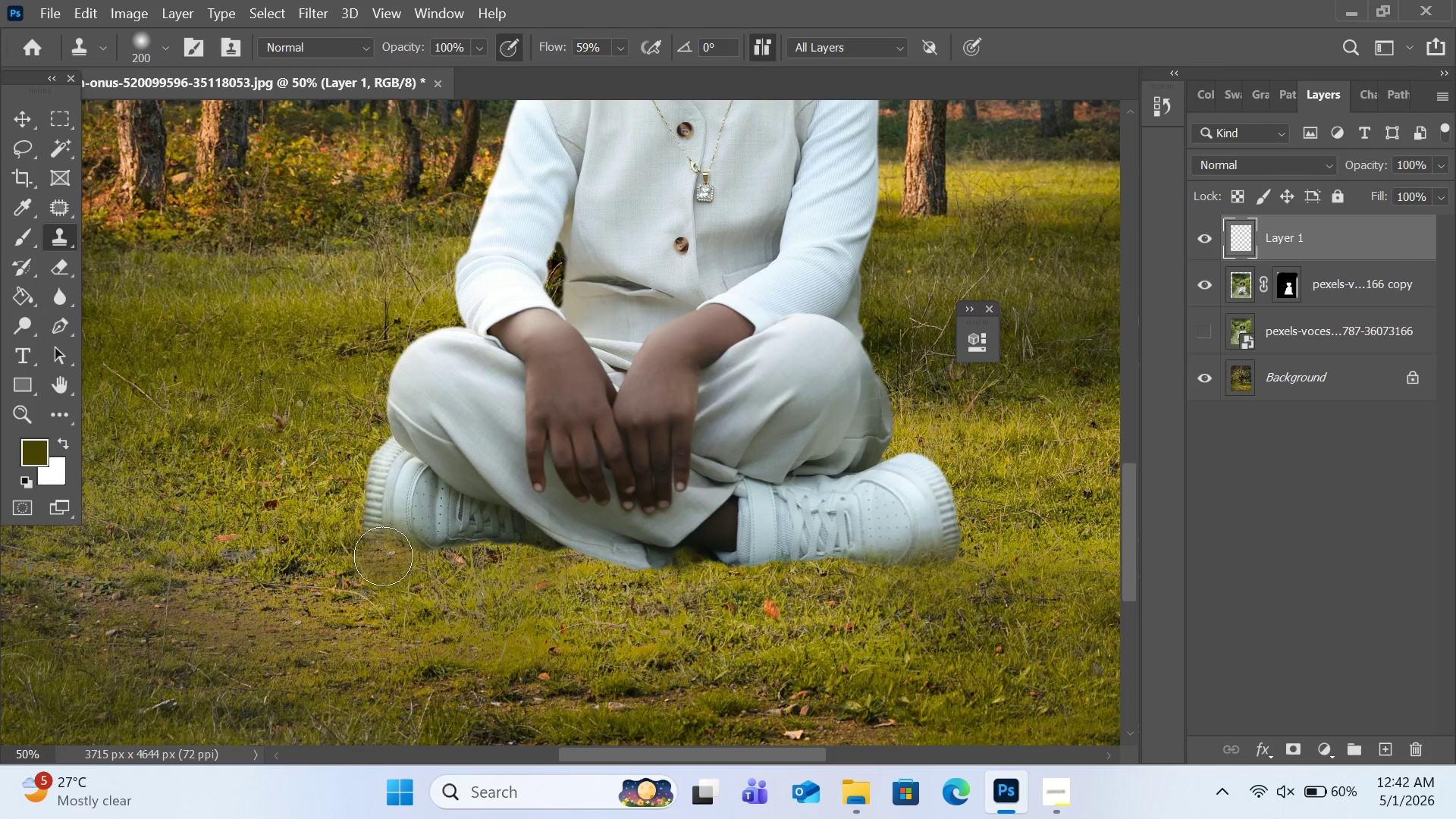 
hold_key(key=AltLeft, duration=0.75)
left_click([314, 530])
 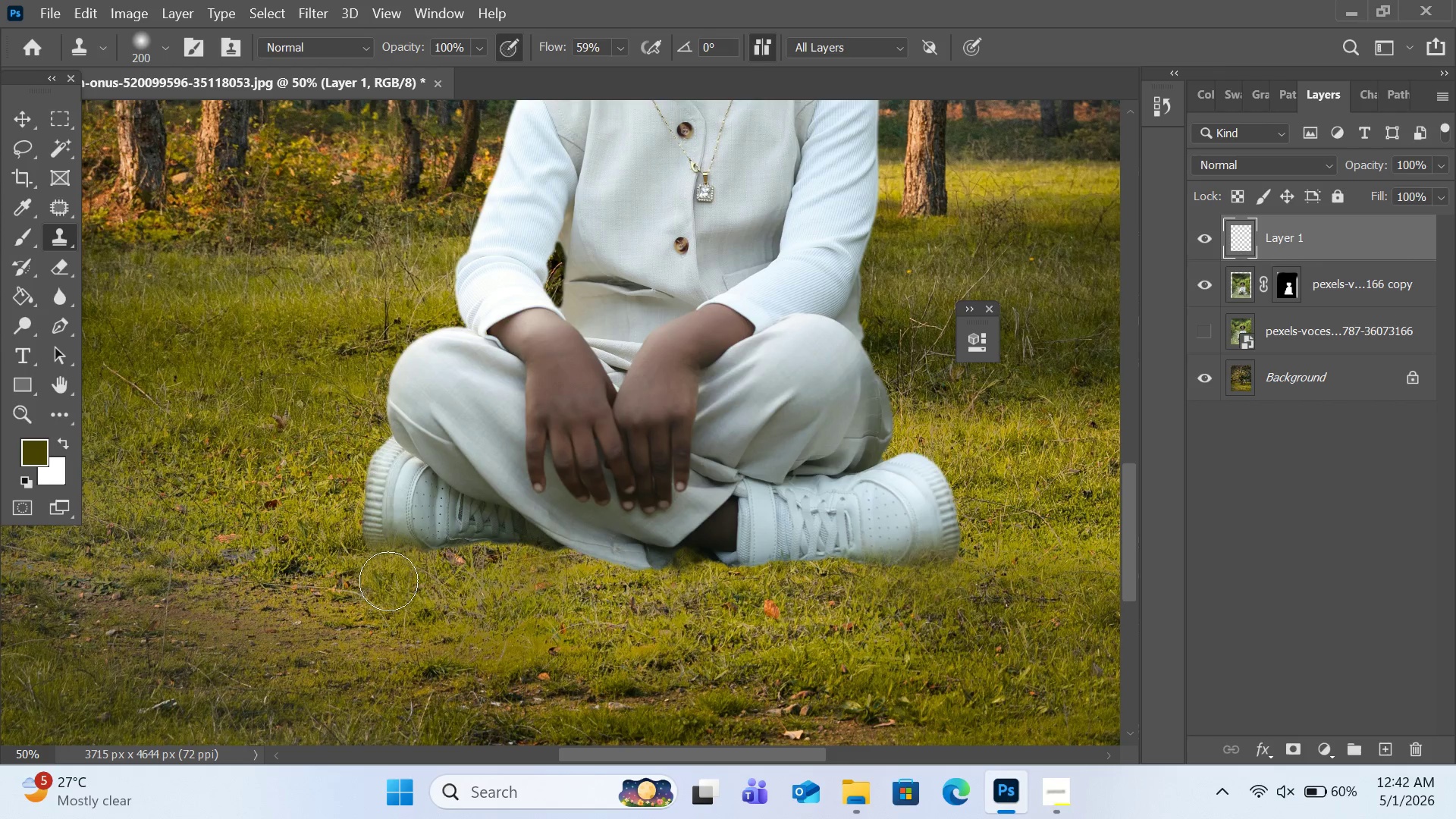 
left_click([388, 581])
 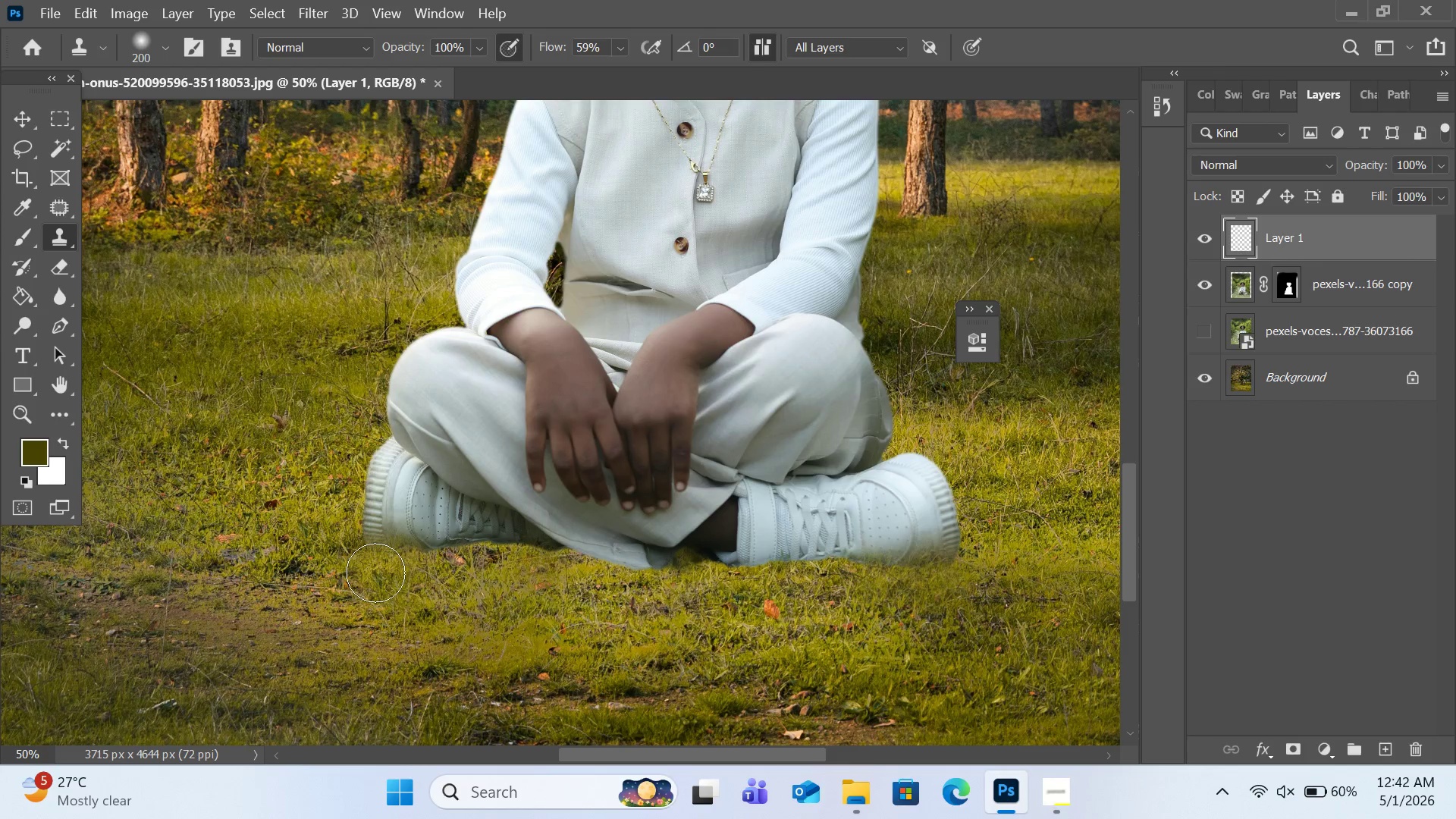 
left_click([375, 573])
 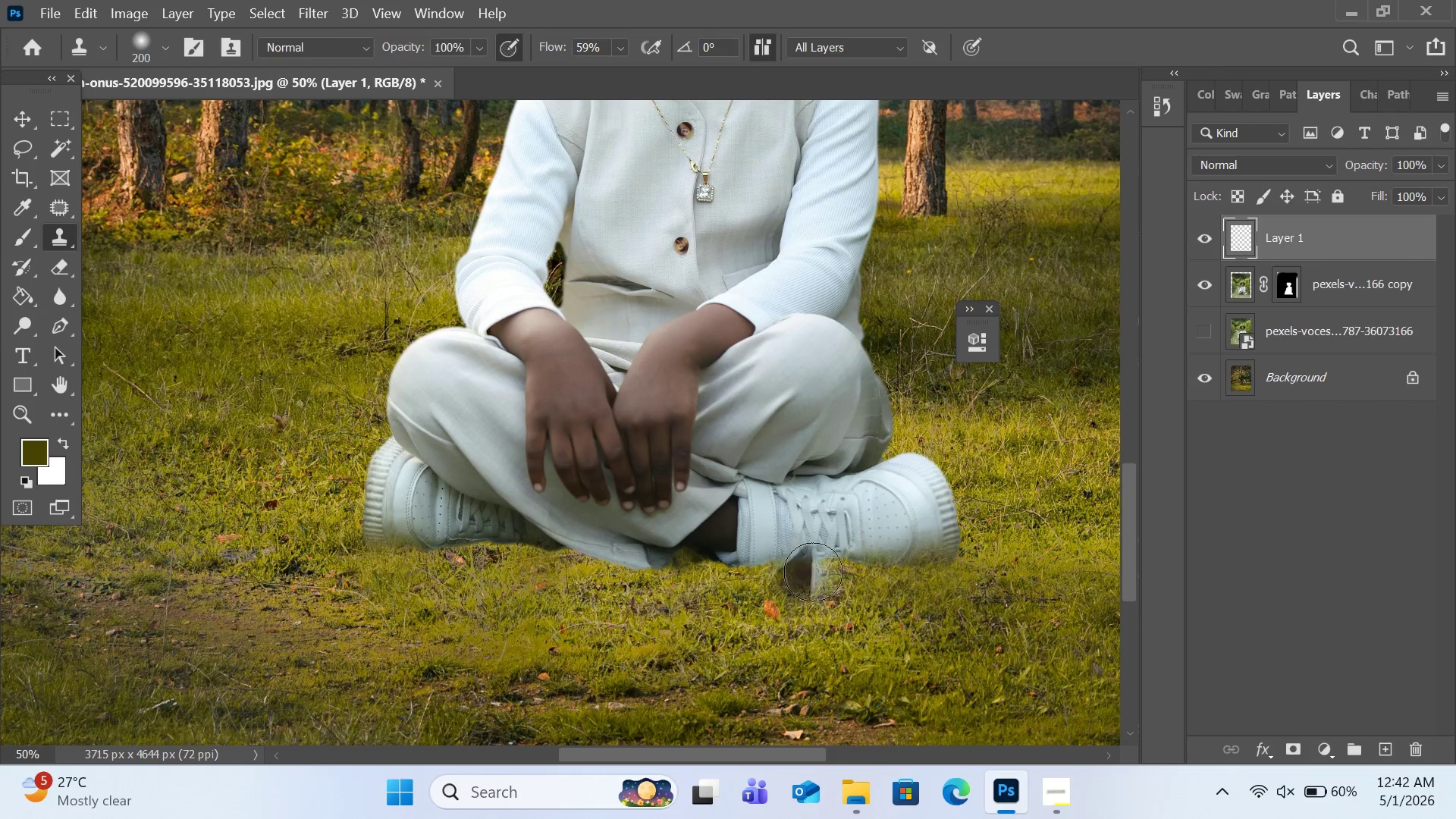 
scroll: coordinate [877, 556], scroll_direction: up, amount: 8.0
 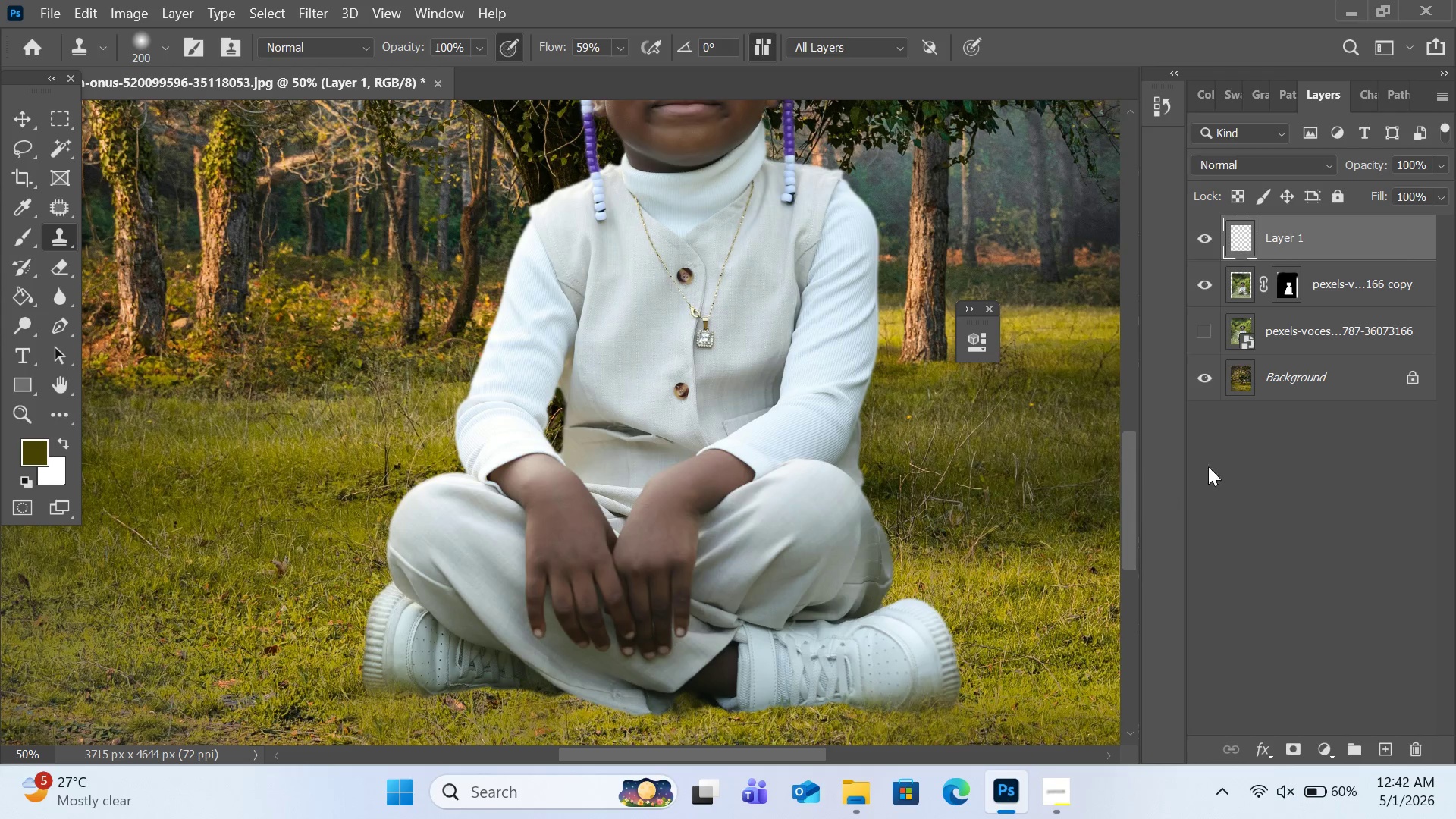 
left_click([1296, 322])
 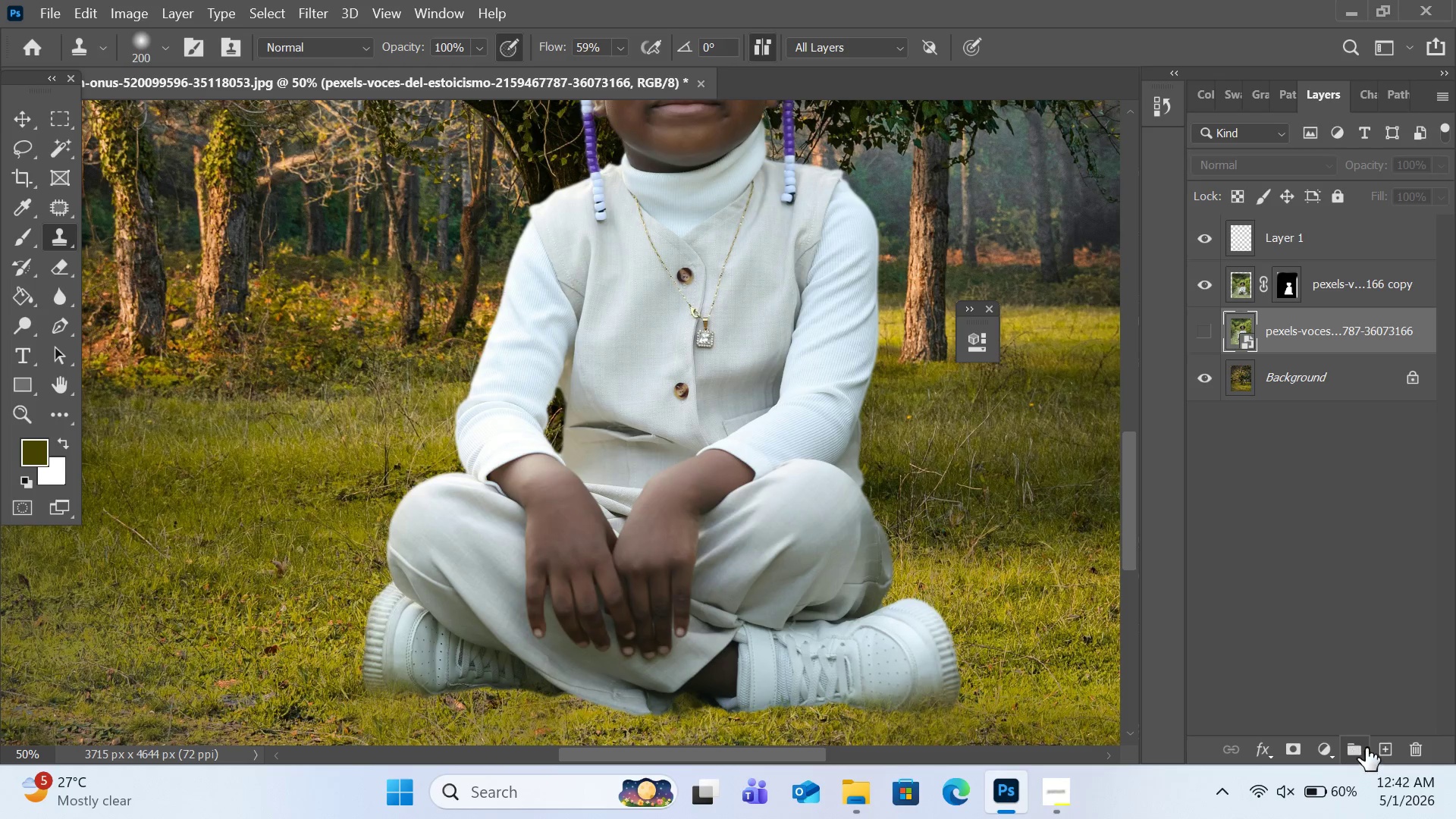 
left_click([1378, 745])
 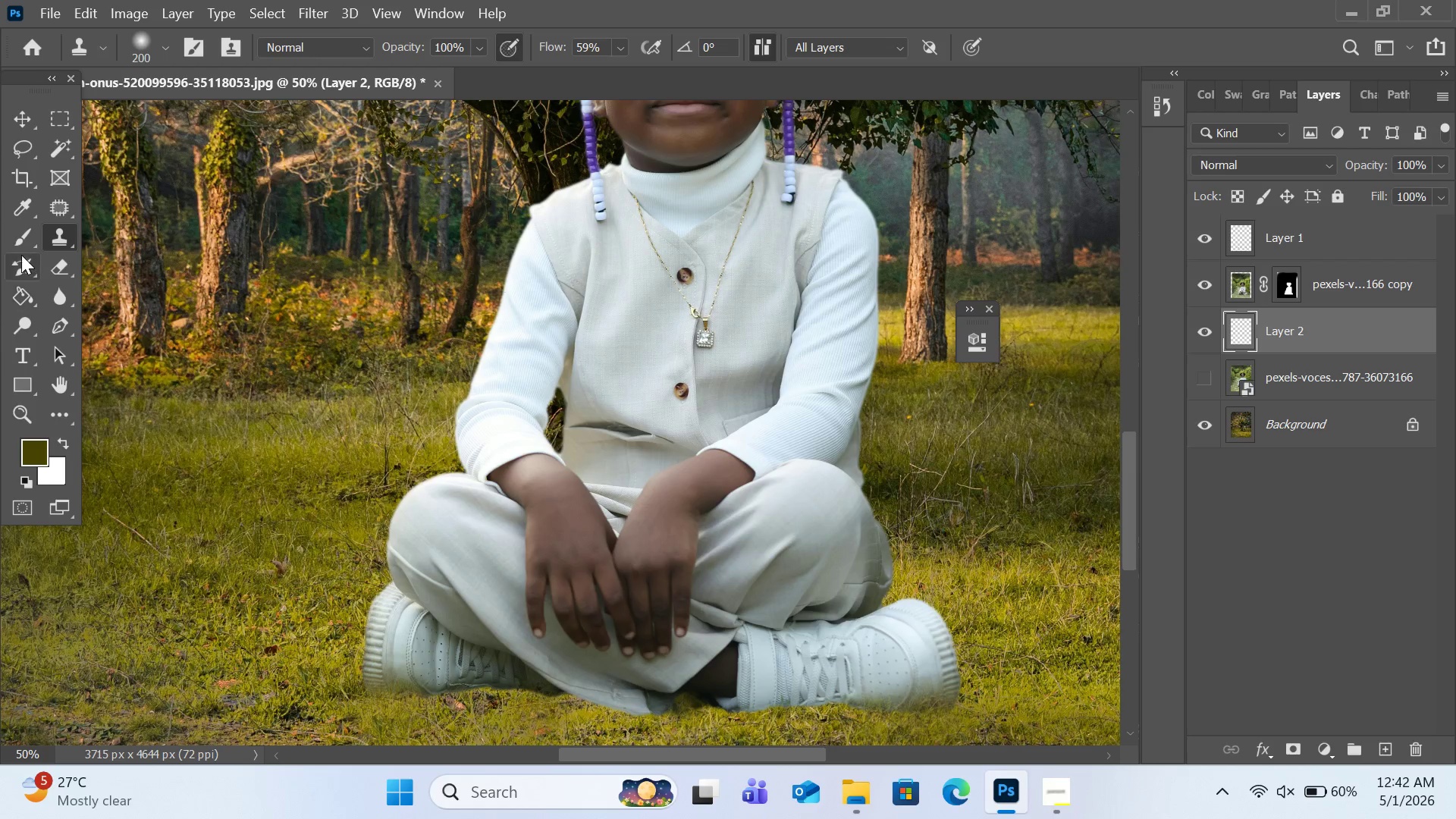 
left_click([33, 237])
 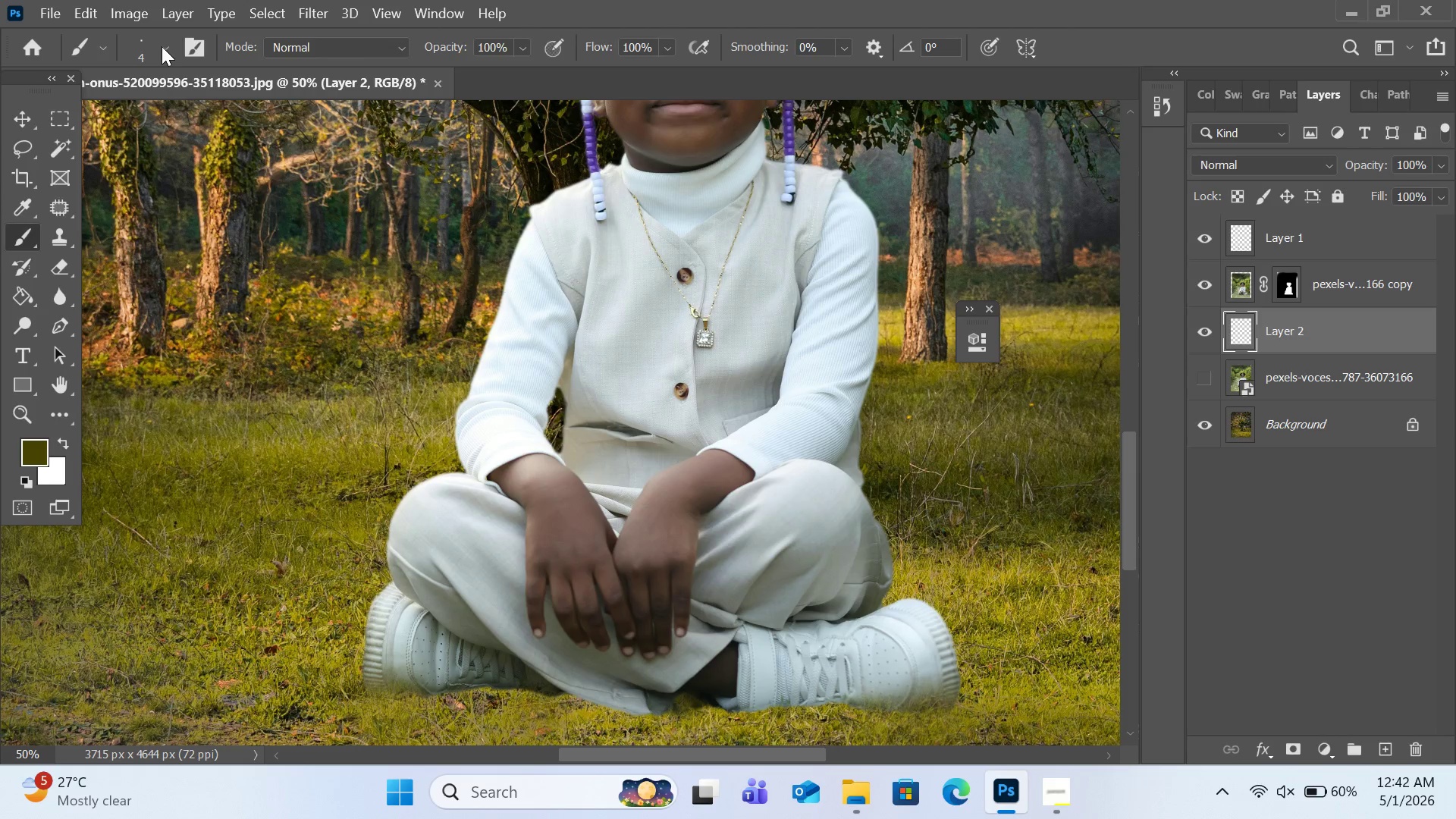 
left_click([162, 46])
 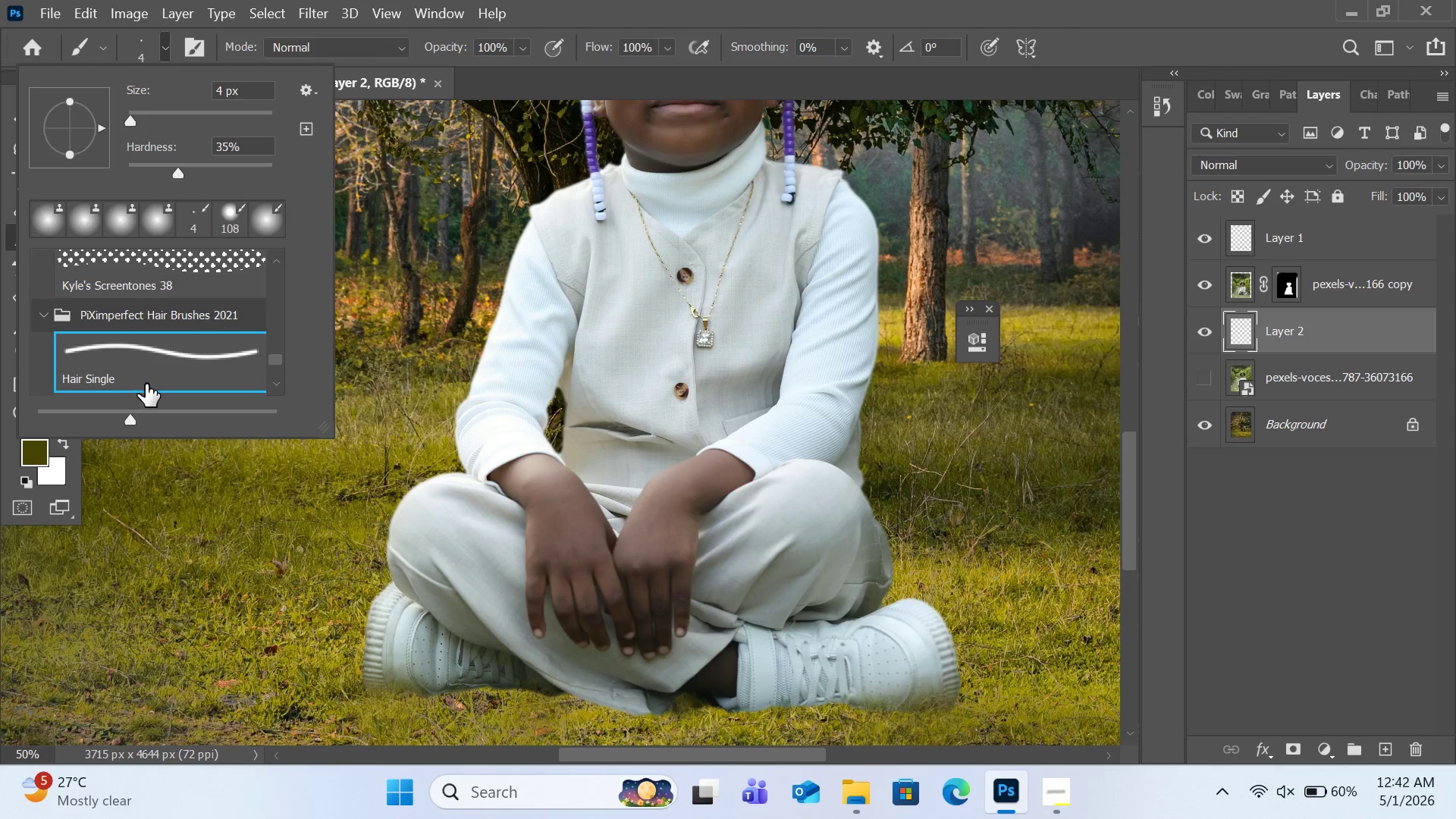 
scroll: coordinate [163, 318], scroll_direction: up, amount: 8.0
 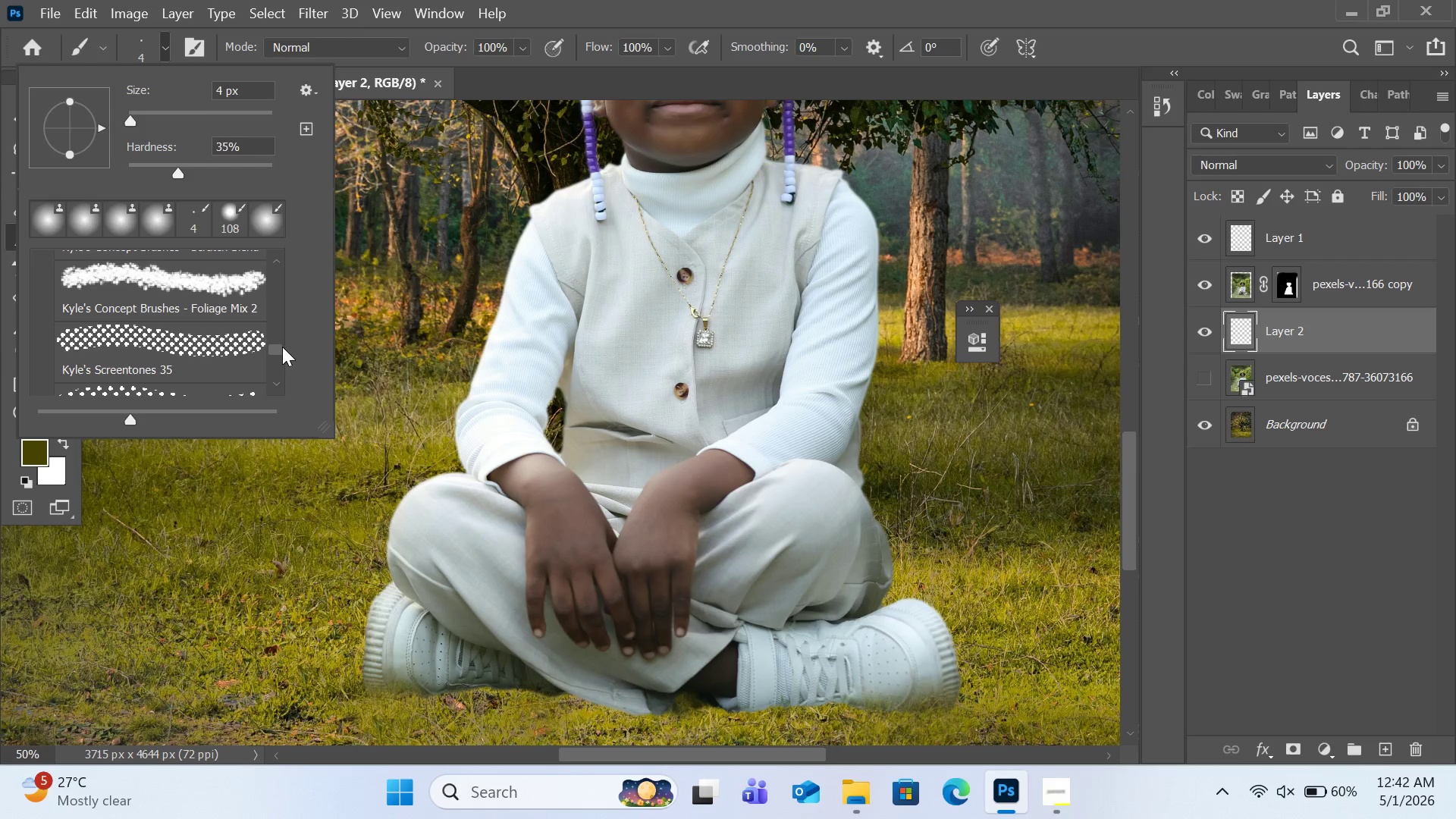 
left_click_drag(start_coordinate=[282, 347], to_coordinate=[287, 184])
 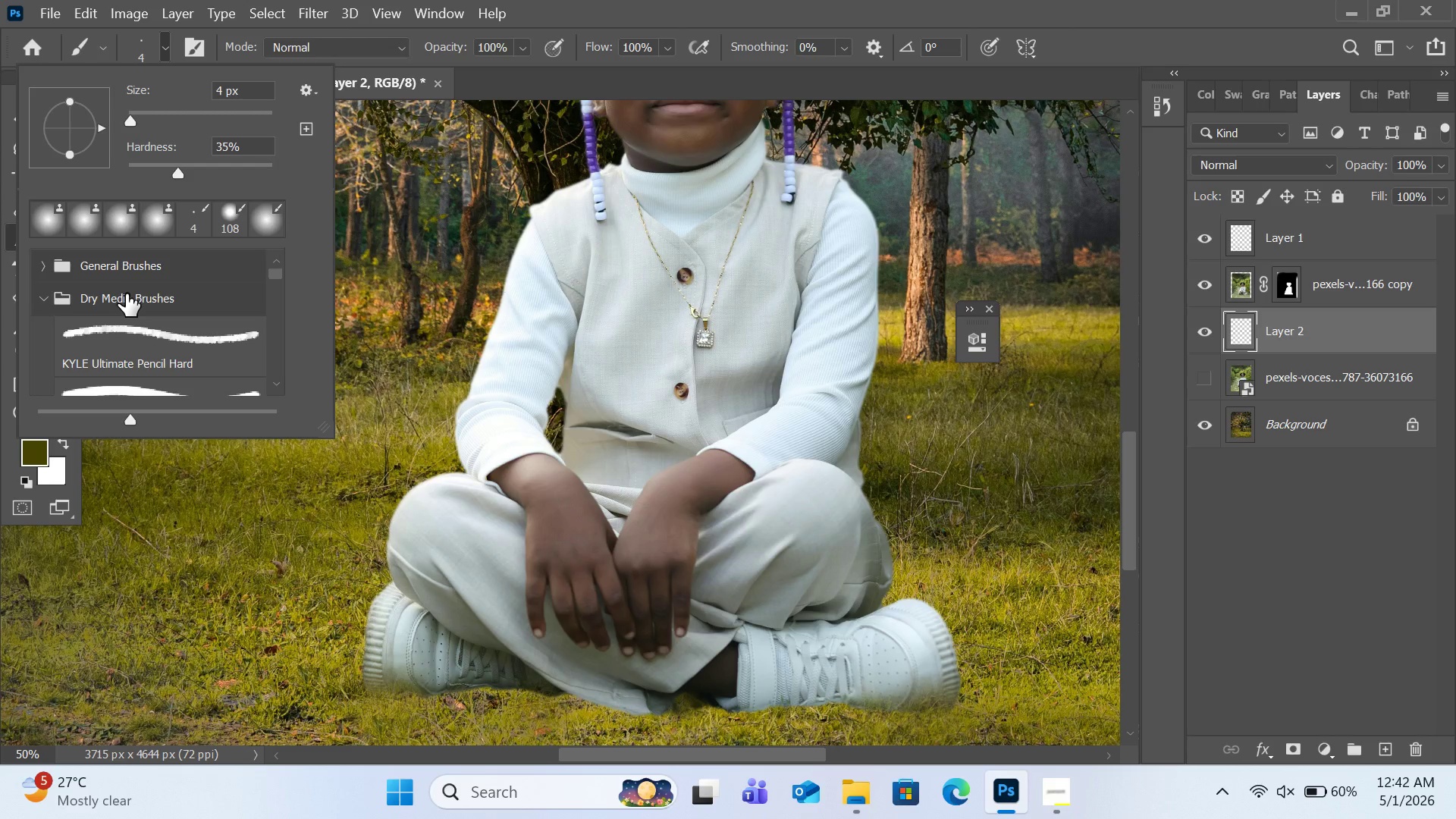 
left_click([126, 271])
 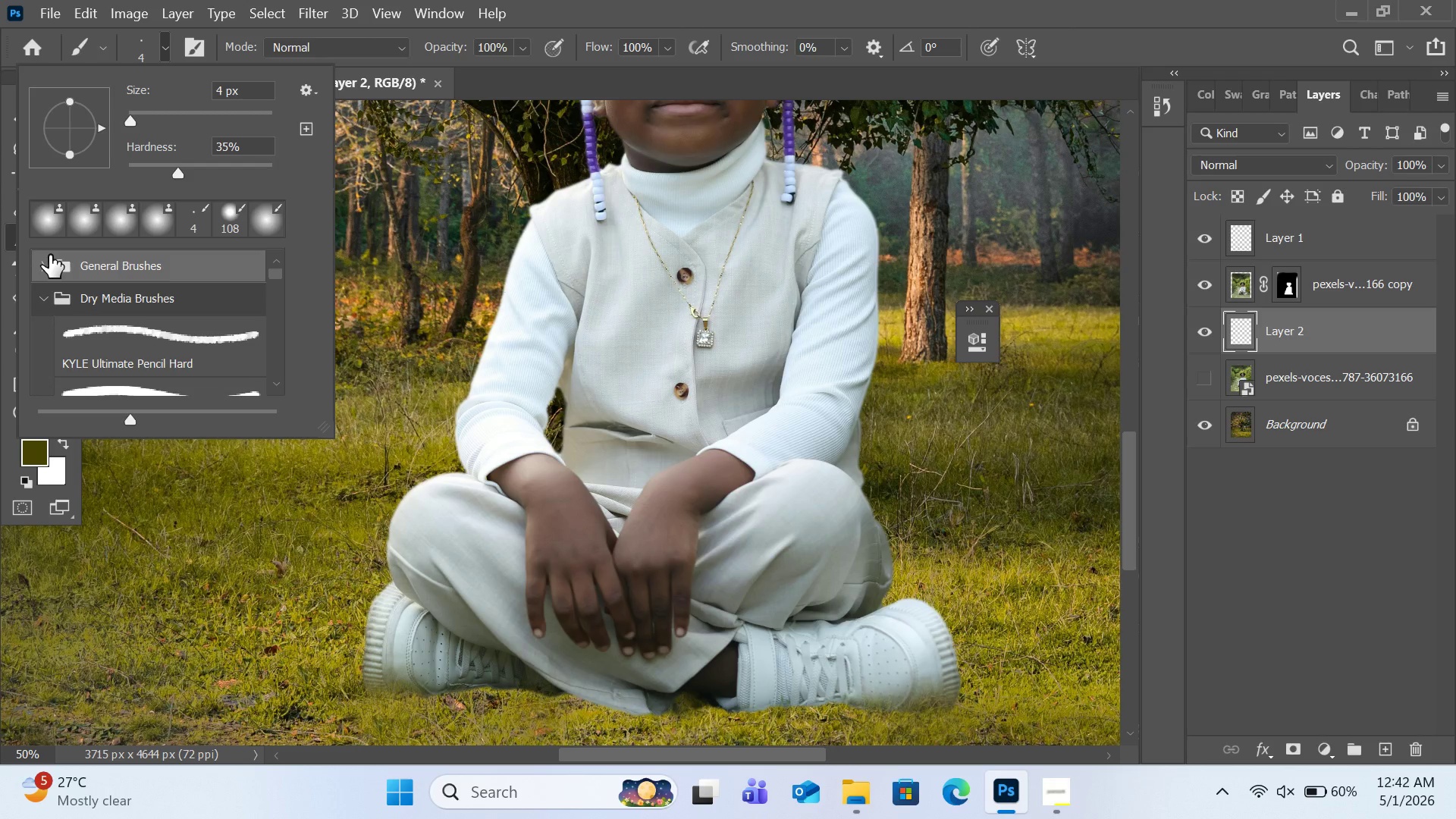 
left_click([41, 255])
 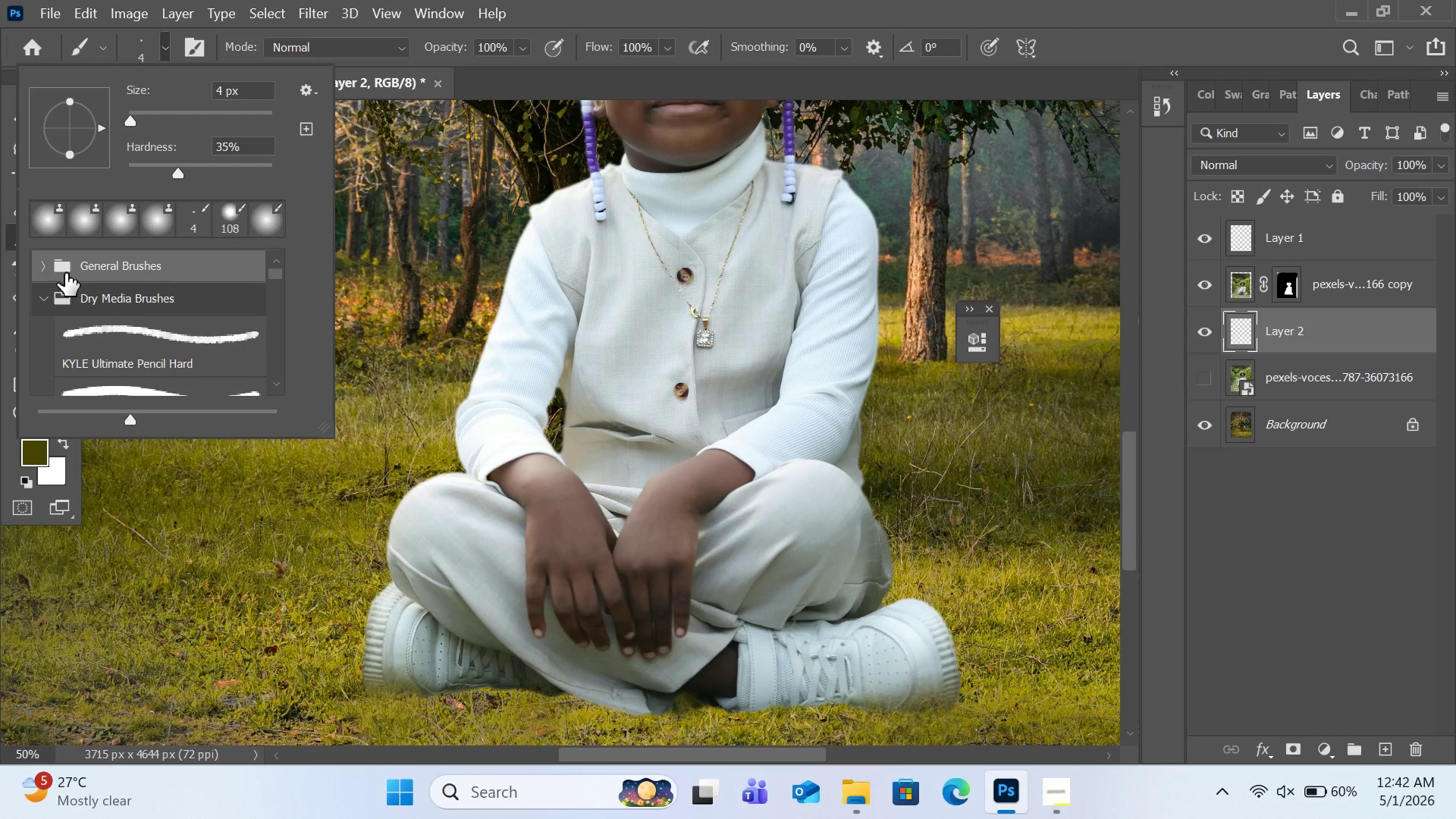 
left_click([45, 266])
 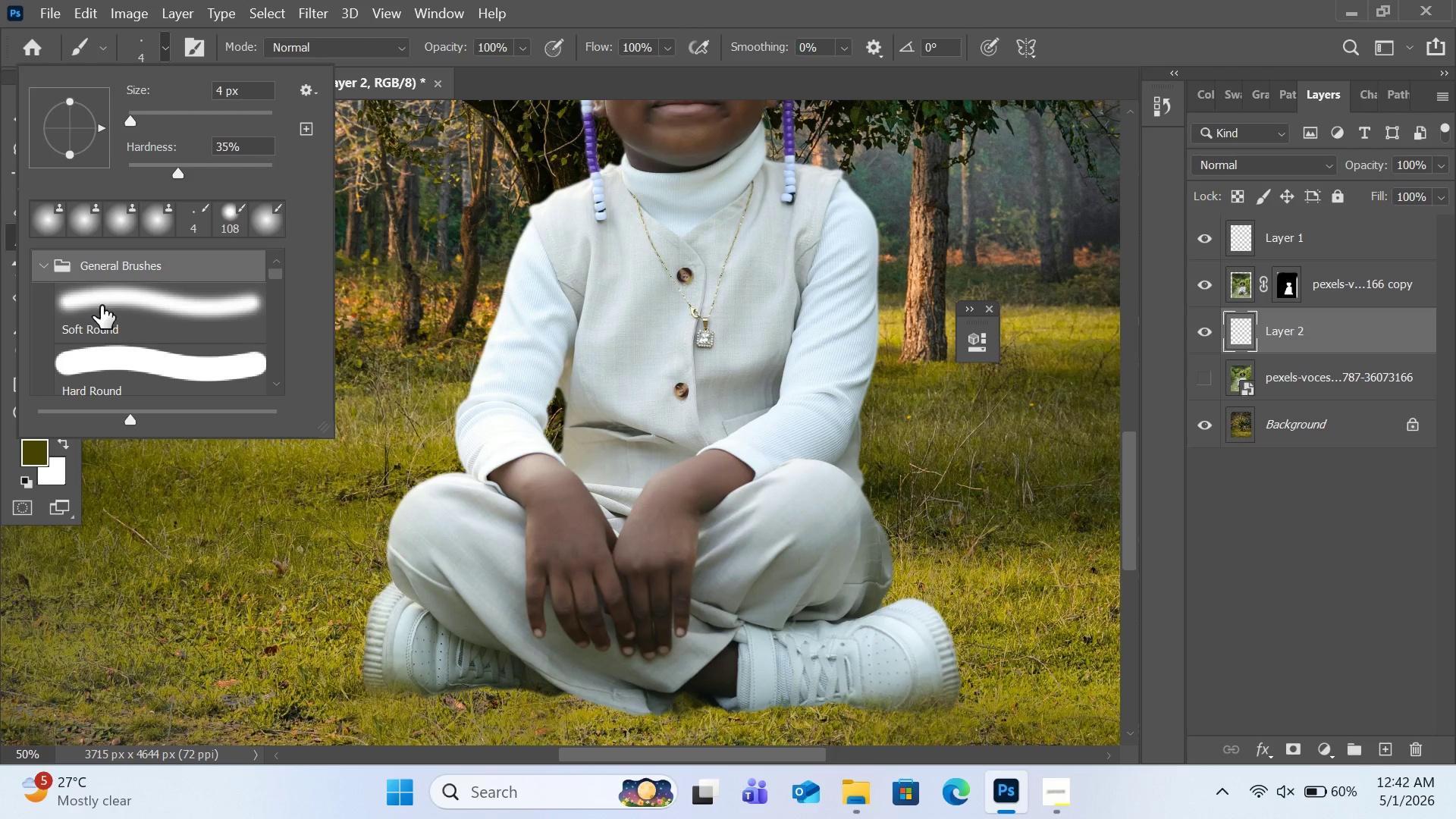 
left_click([111, 306])
 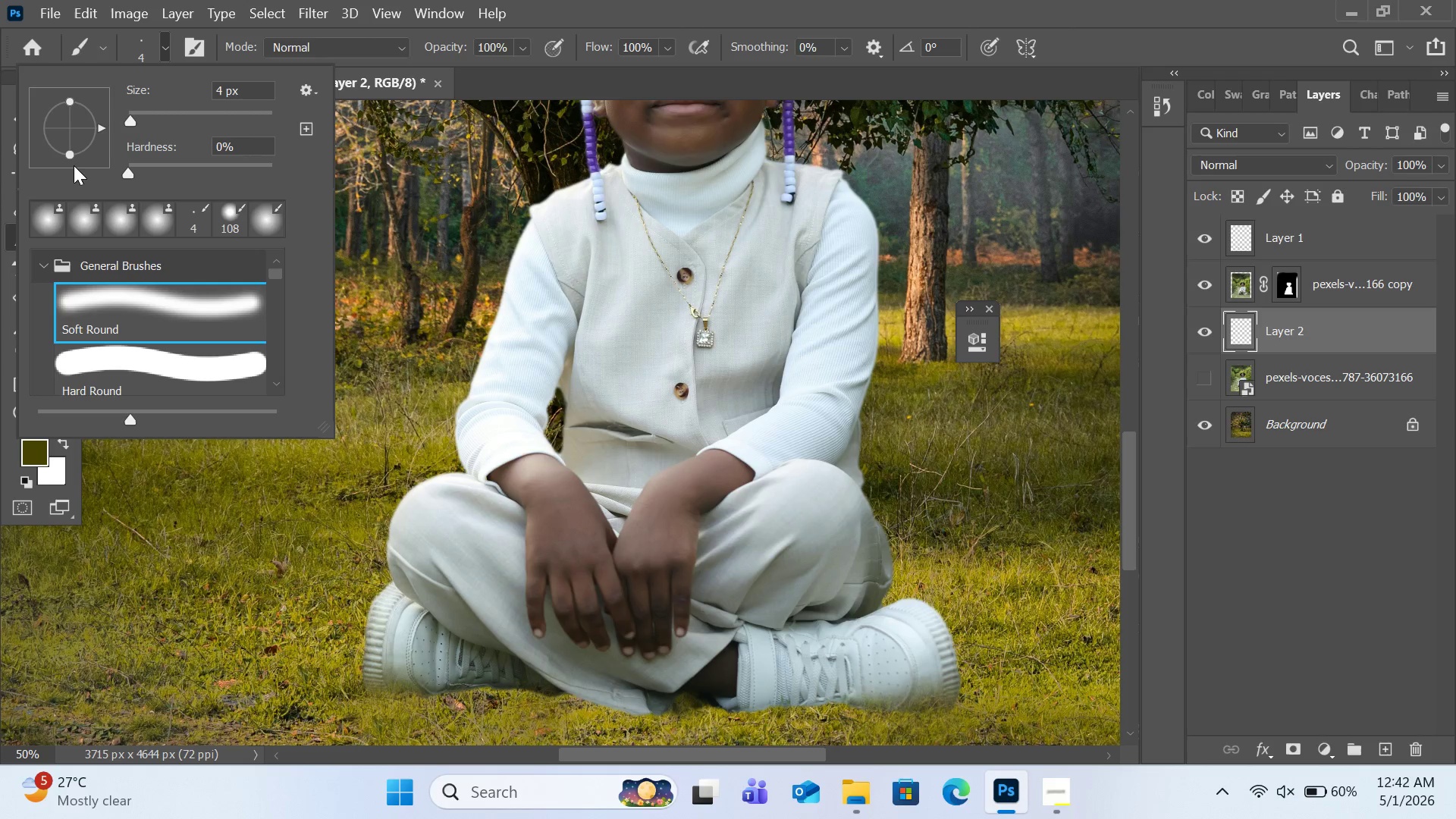 
left_click_drag(start_coordinate=[67, 156], to_coordinate=[67, 136])
 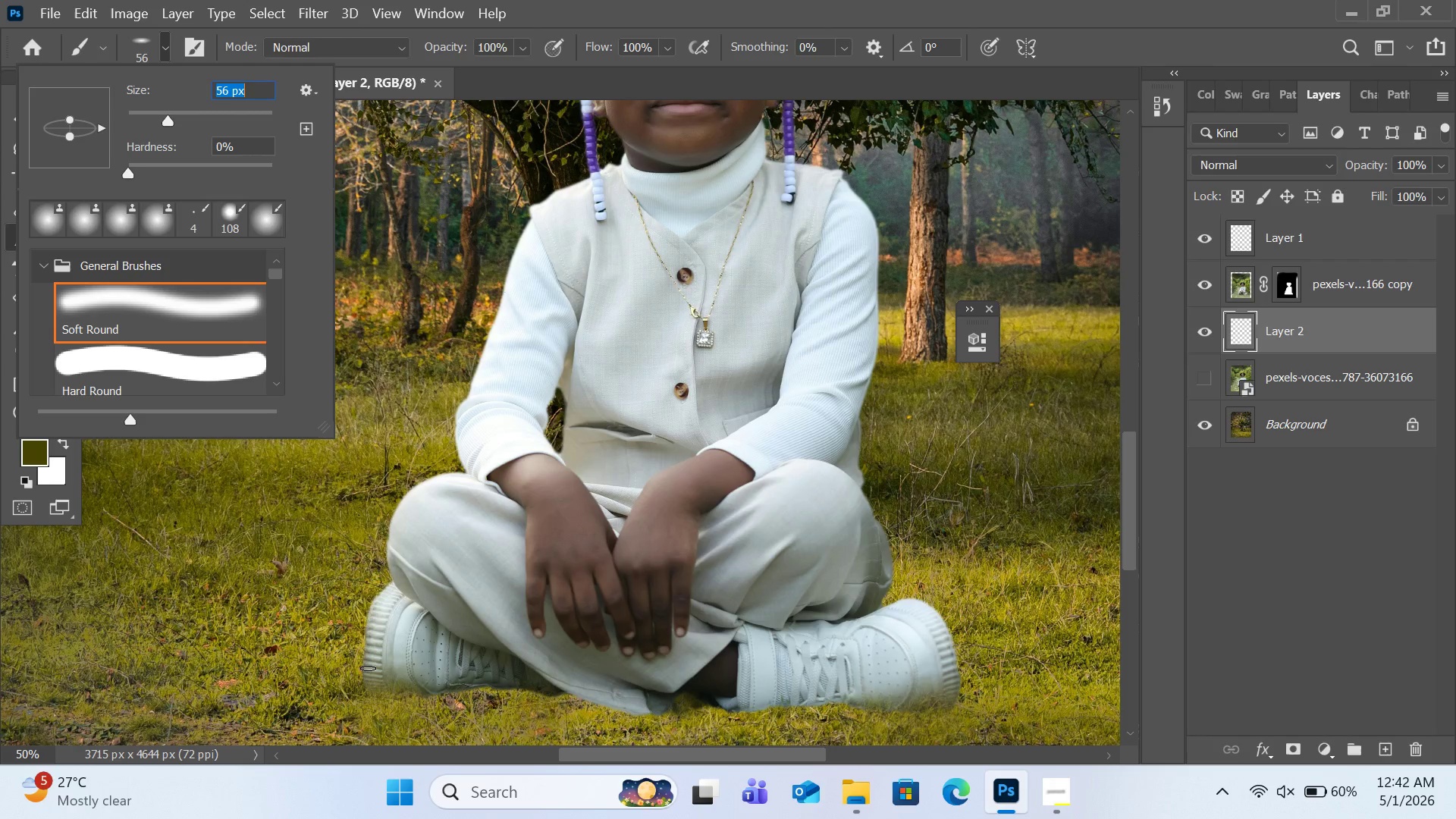 
hold_key(key=BracketRight, duration=0.33)
 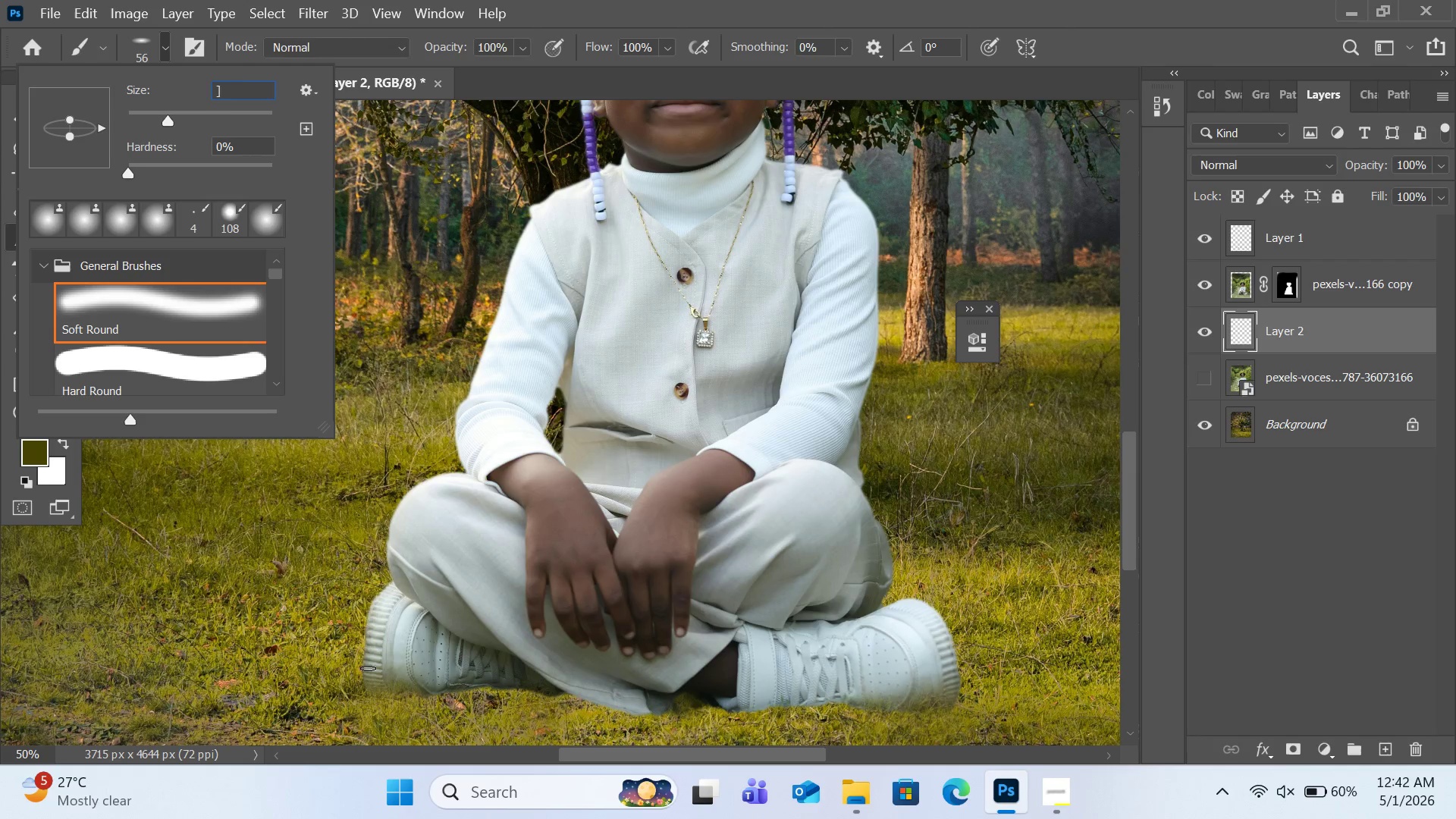 
right_click([368, 668])
 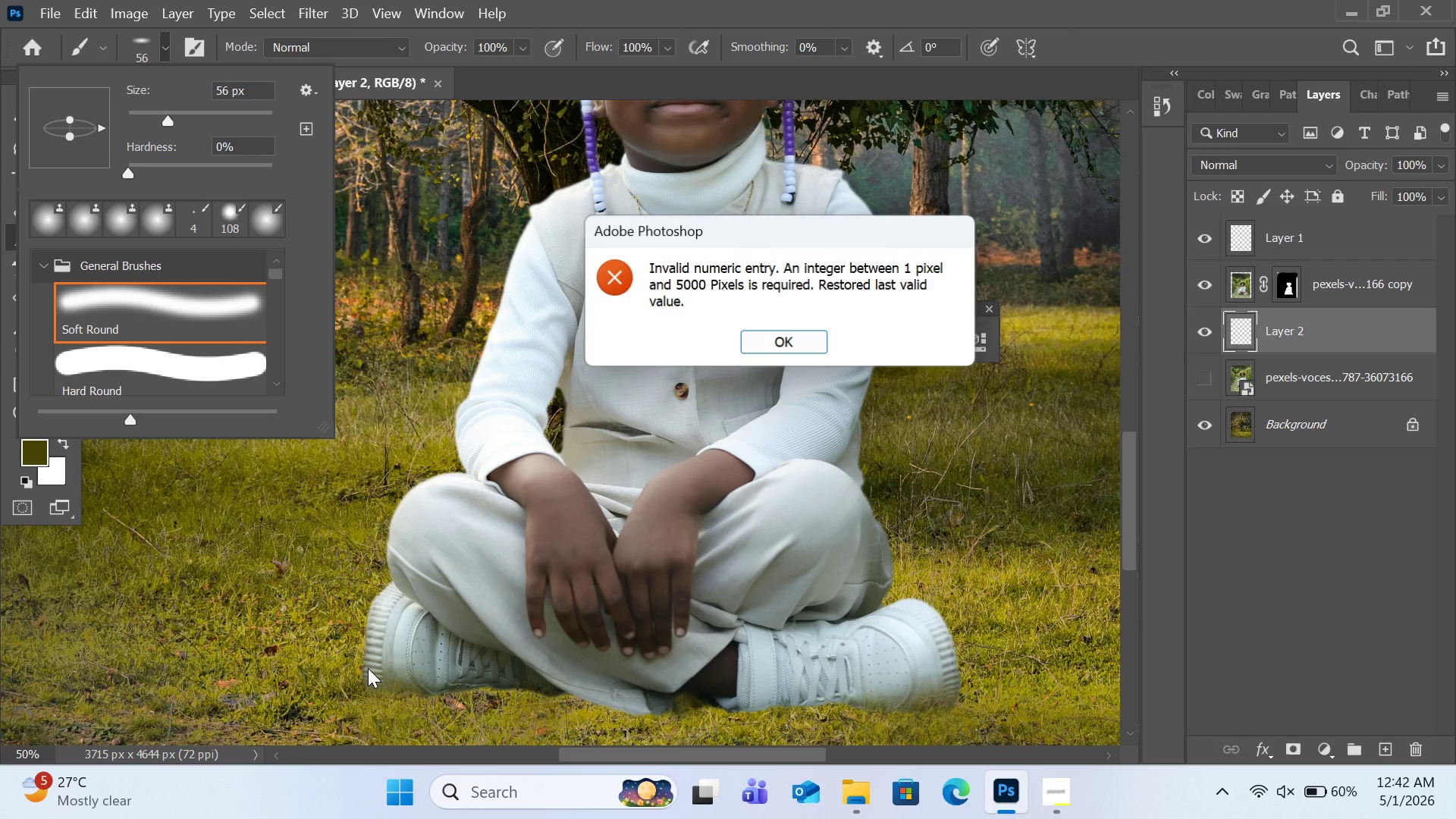 
key(BracketRight)
 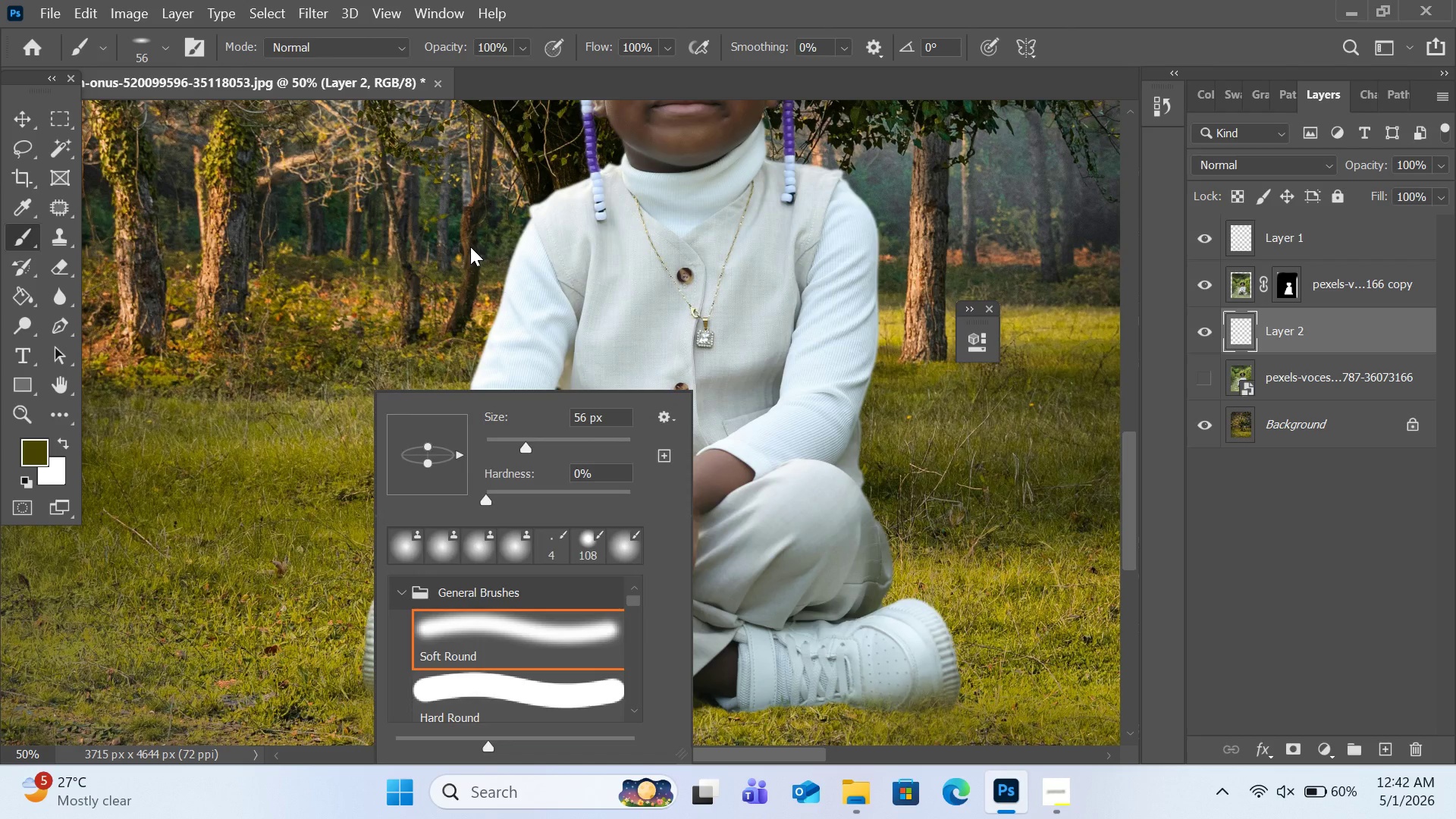 
hold_key(key=BracketRight, duration=0.55)
 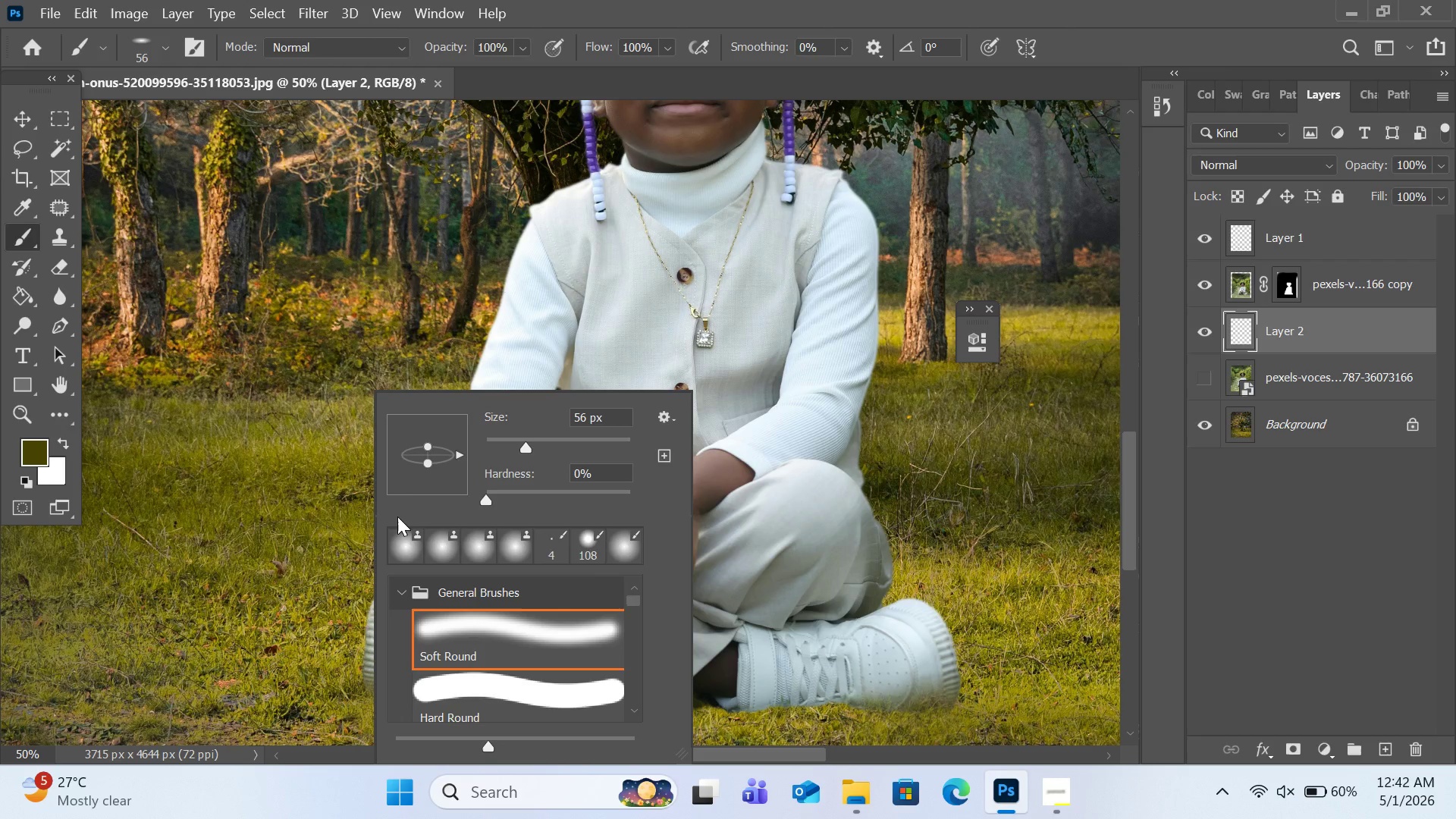 
key(BracketRight)
 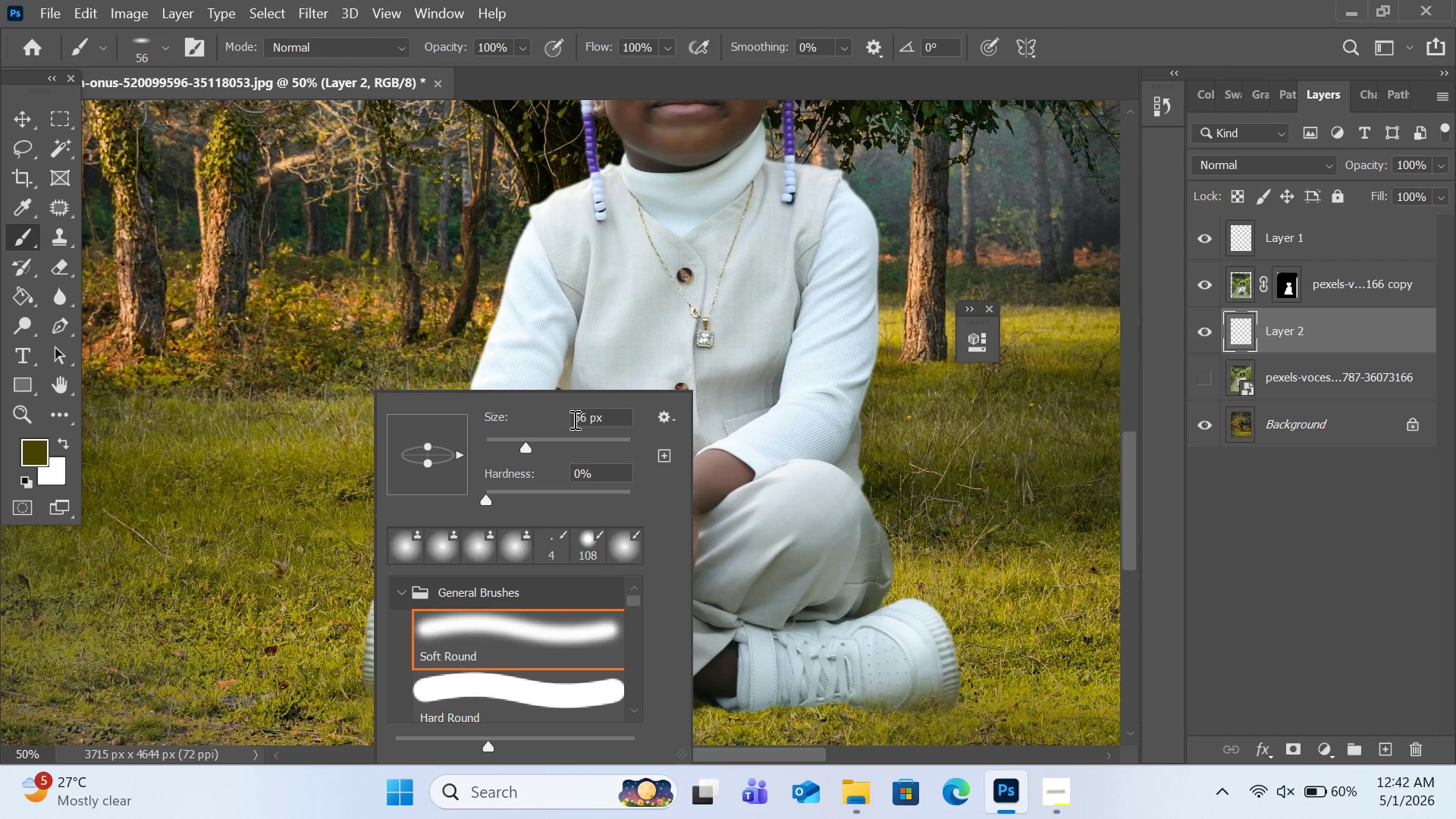 
double_click([535, 457])
 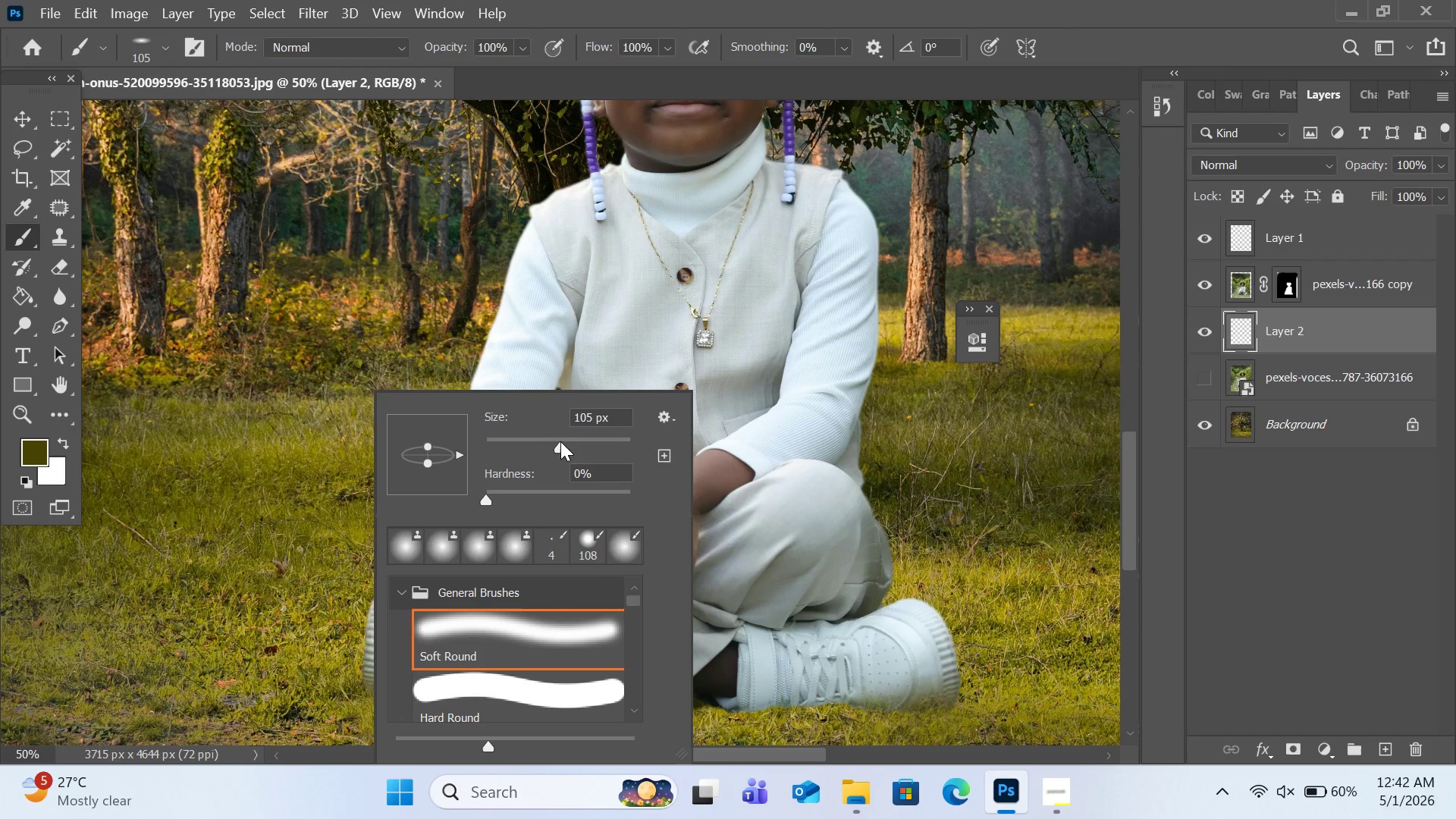 
triple_click([560, 441])
 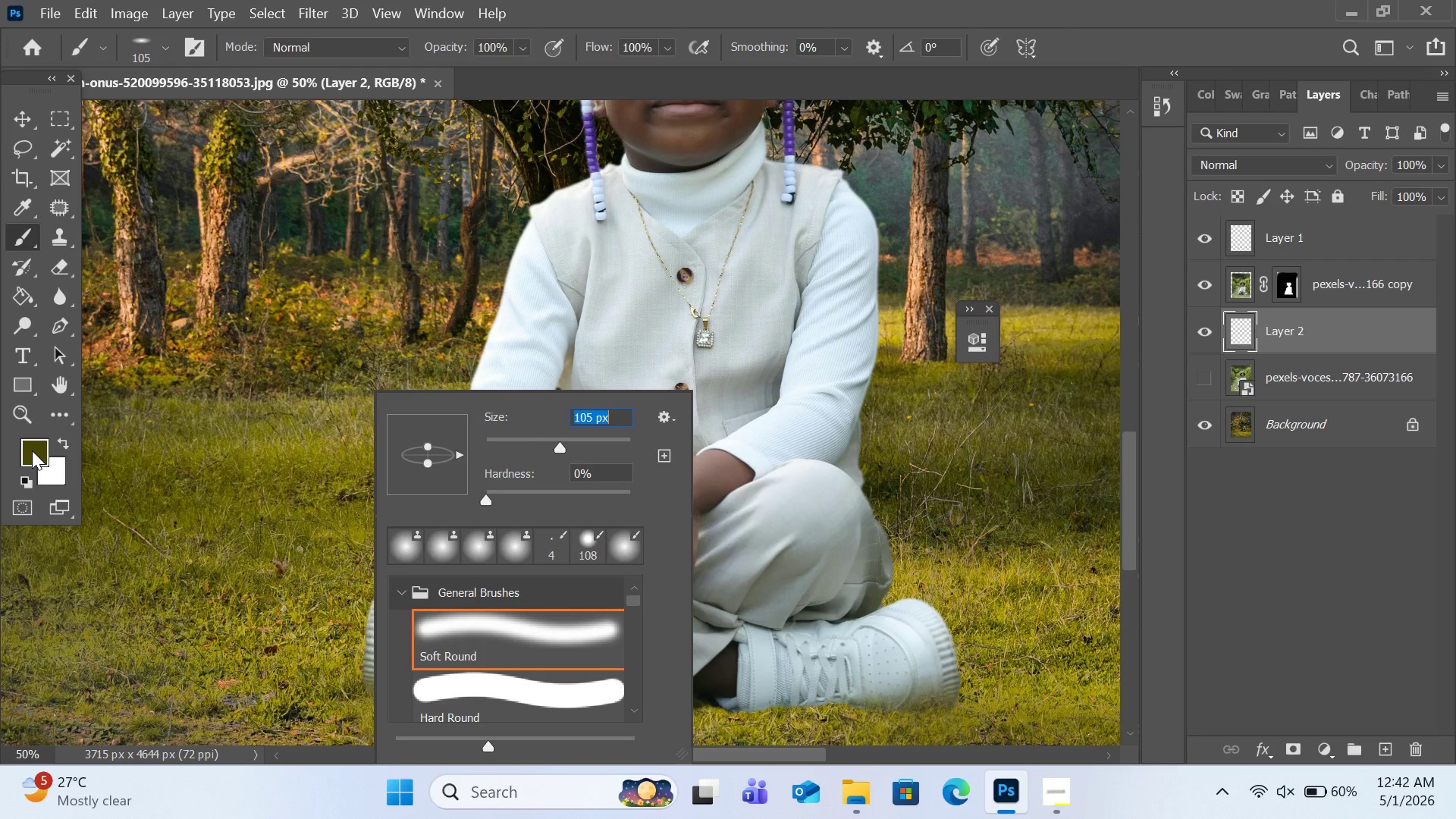 
left_click([33, 423])
 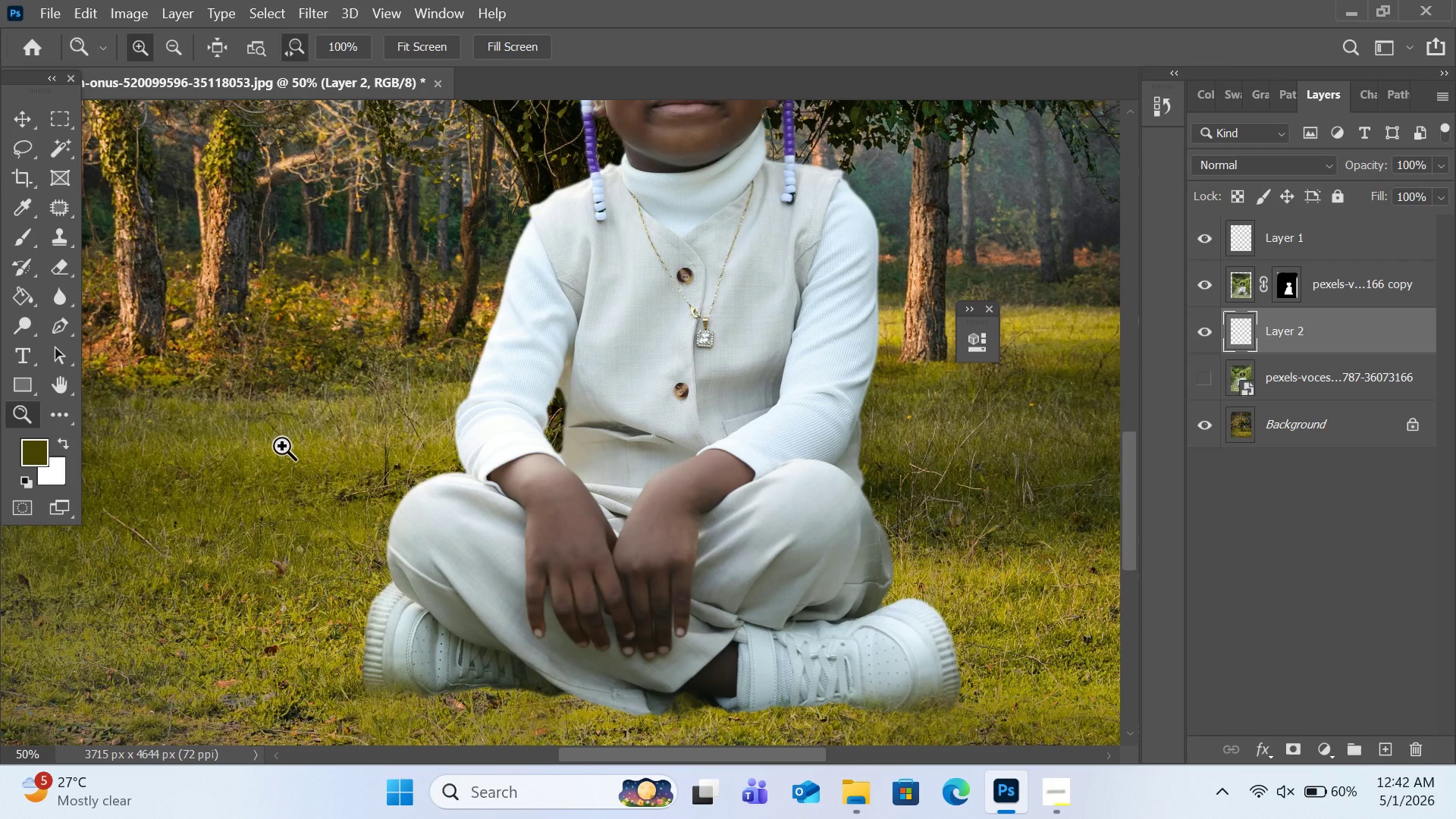 
key(B)
 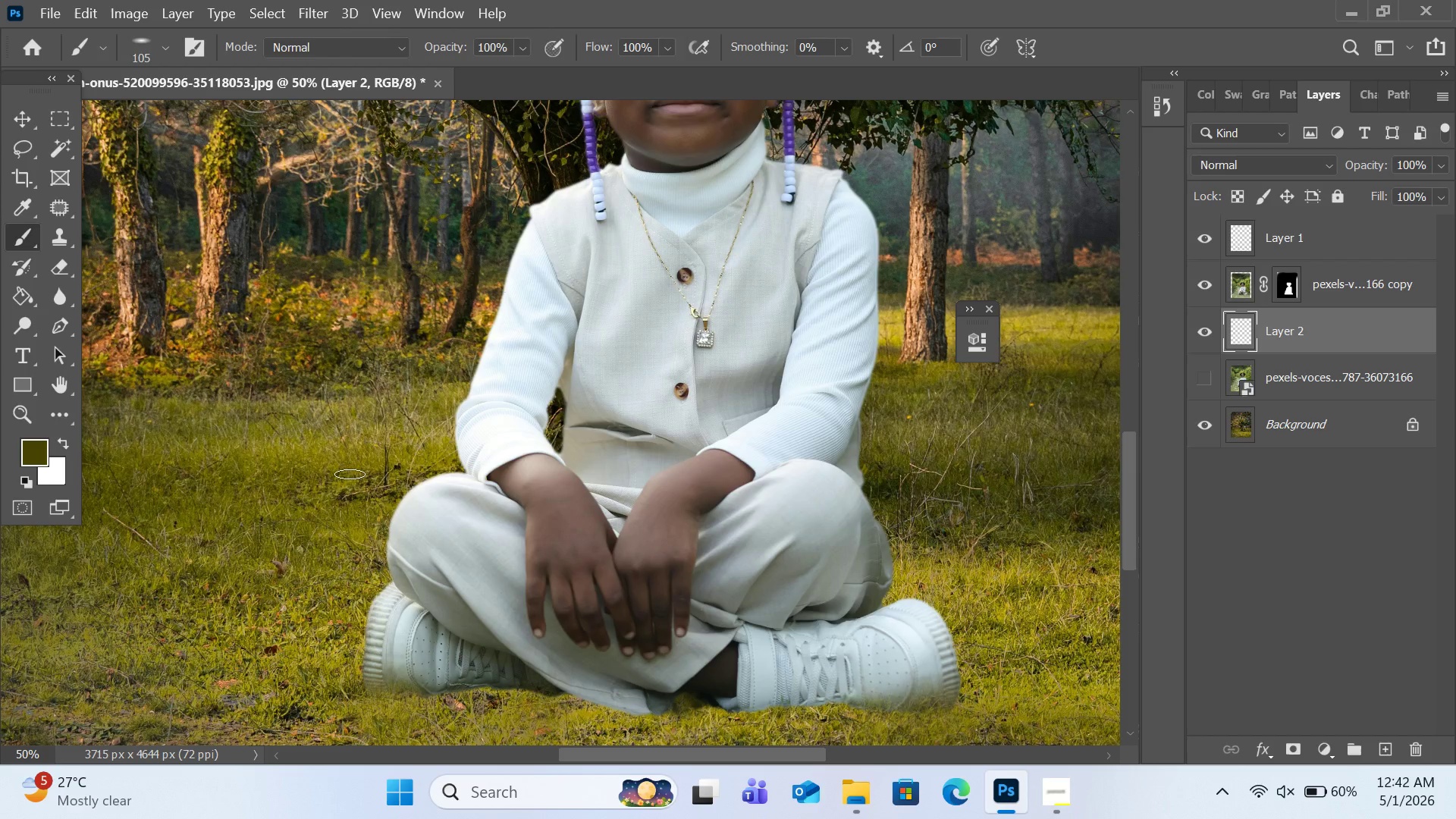 
hold_key(key=BracketRight, duration=0.72)
 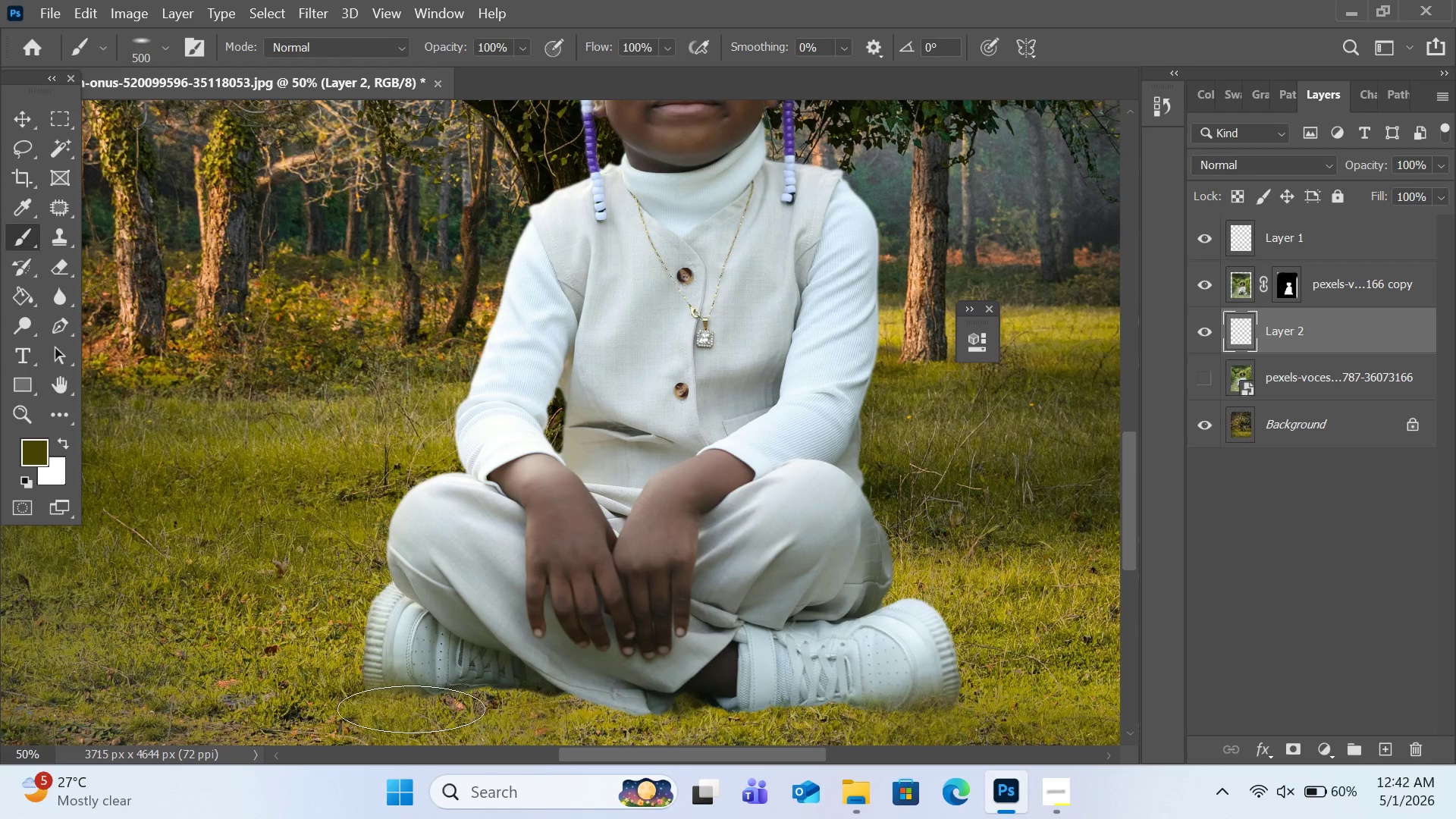 
left_click([408, 709])
 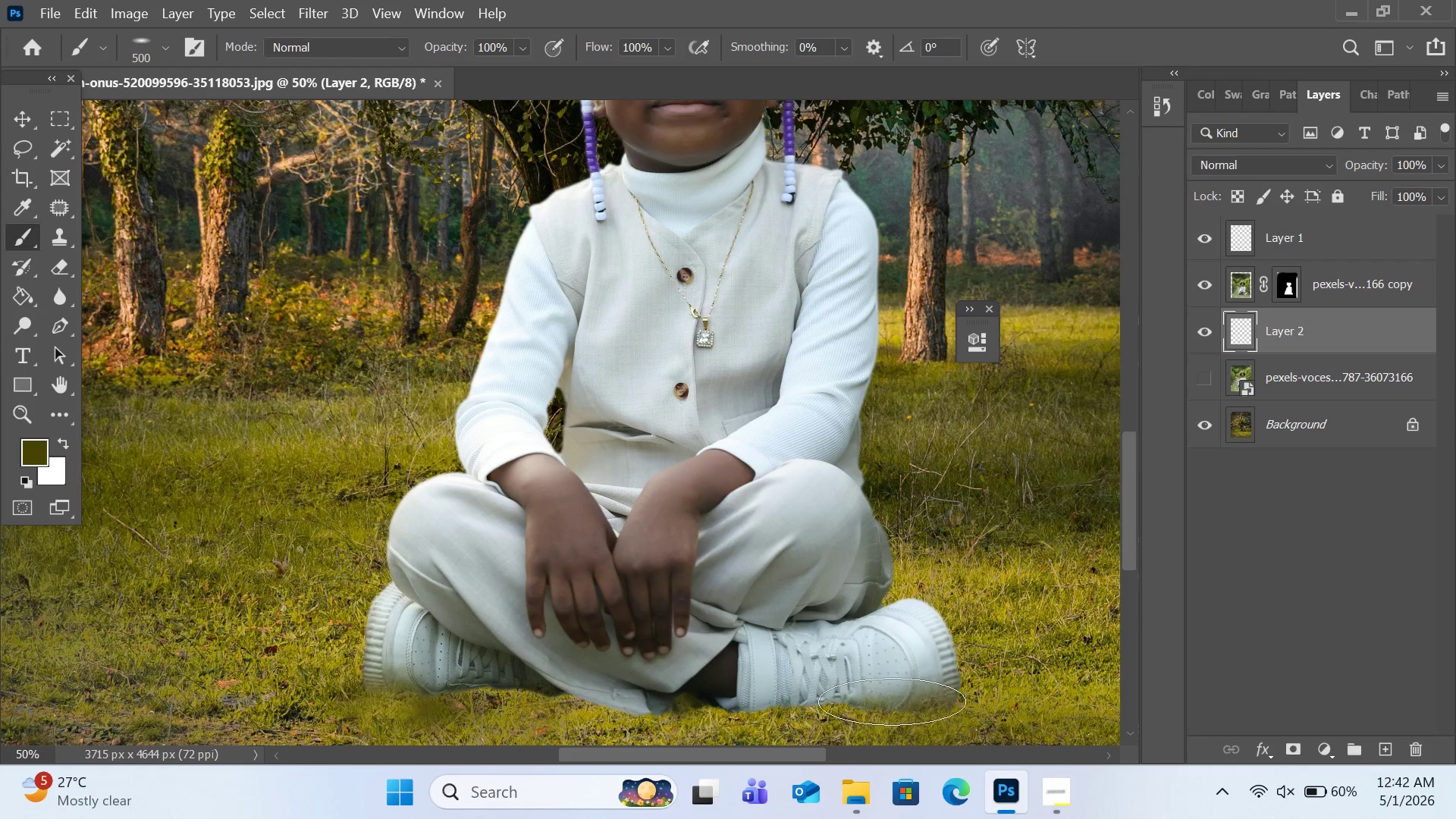 
left_click([906, 701])
 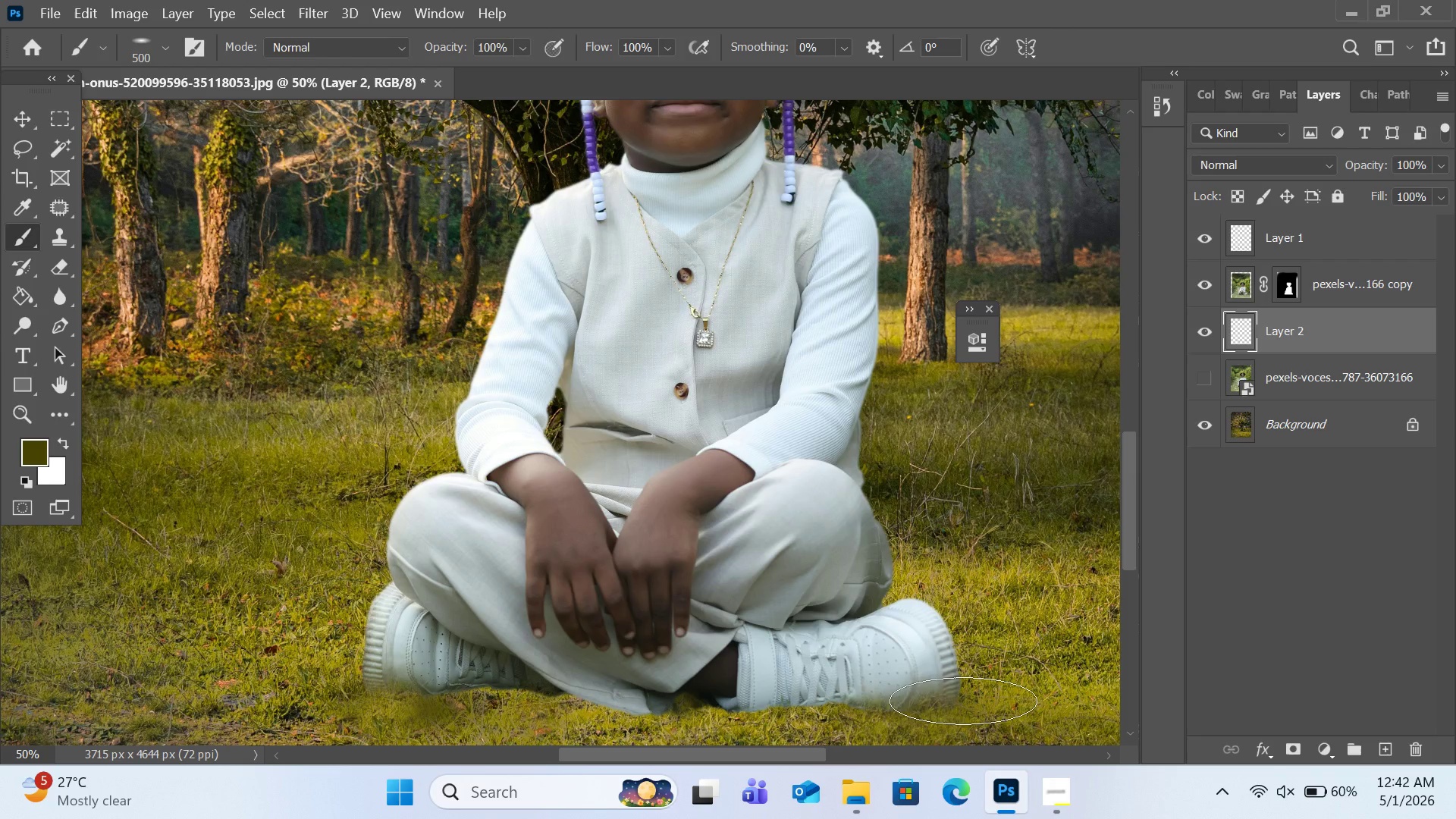 
left_click([954, 697])
 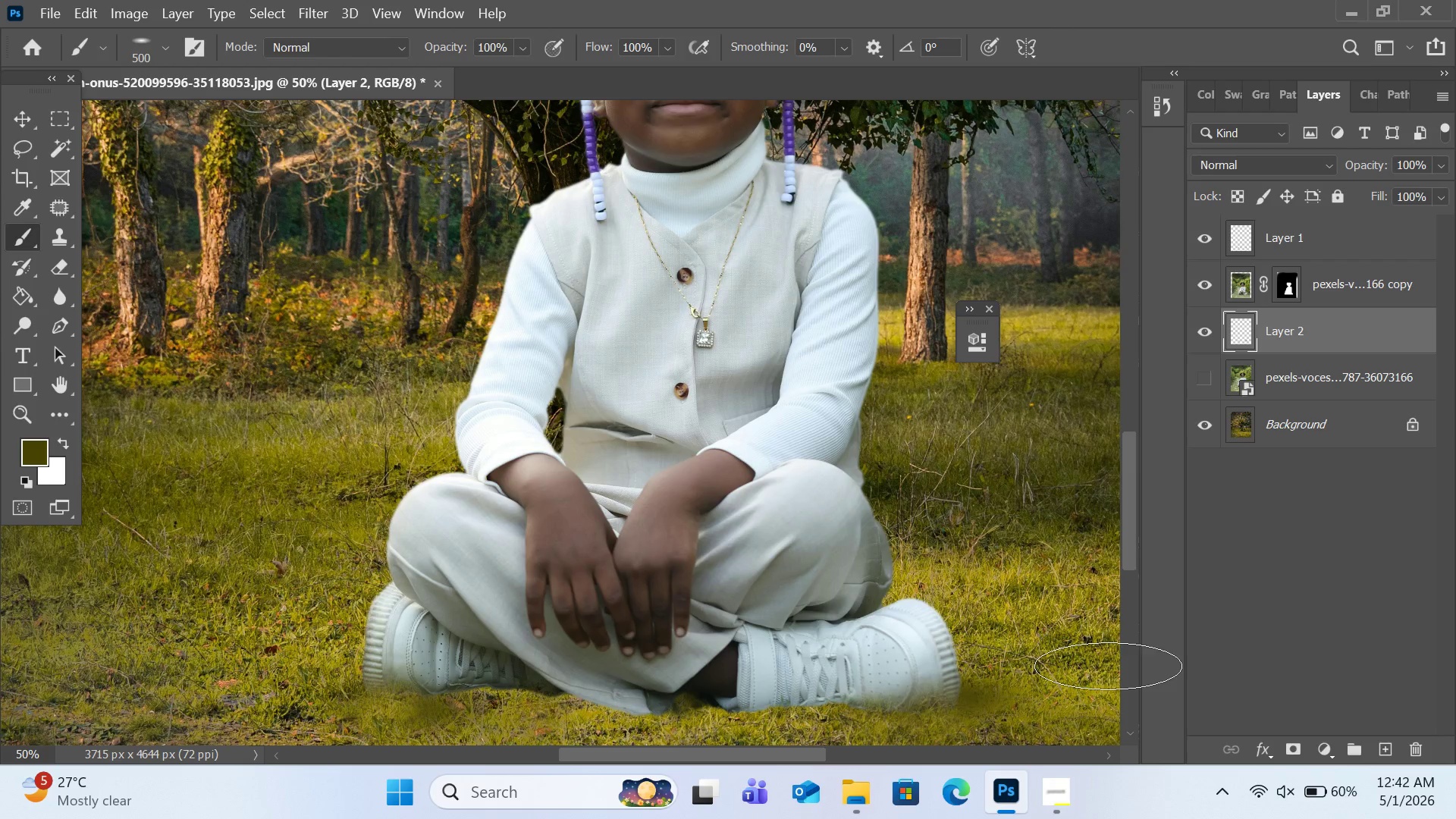 
scroll: coordinate [978, 694], scroll_direction: down, amount: 3.0
 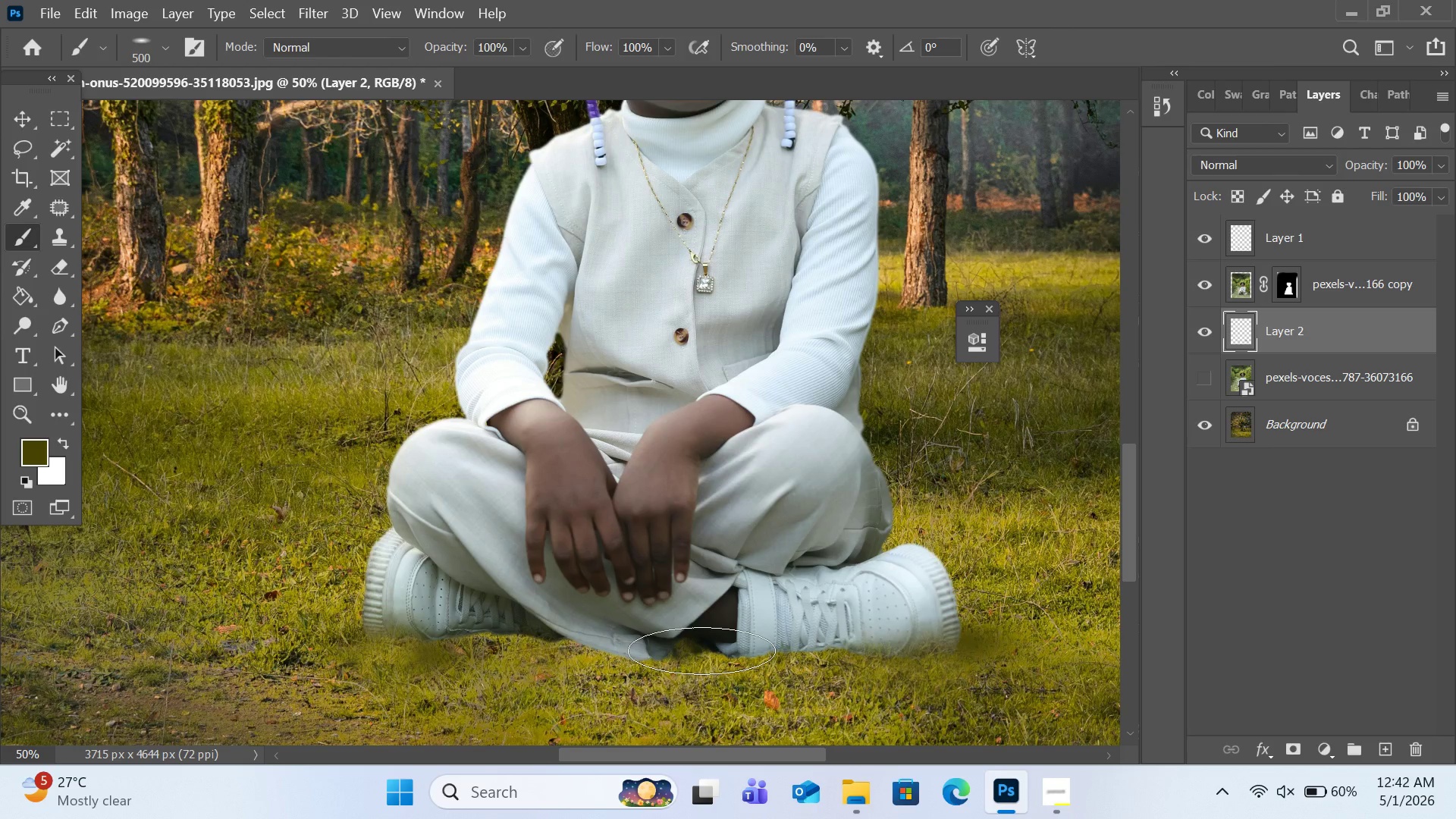 
key(Control+Z)
 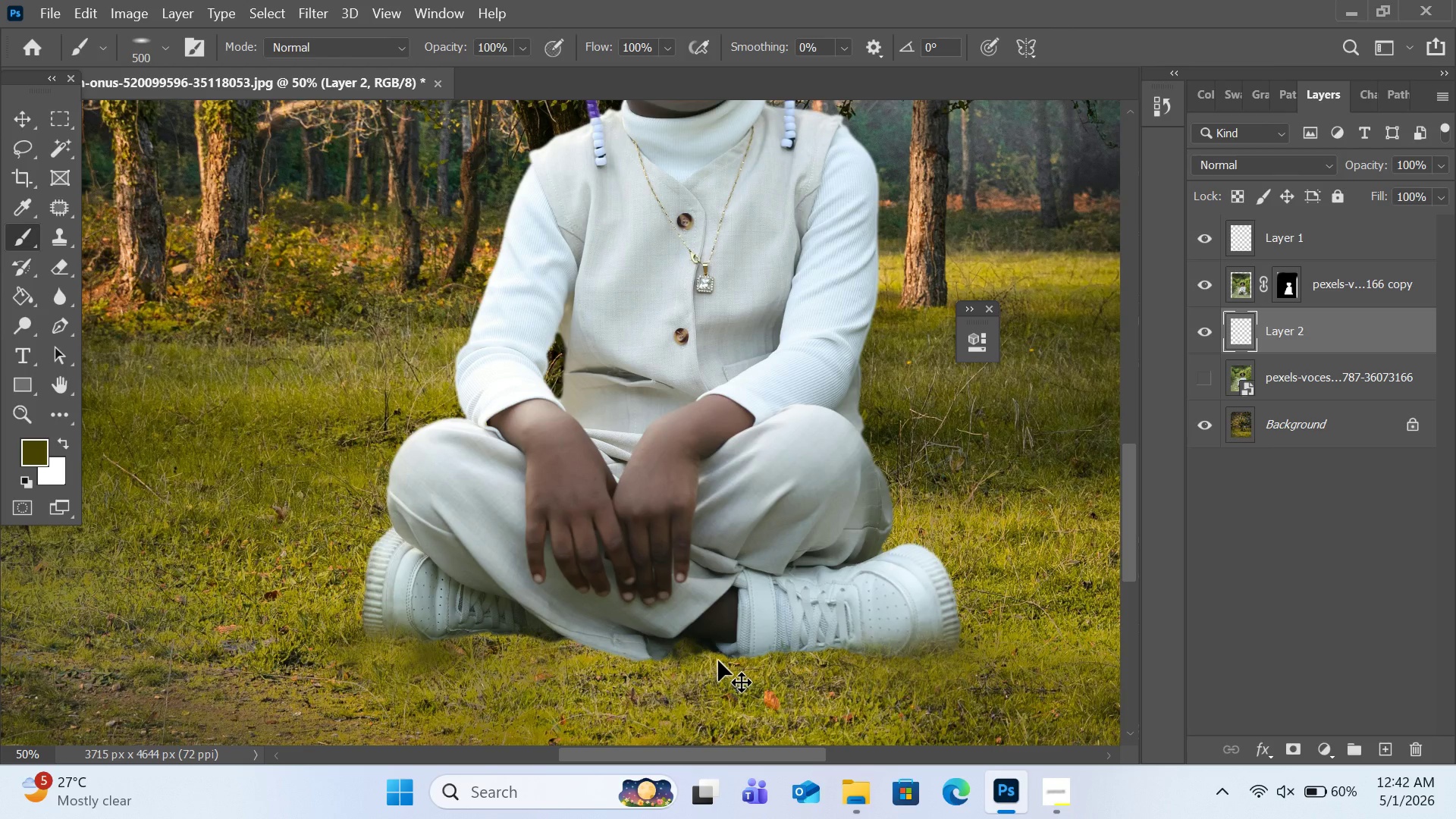 
key(Control+Z)
 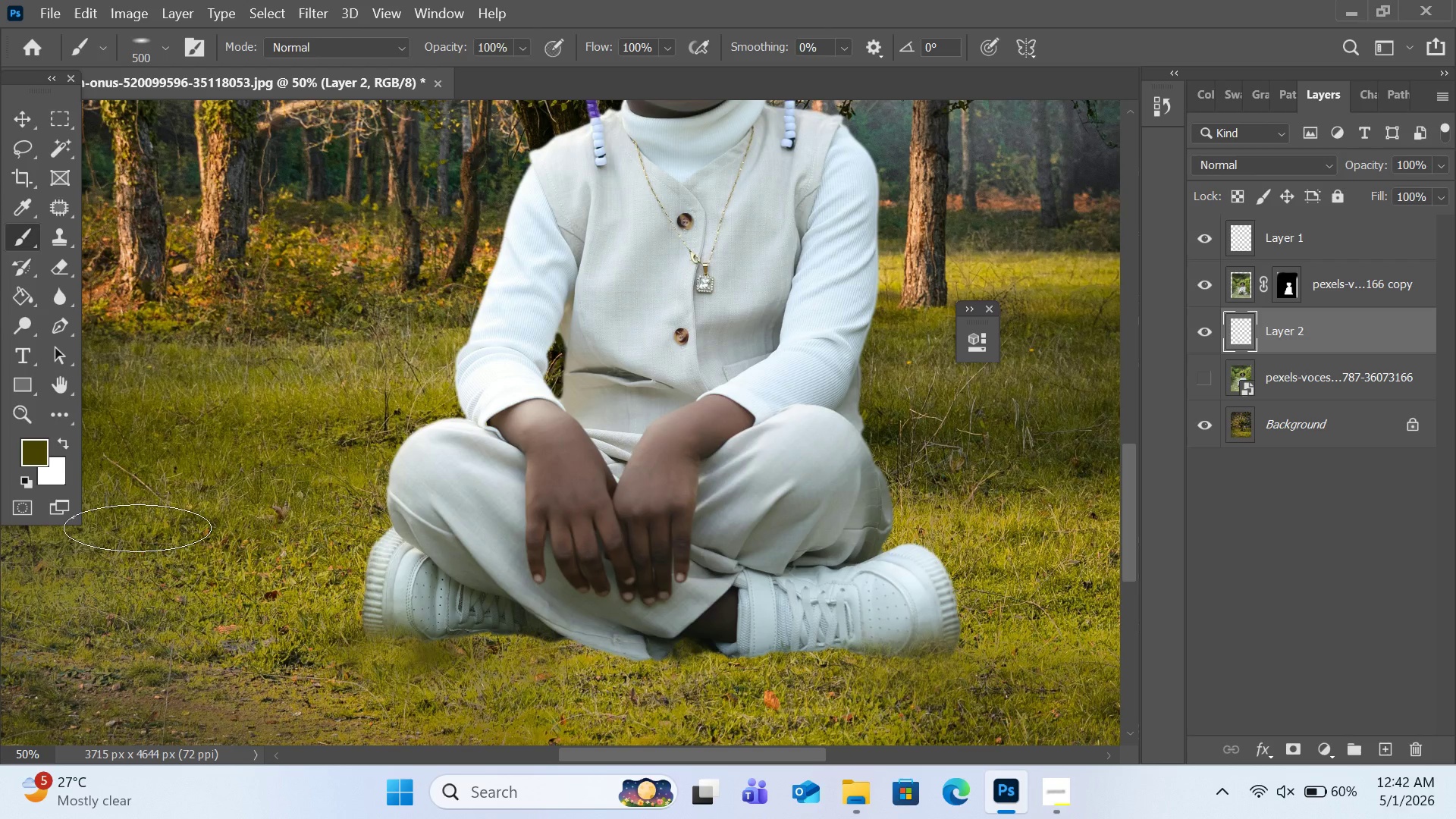 
wait(5.34)
 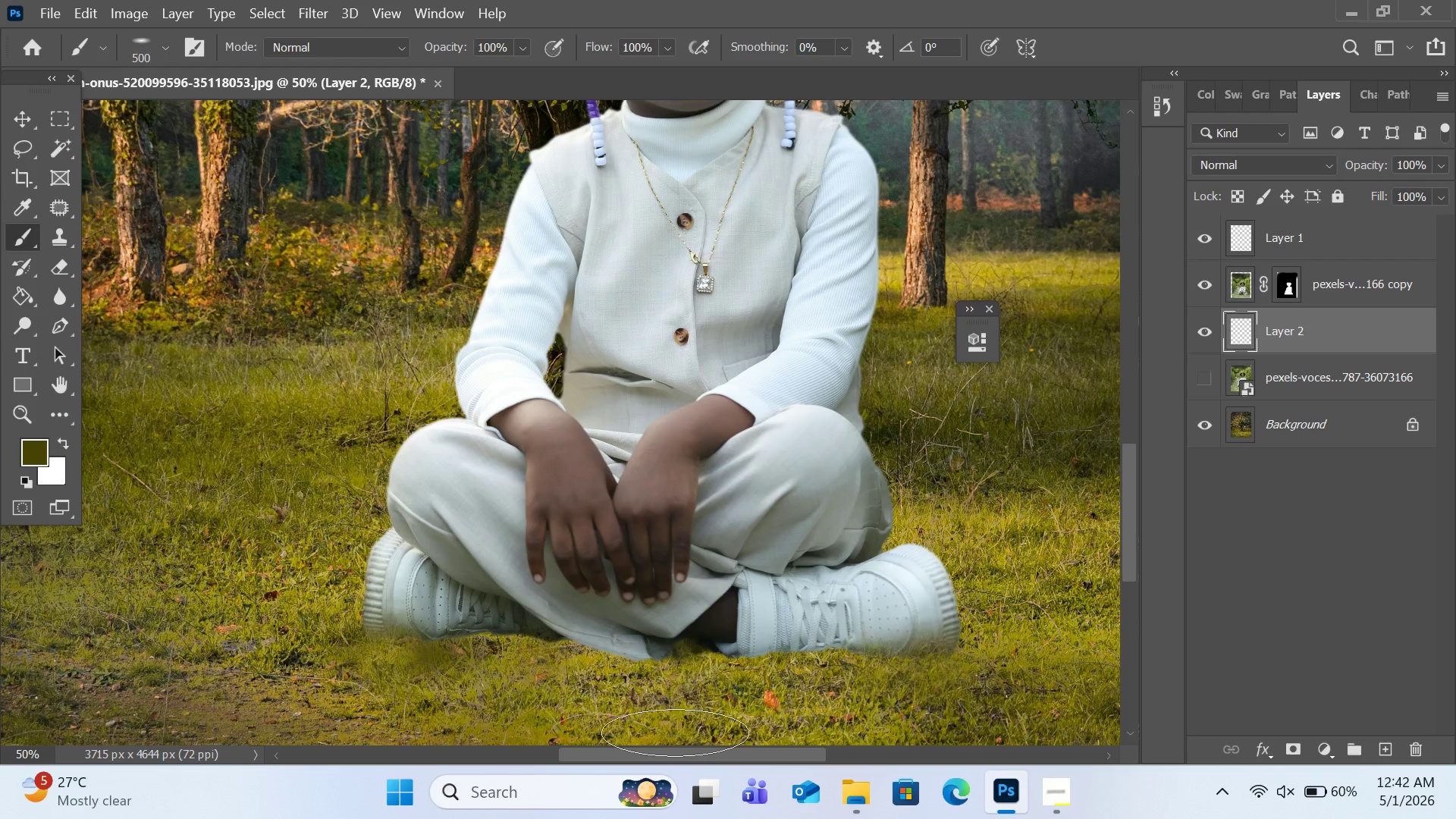 
left_click([24, 482])
 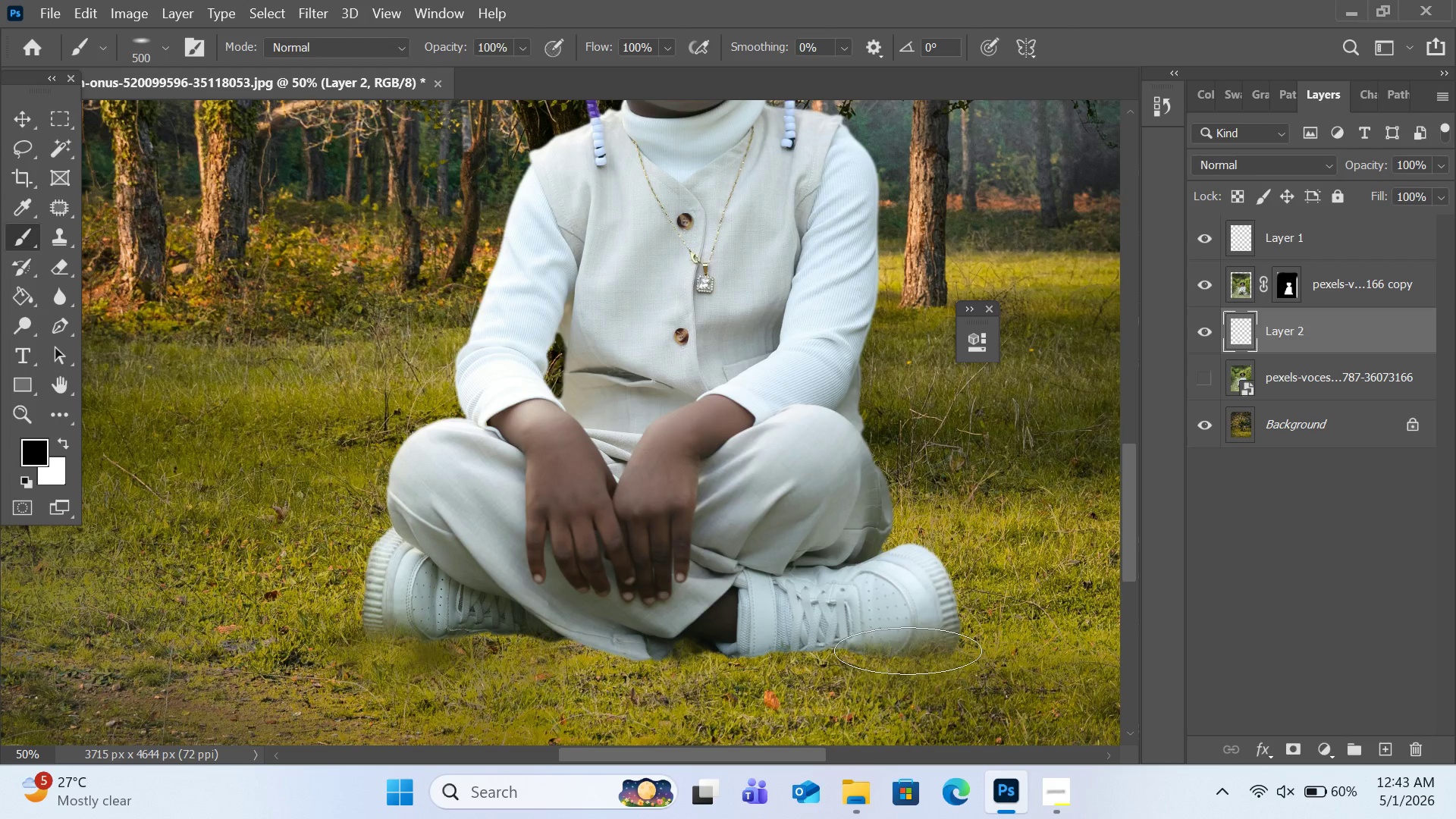 
left_click([911, 645])
 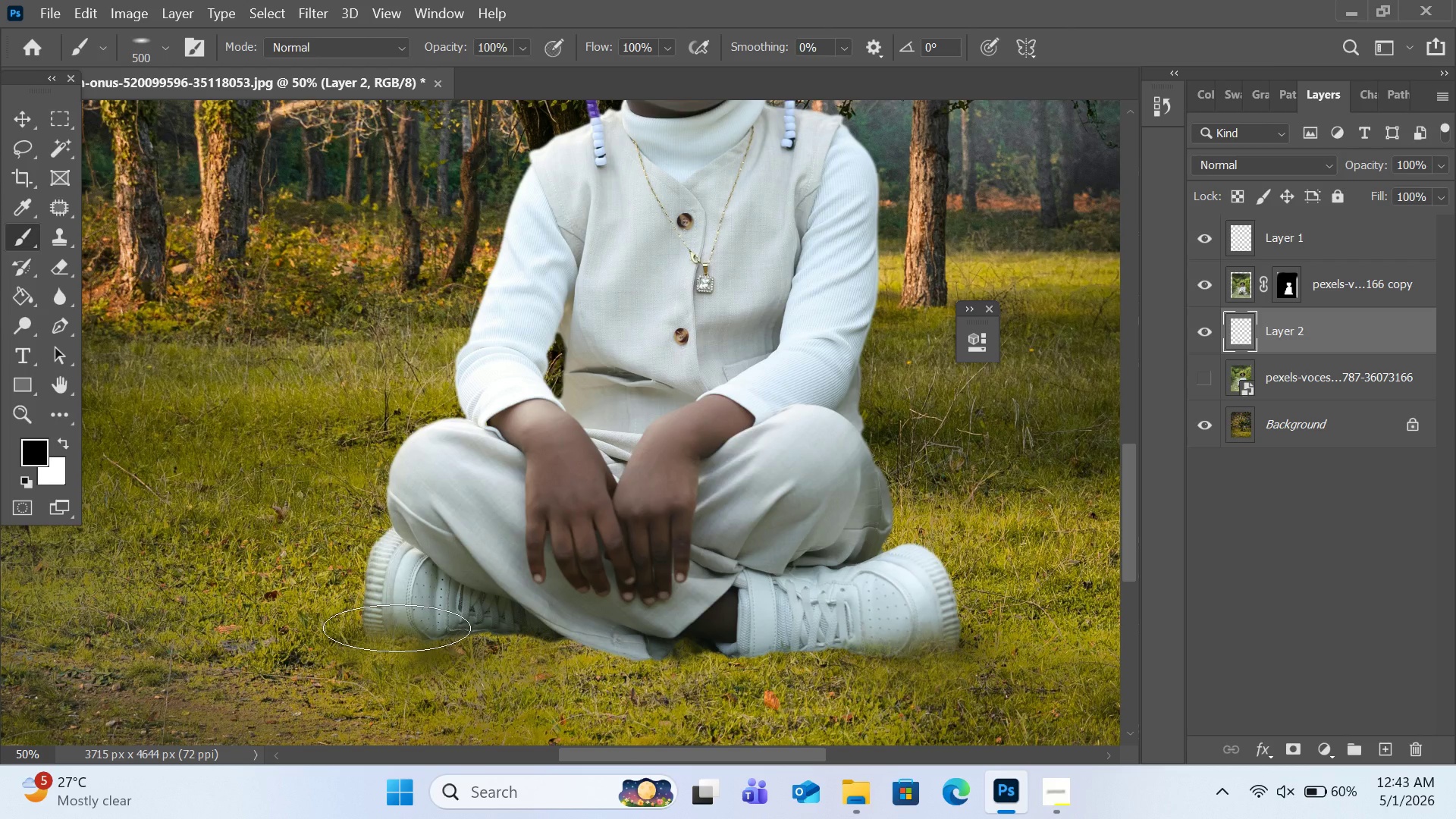 
left_click([402, 624])
 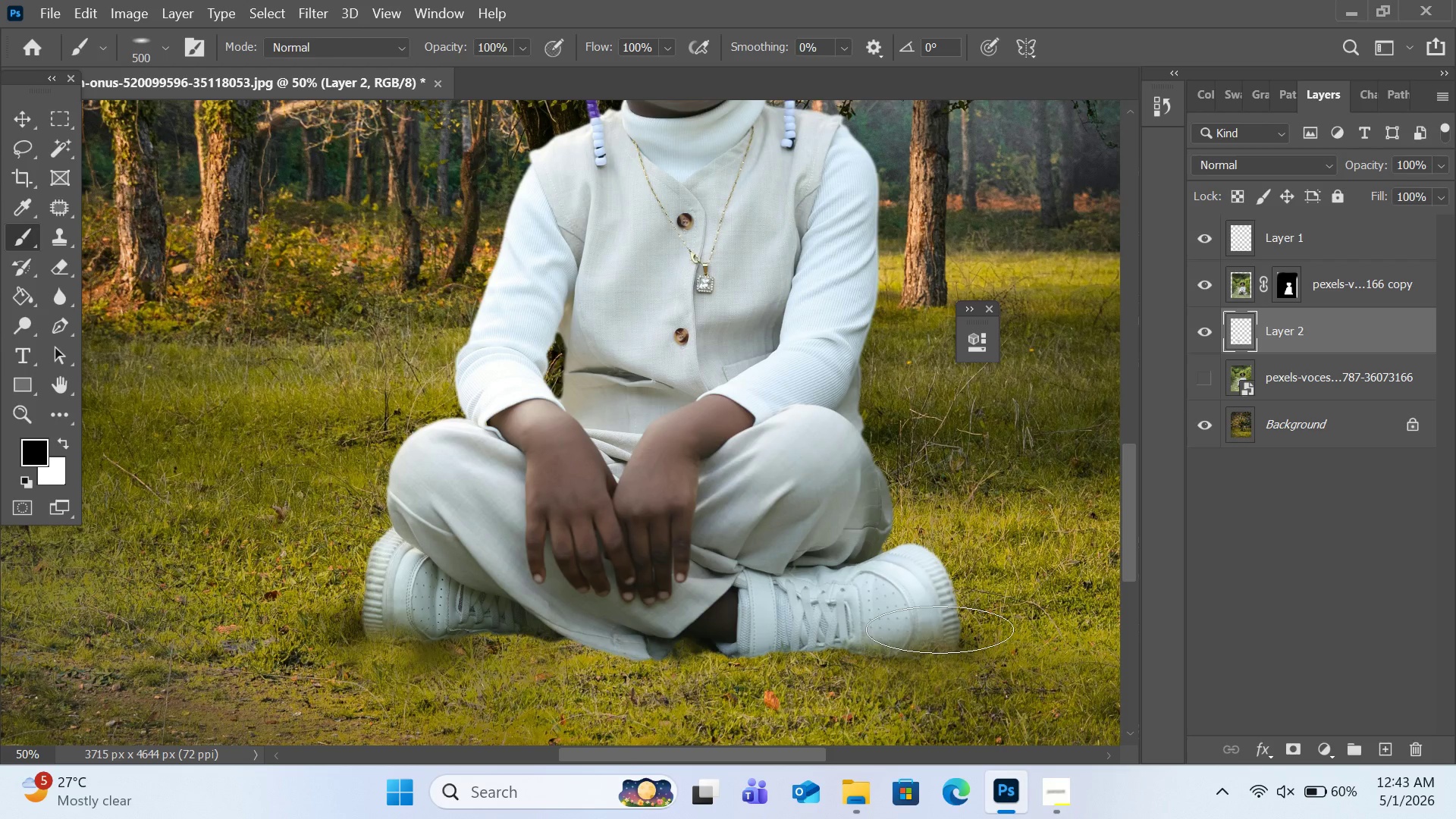 
left_click([940, 629])
 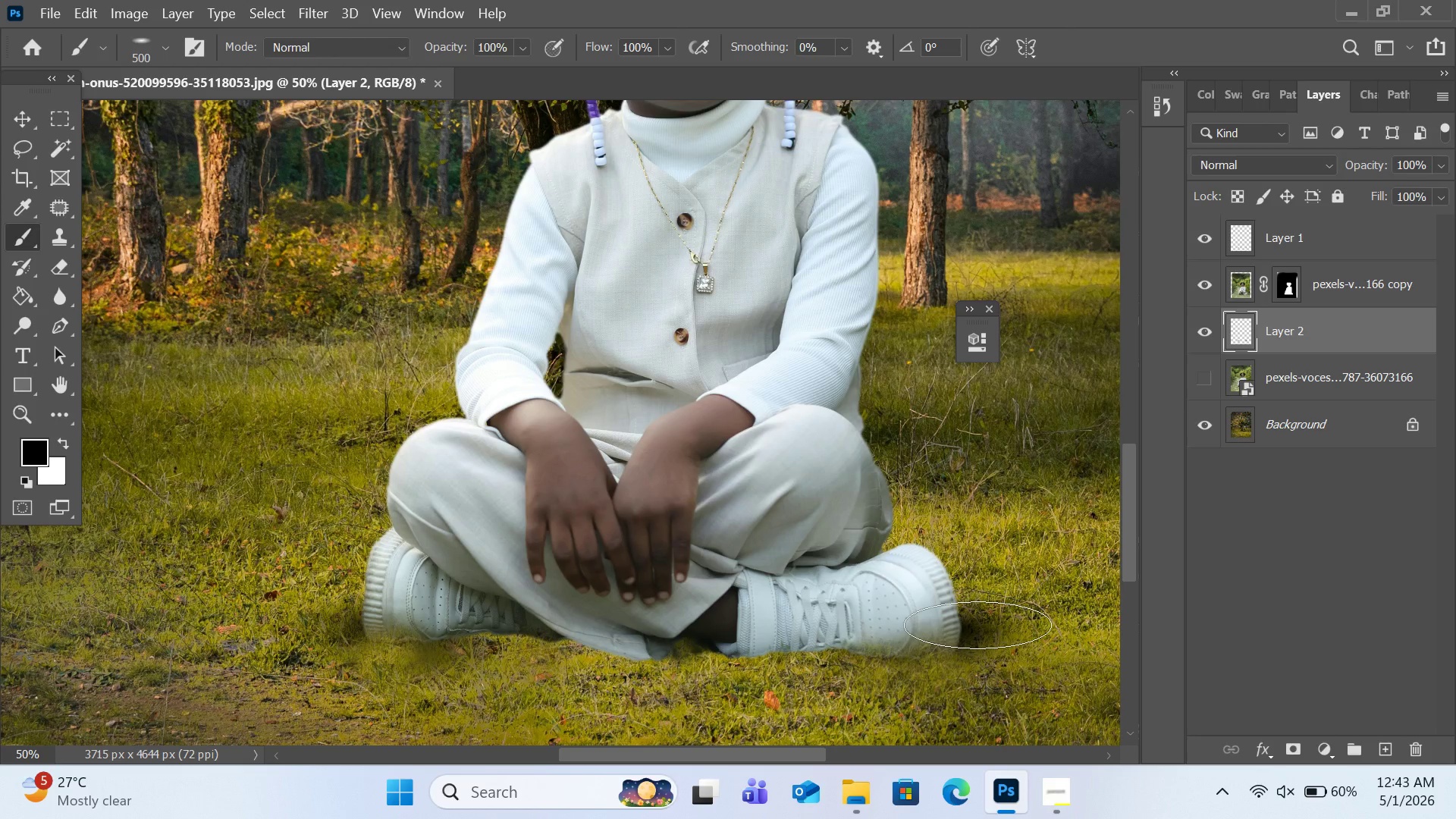 
key(Control+Z)
 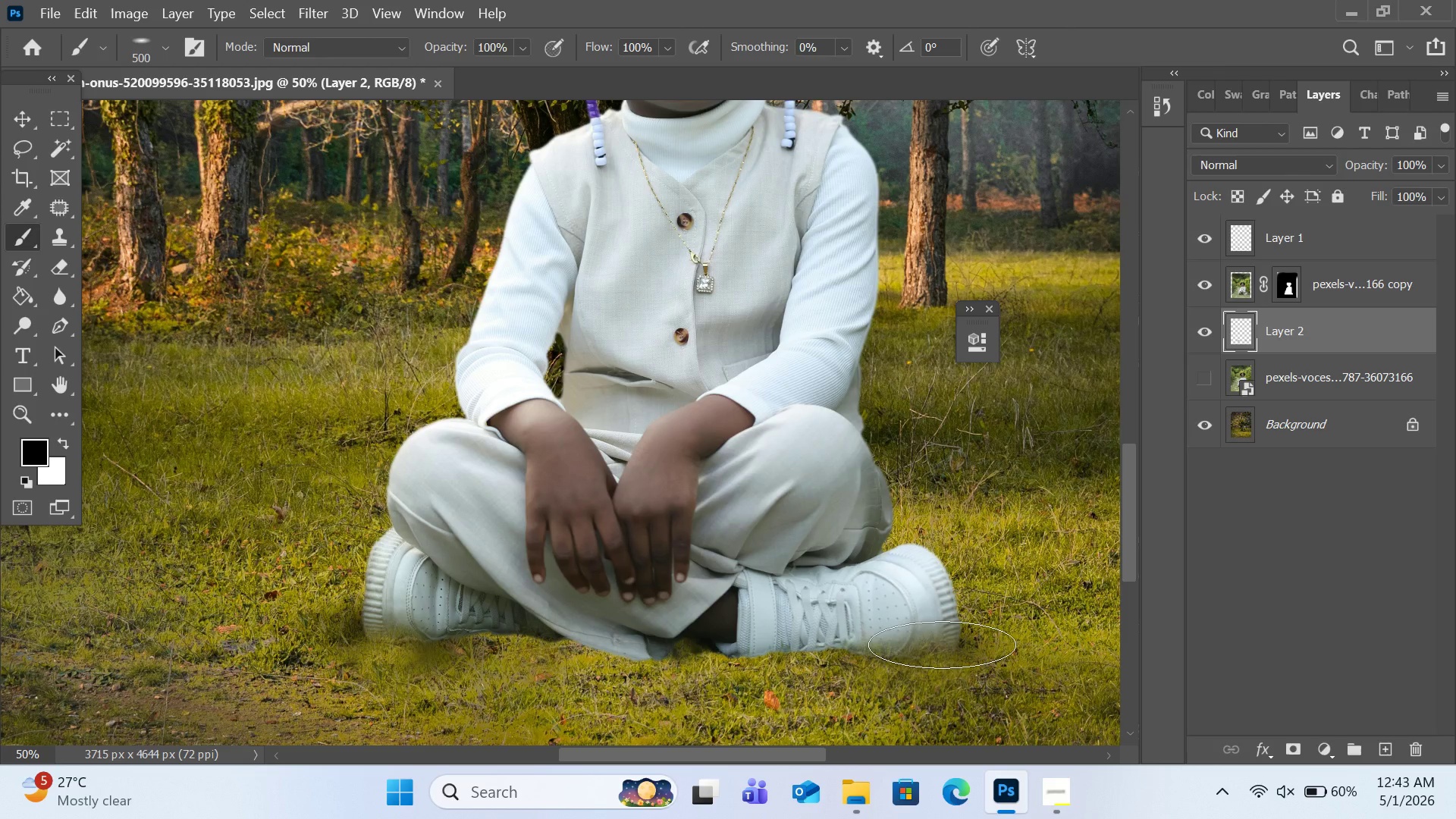 
left_click([942, 645])
 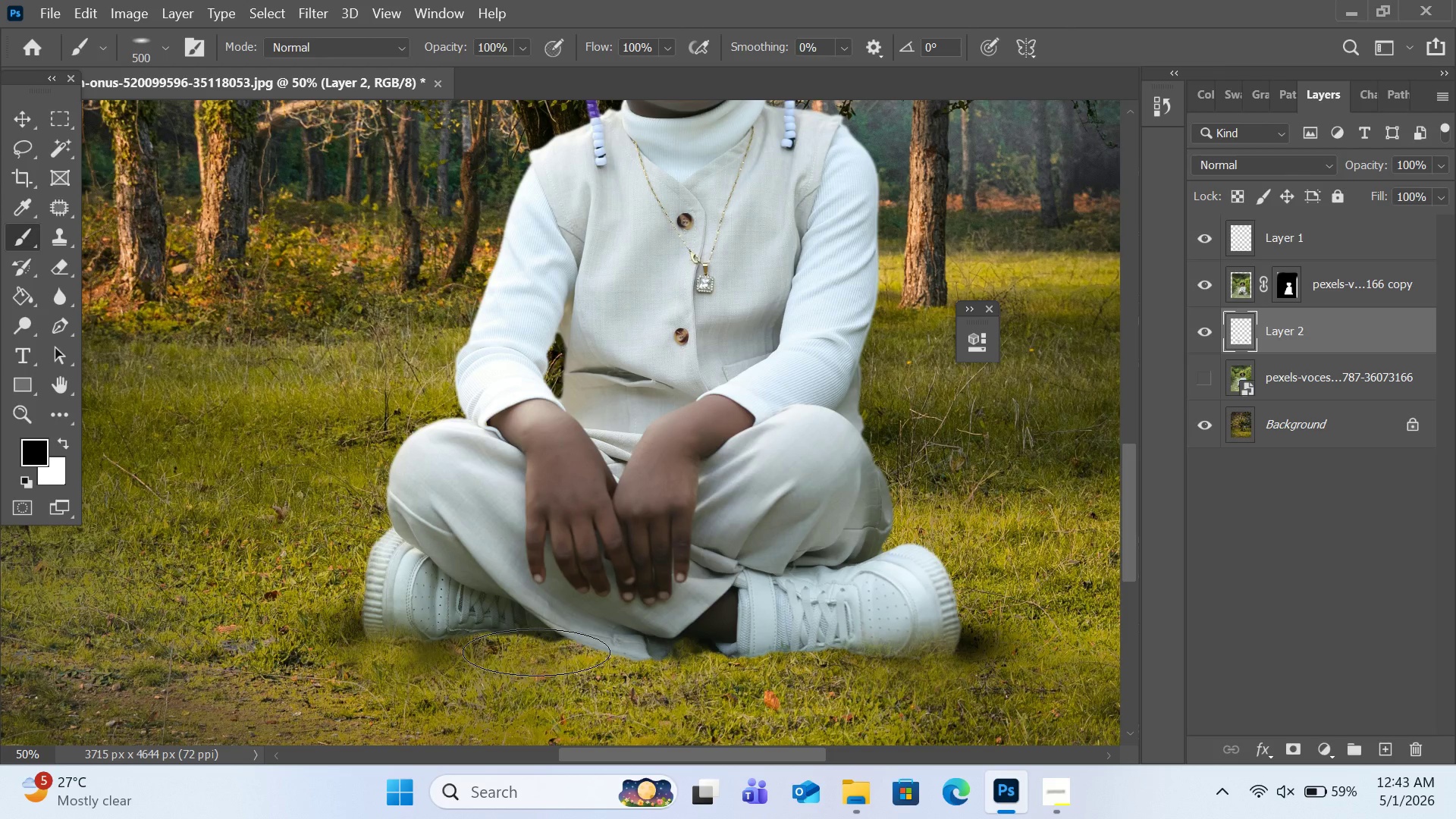 
hold_key(key=ControlLeft, duration=0.38)
 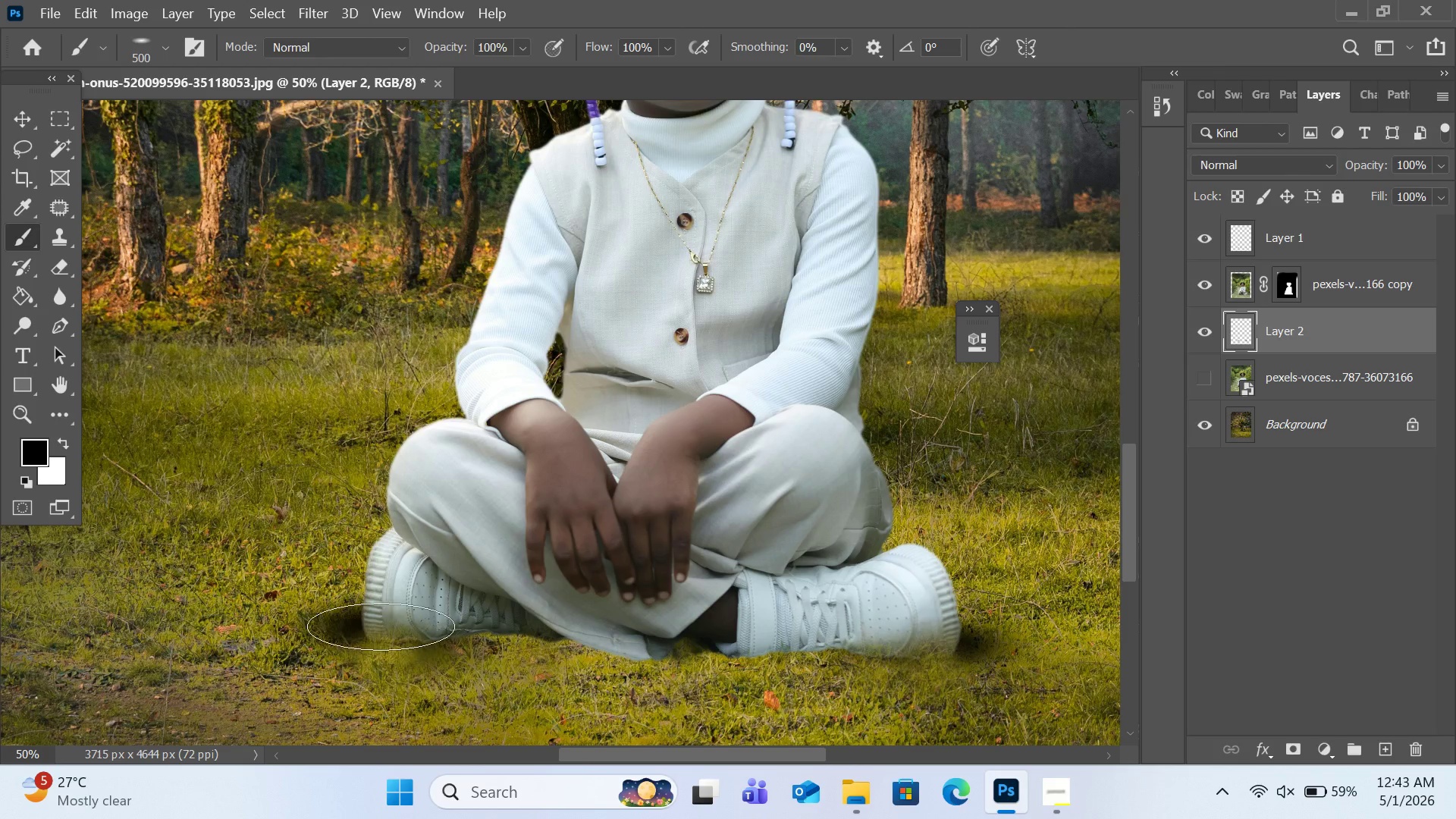 
left_click([381, 626])
 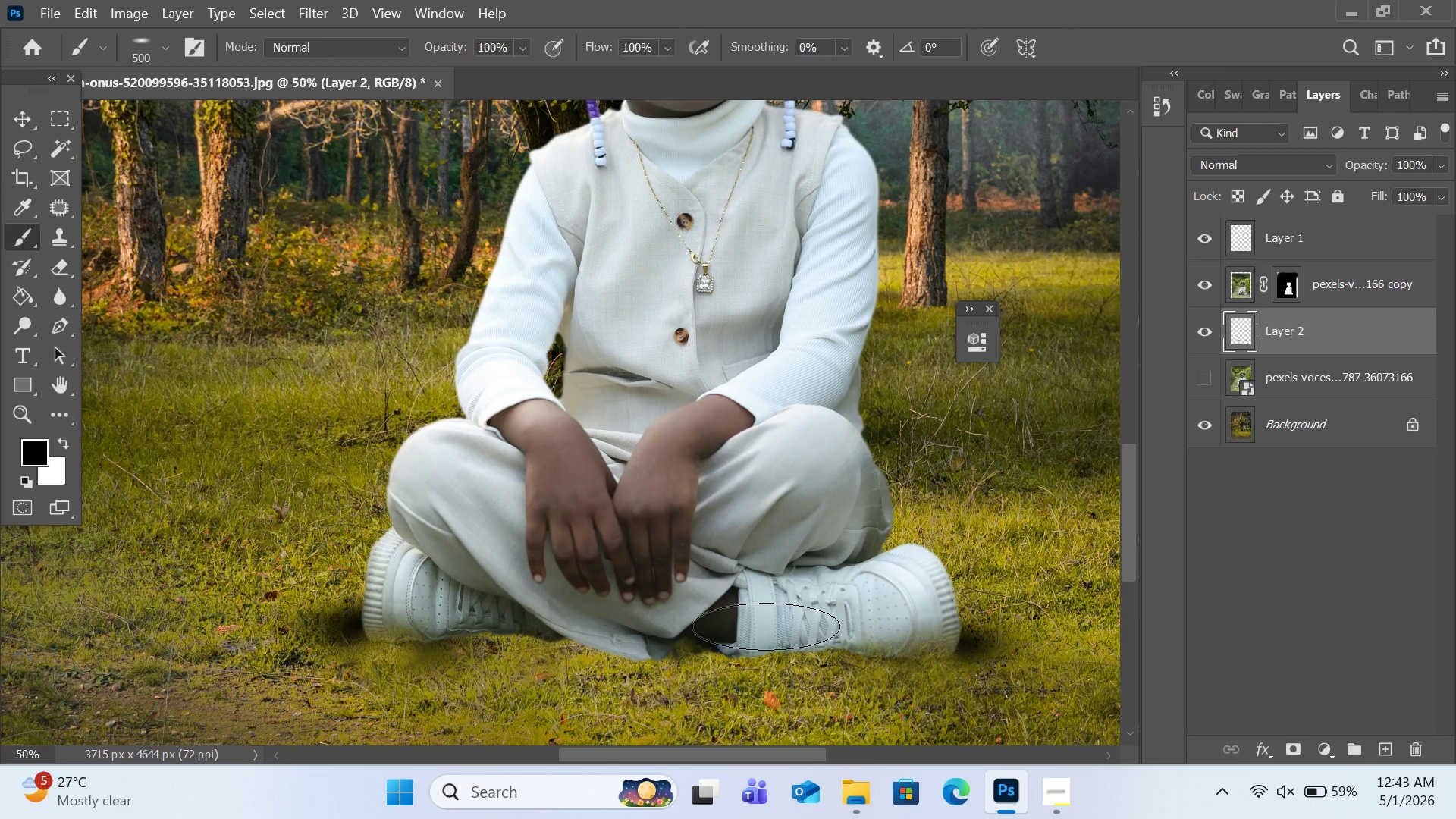 
left_click([309, 5])
 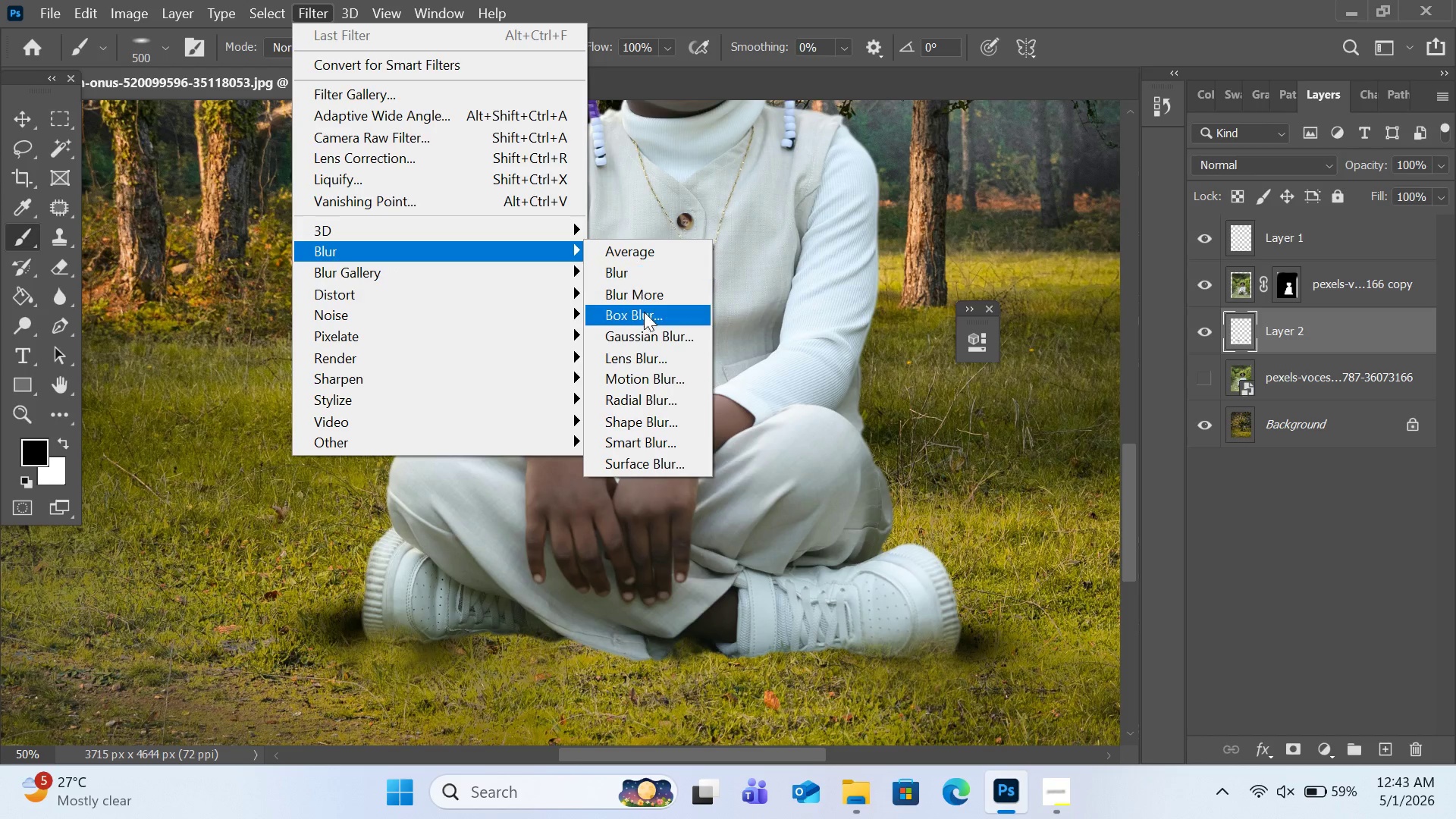 
left_click_drag(start_coordinate=[645, 324], to_coordinate=[647, 328])
 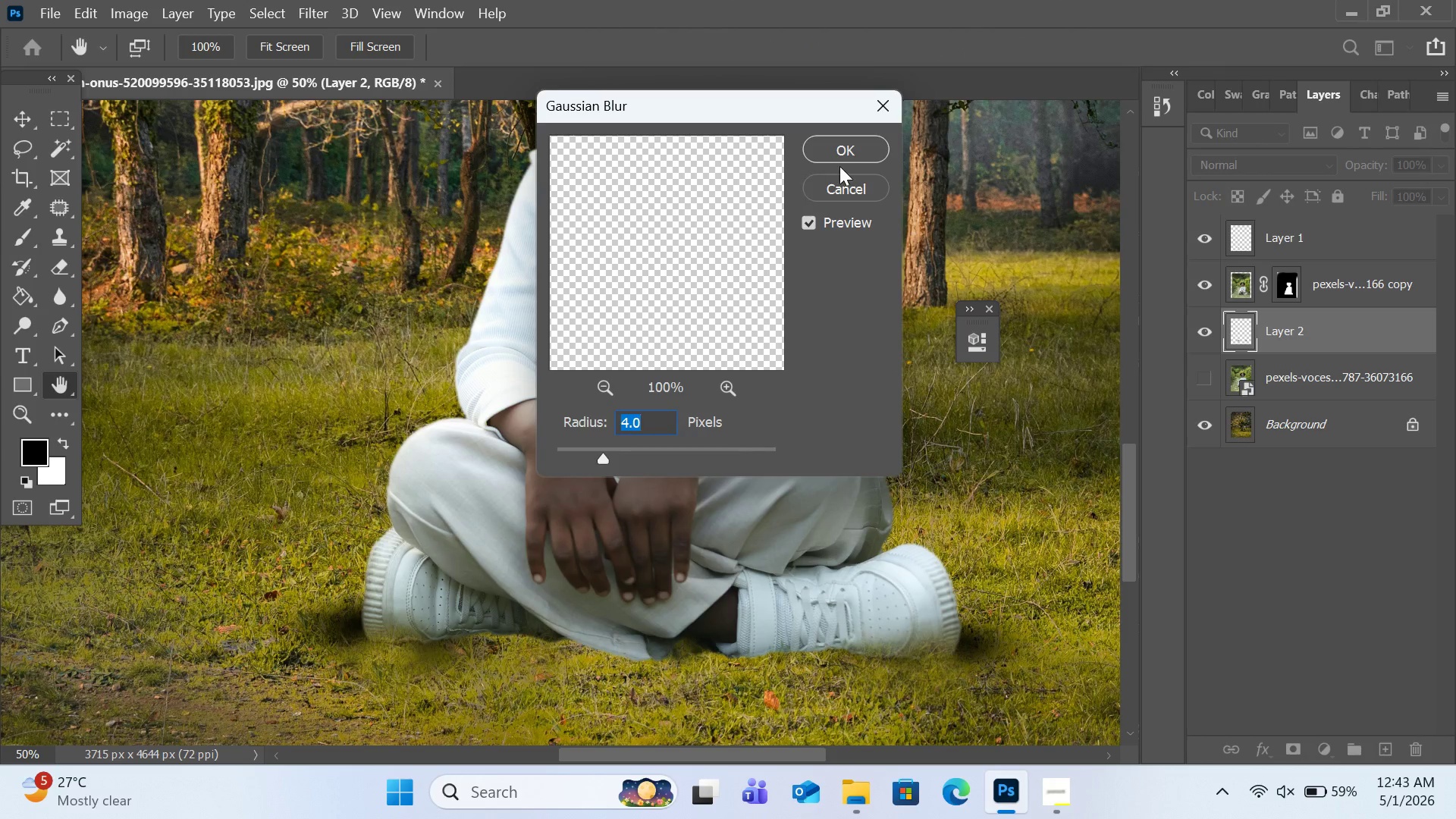 
left_click([847, 154])
 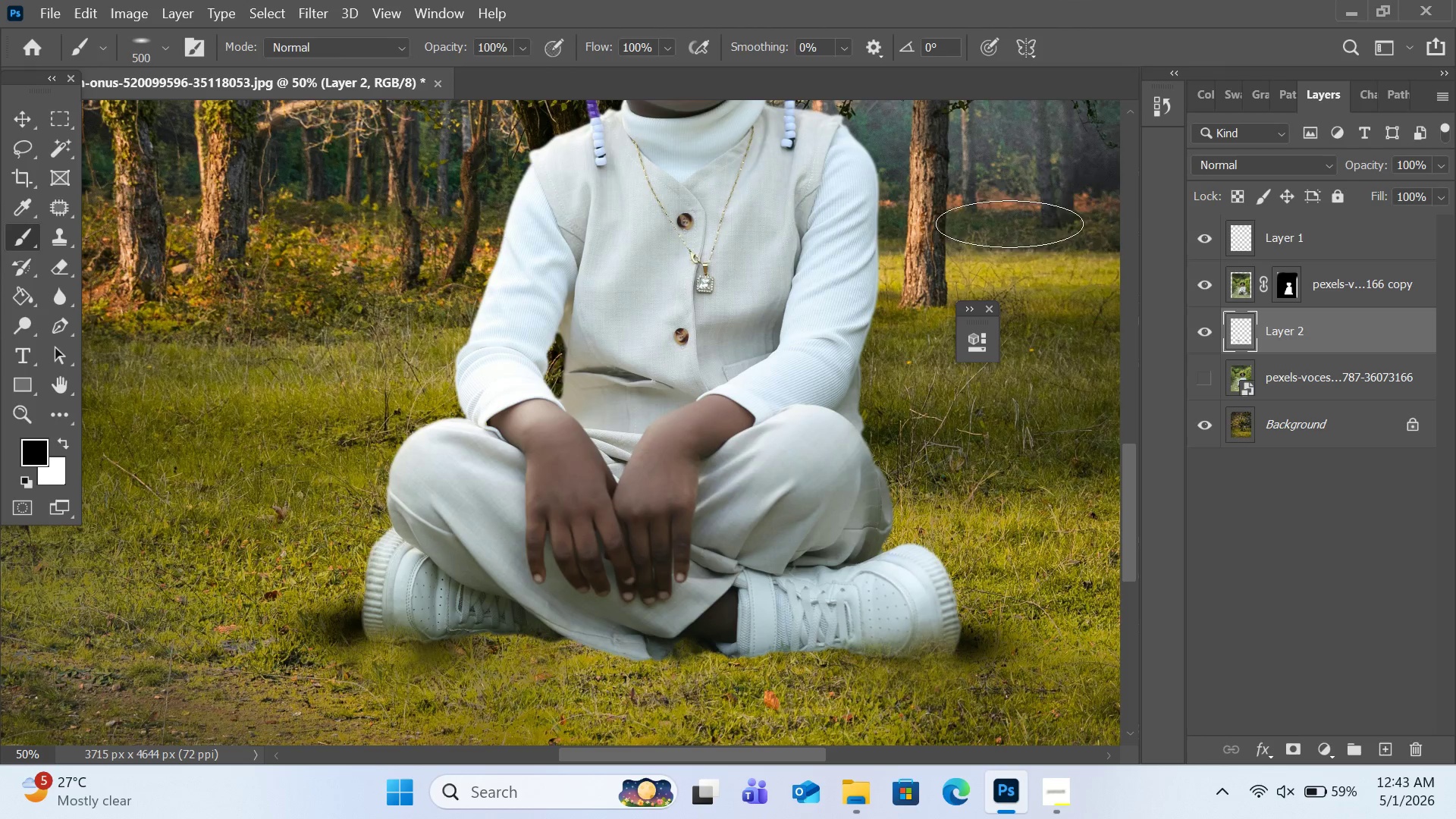 
left_click([1241, 162])
 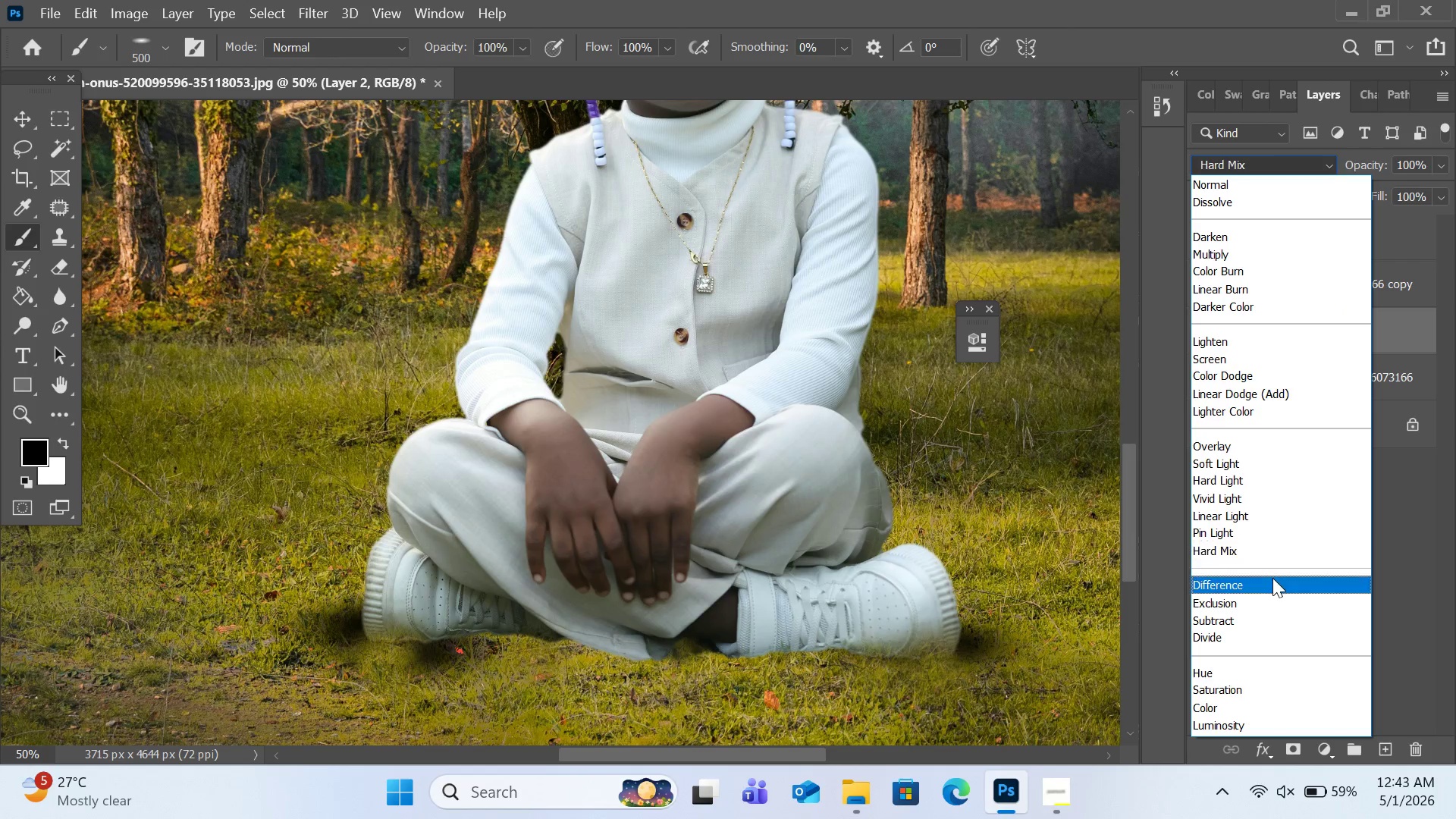 
wait(17.83)
 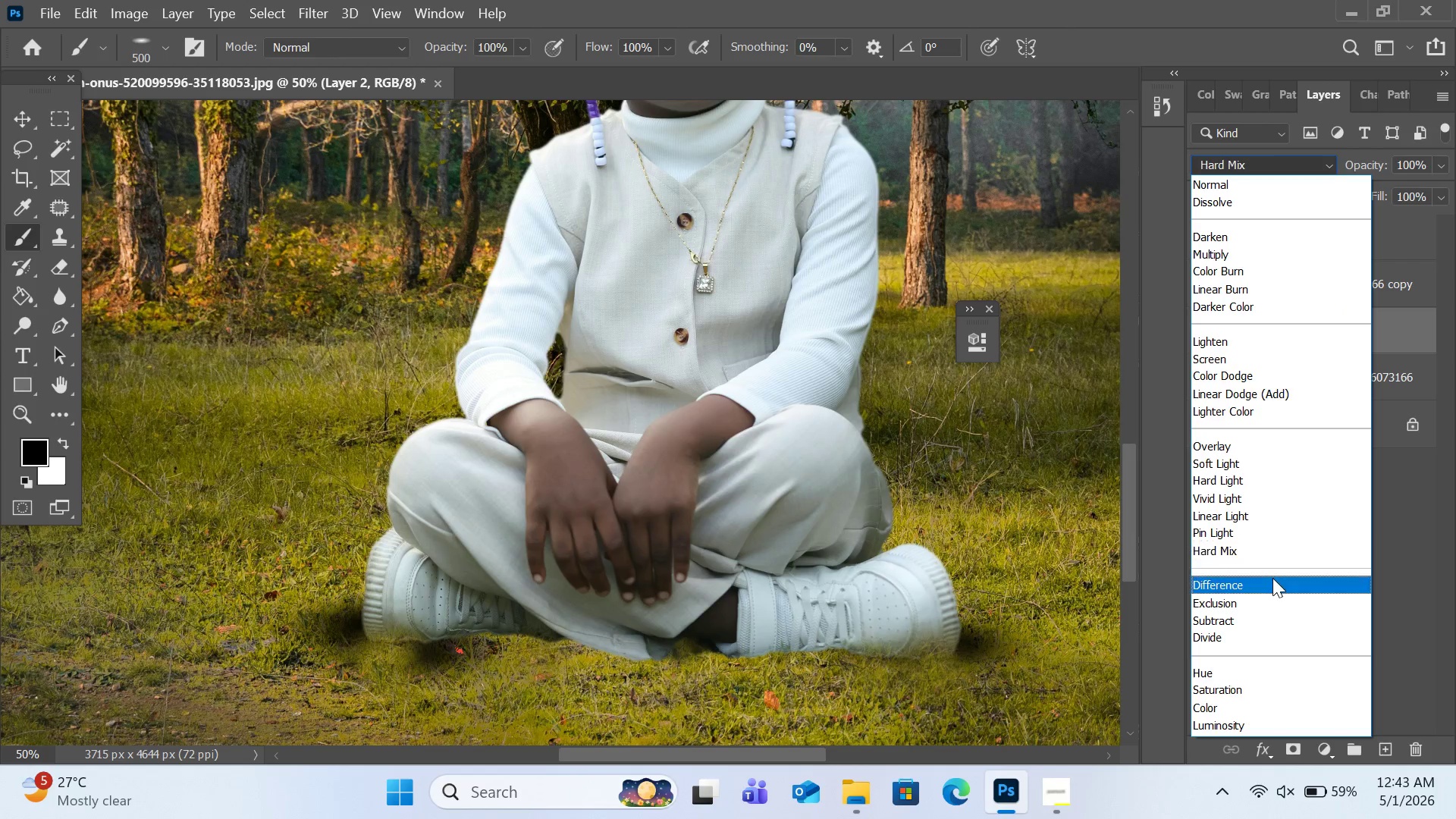 
double_click([1274, 613])
 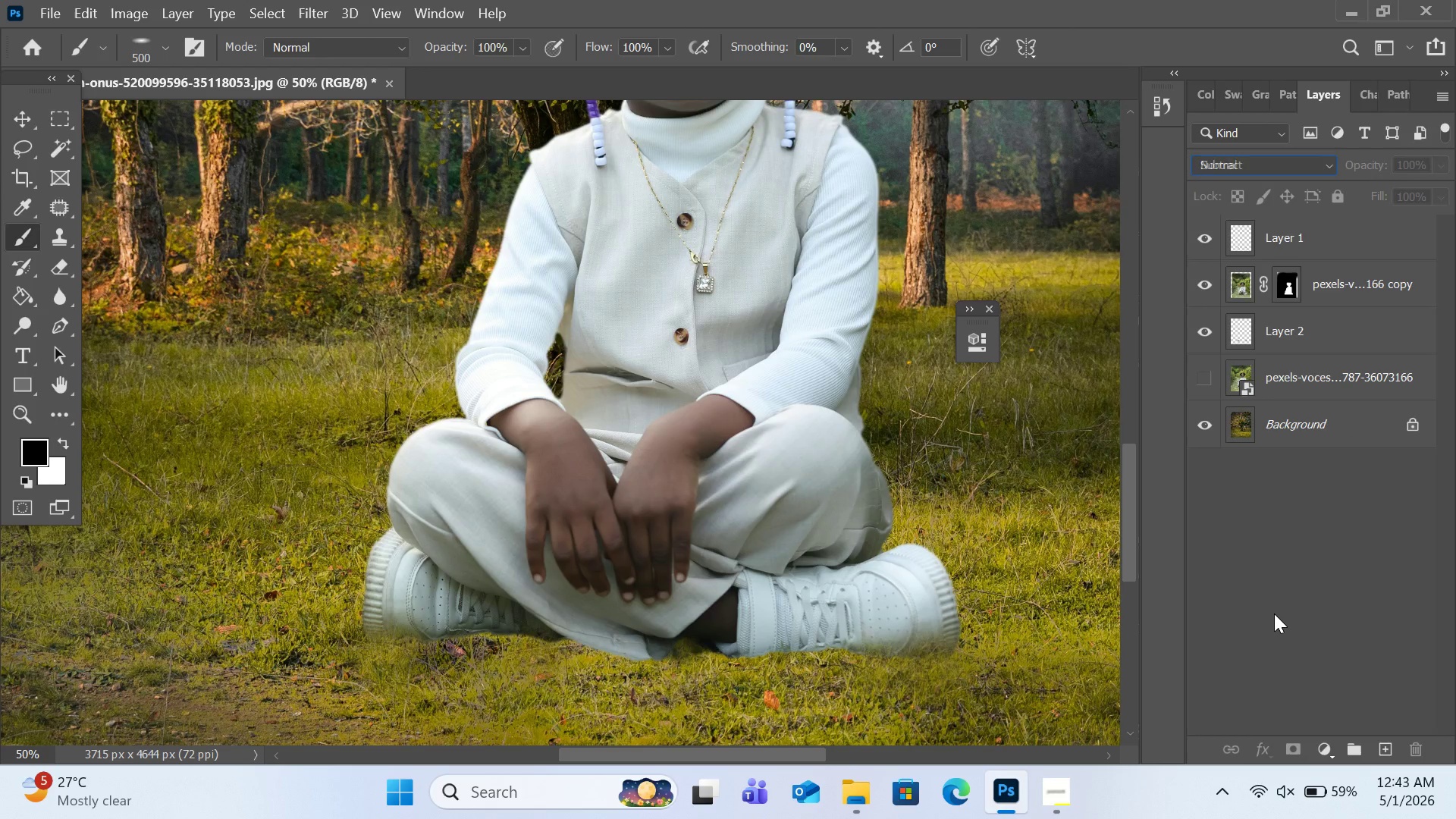 
triple_click([1274, 613])
 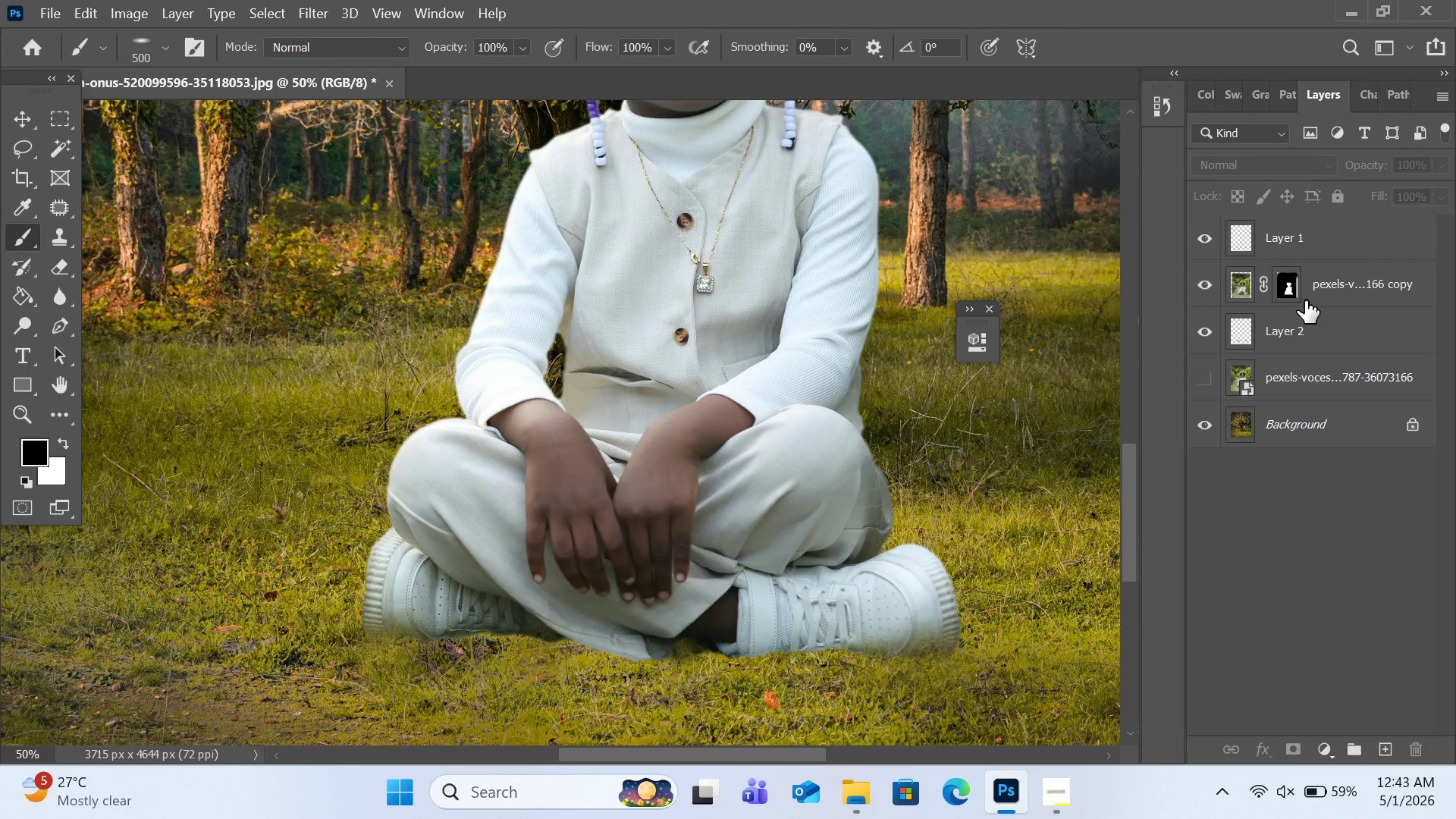 
left_click([1314, 328])
 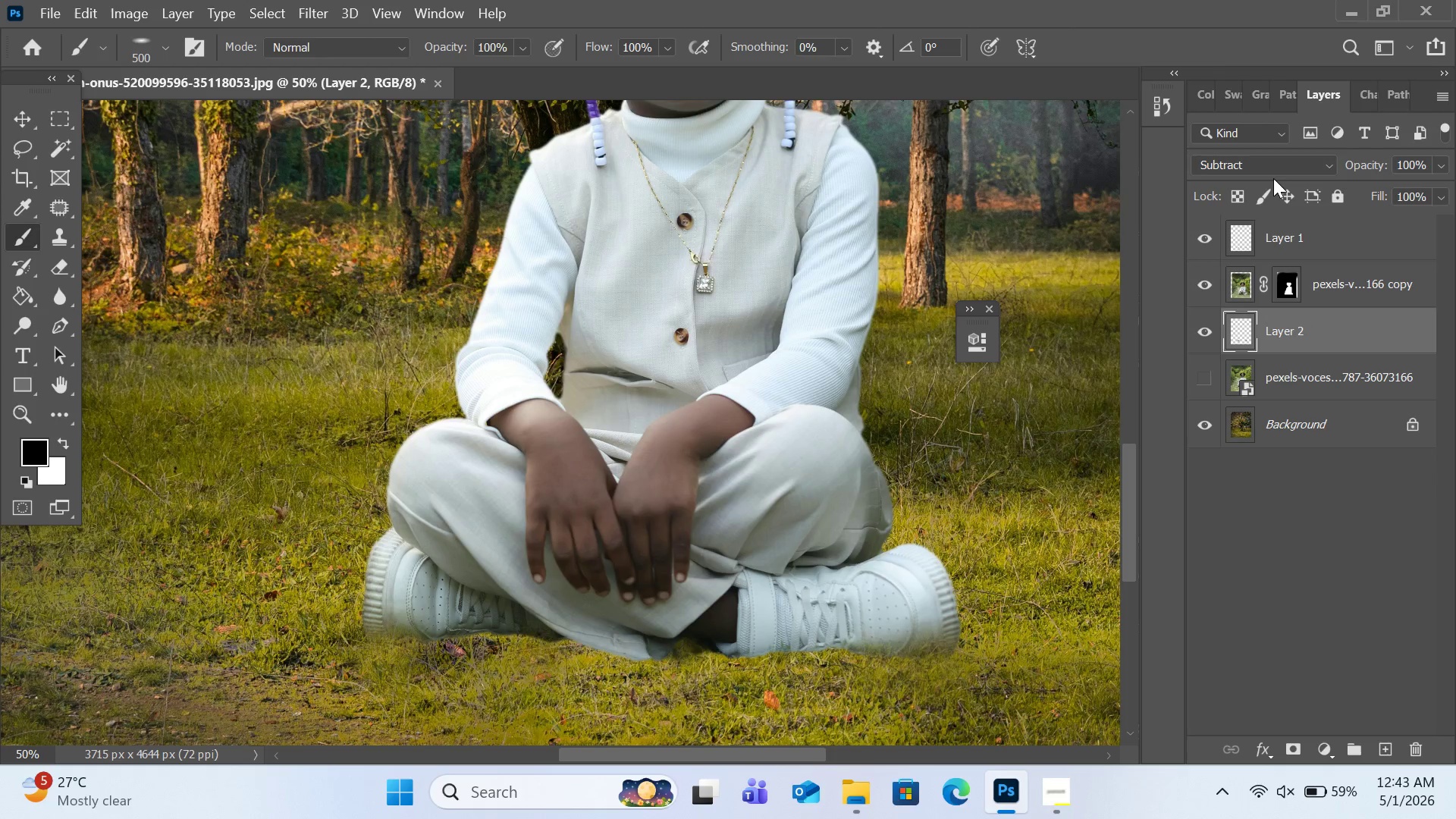 
left_click([1273, 178])
 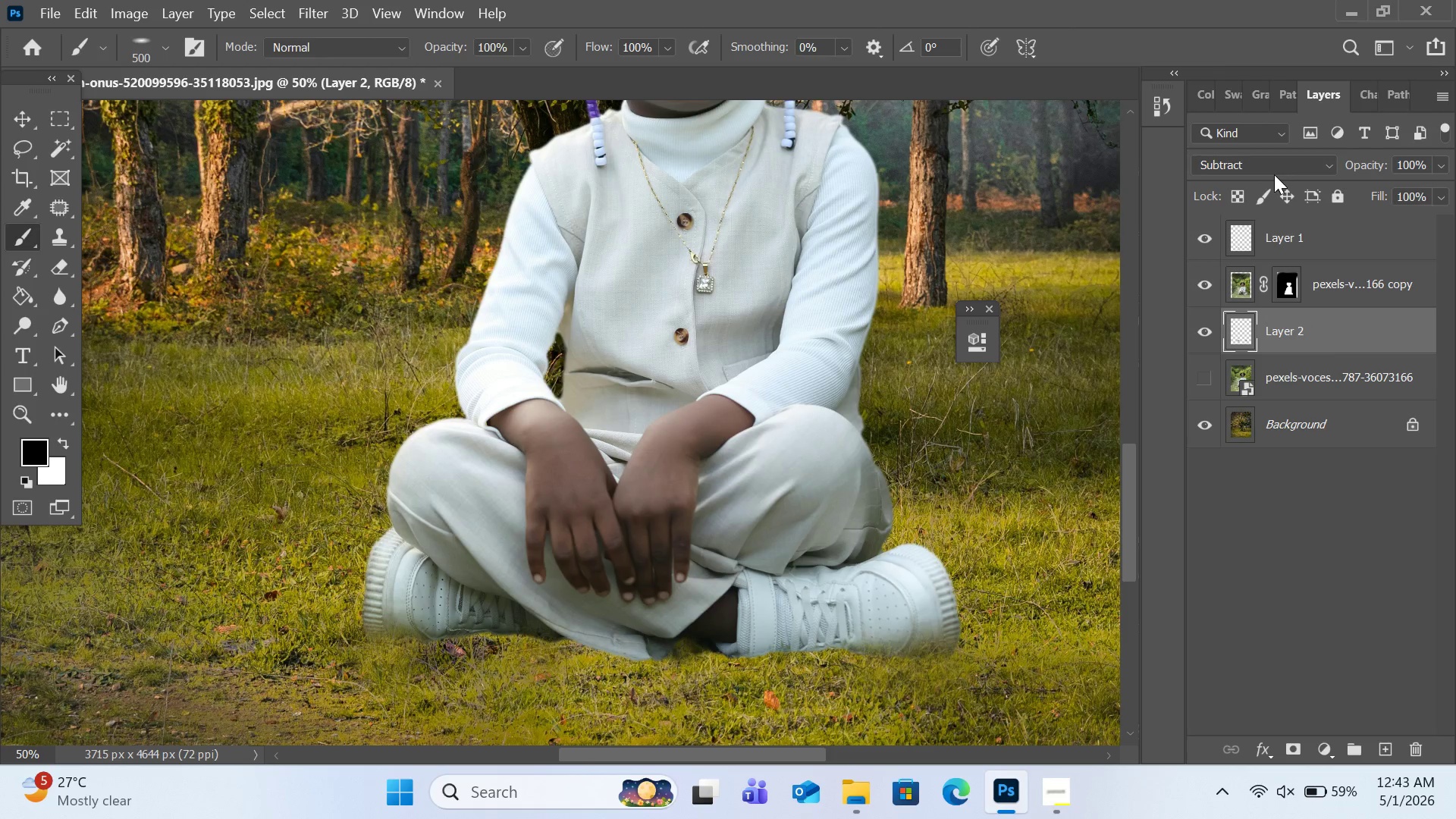 
left_click([1274, 168])
 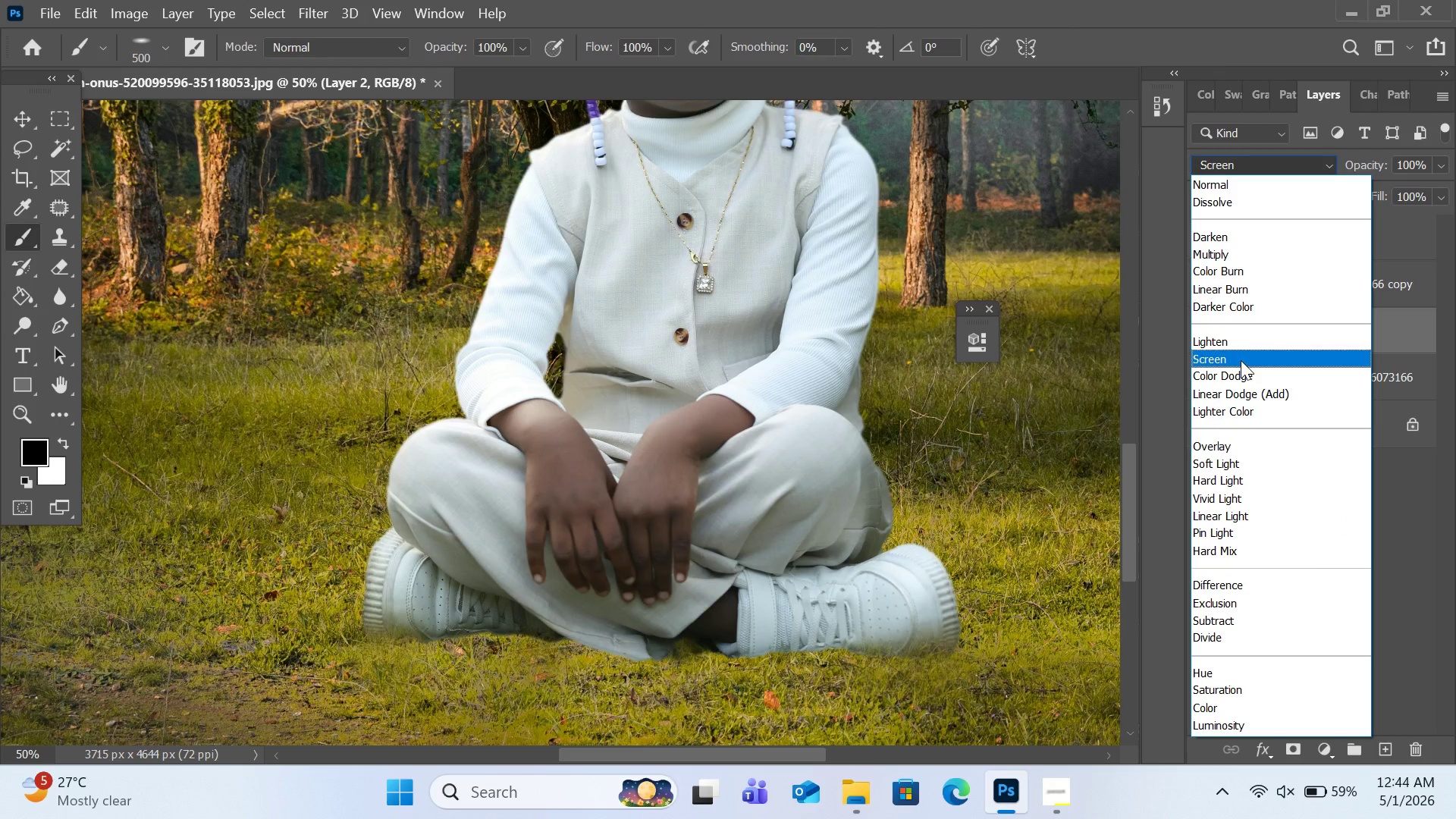 
wait(21.61)
 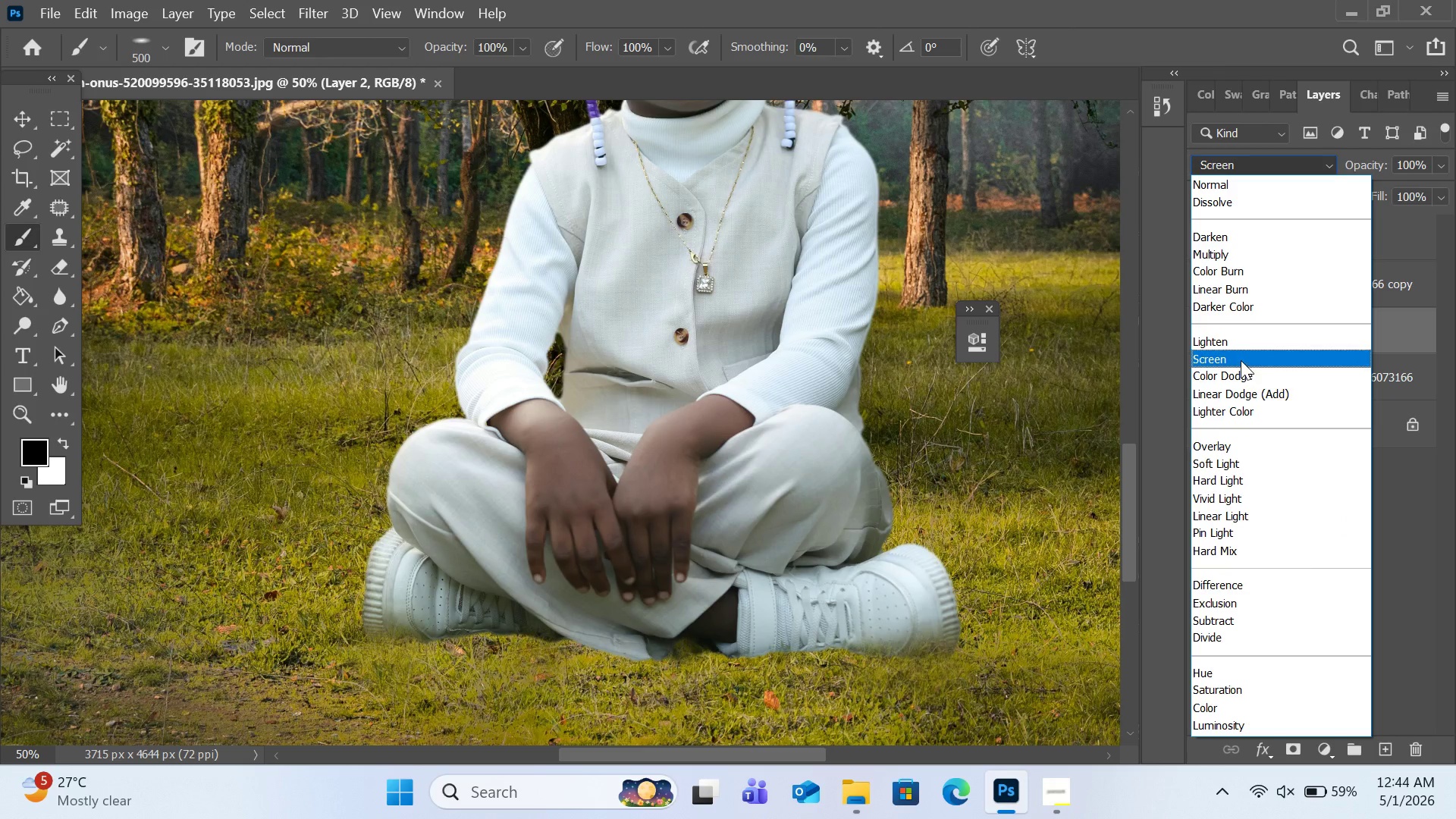 
left_click([1242, 340])
 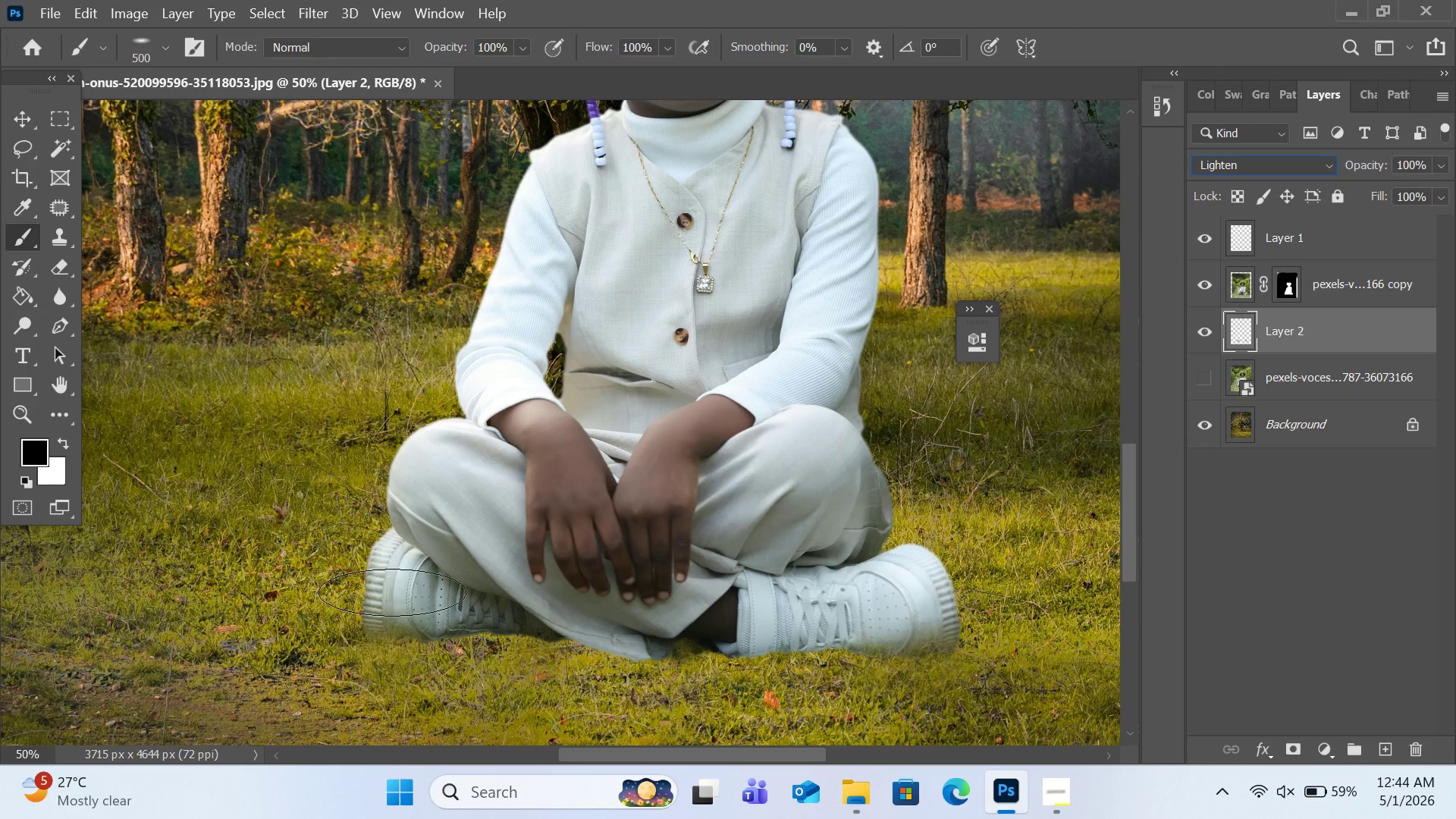 
left_click([392, 592])
 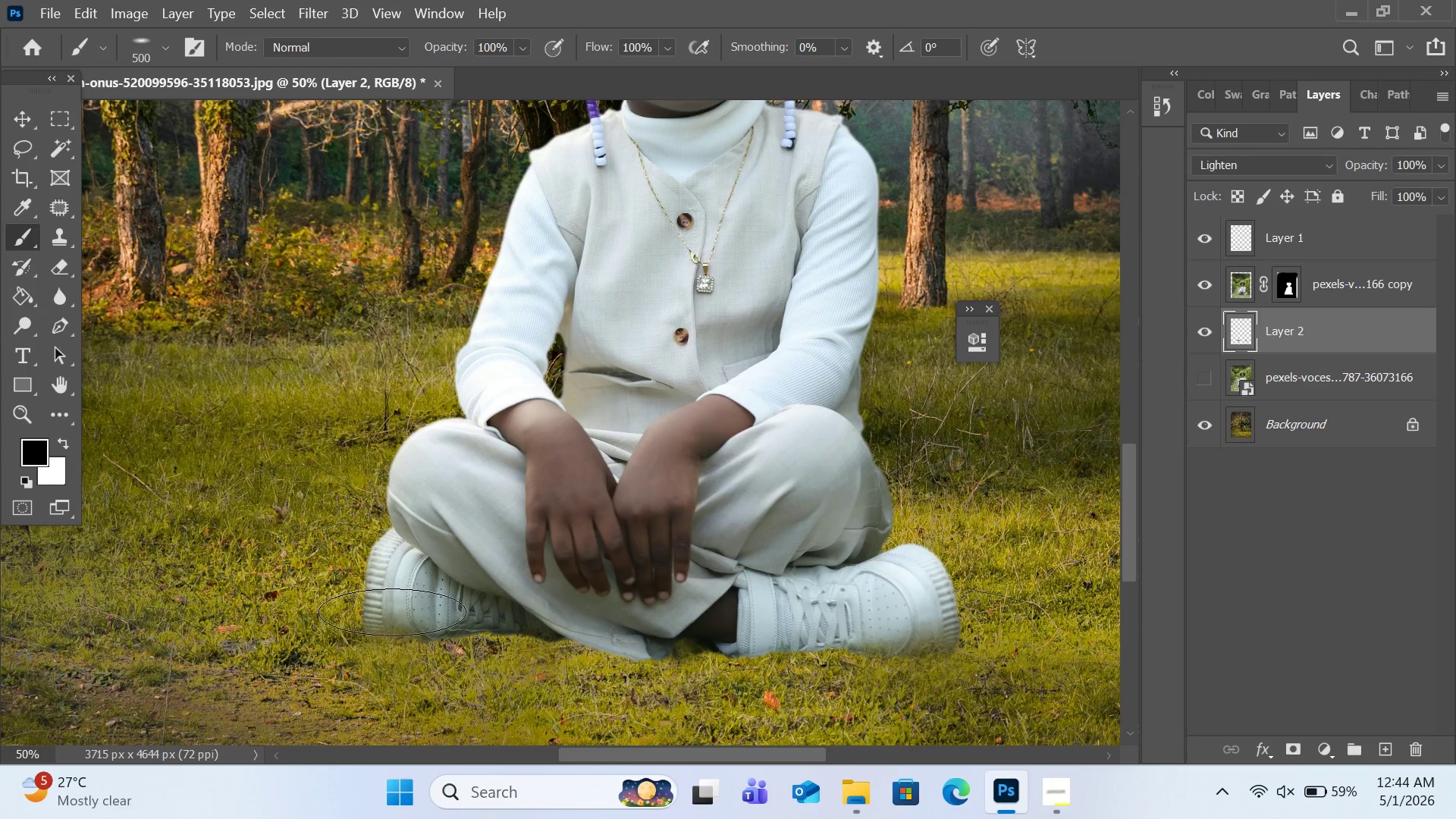 
left_click_drag(start_coordinate=[394, 612], to_coordinate=[394, 617])
 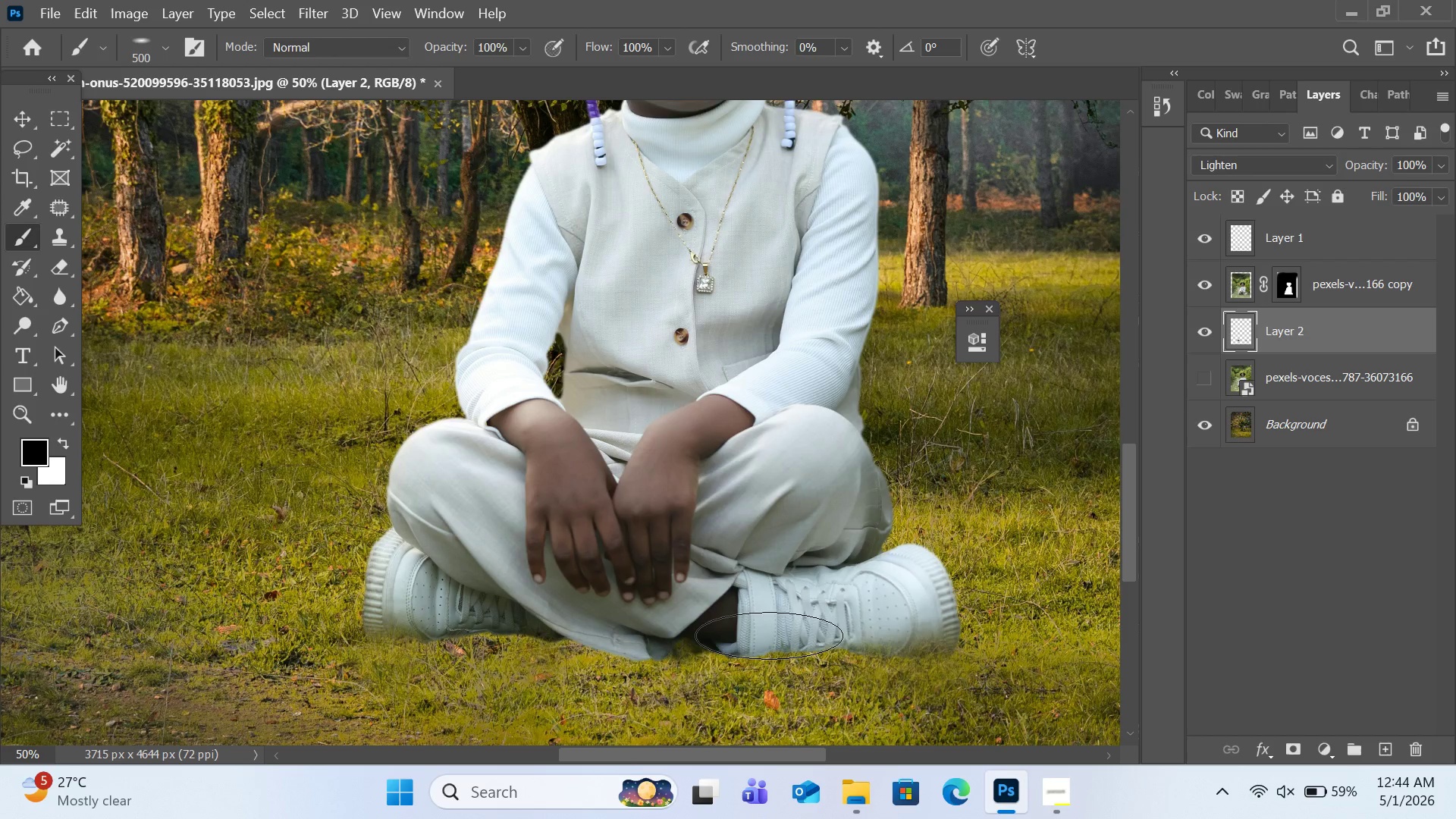 
left_click([880, 651])
 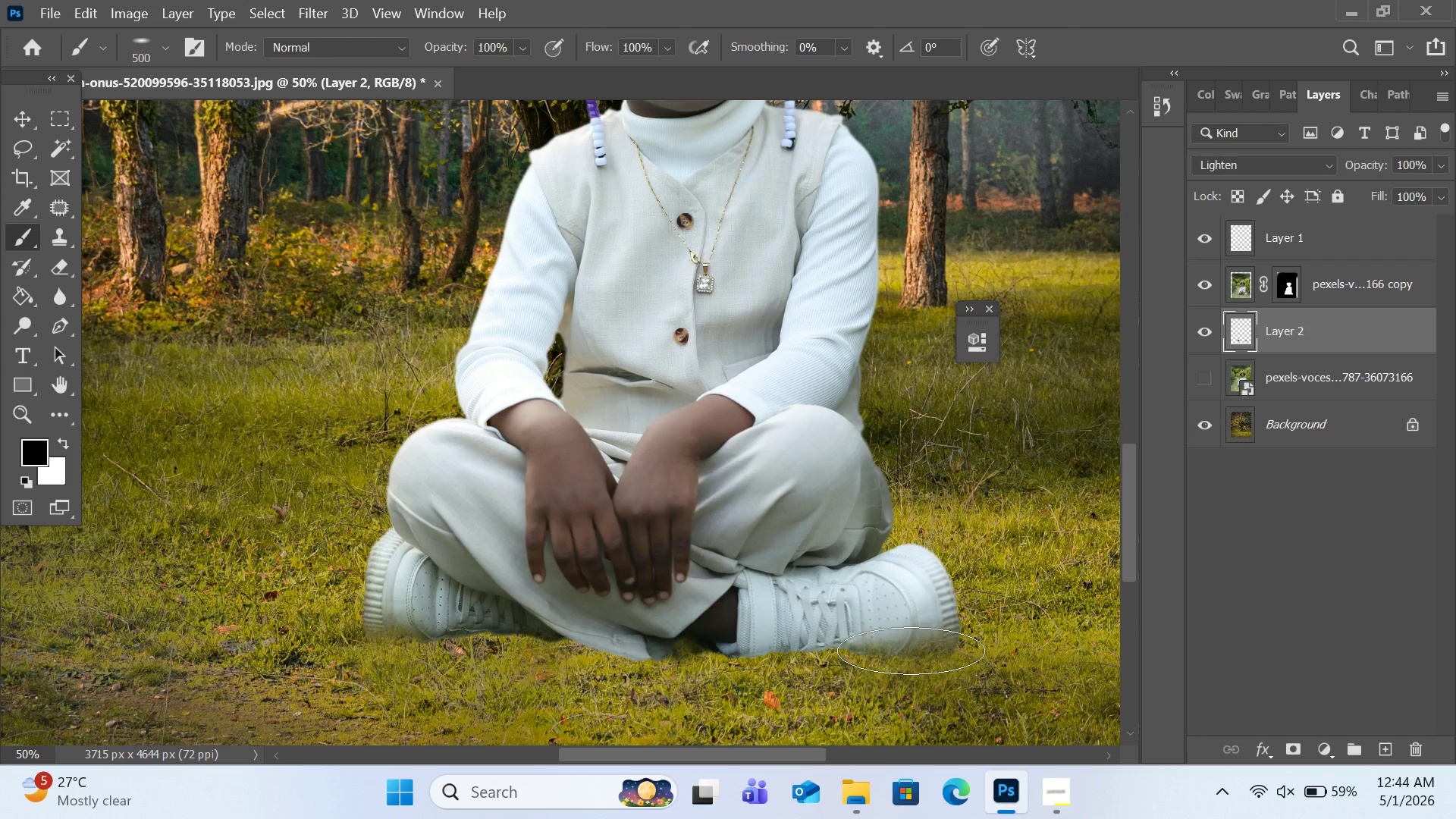 
left_click_drag(start_coordinate=[915, 652], to_coordinate=[924, 656])
 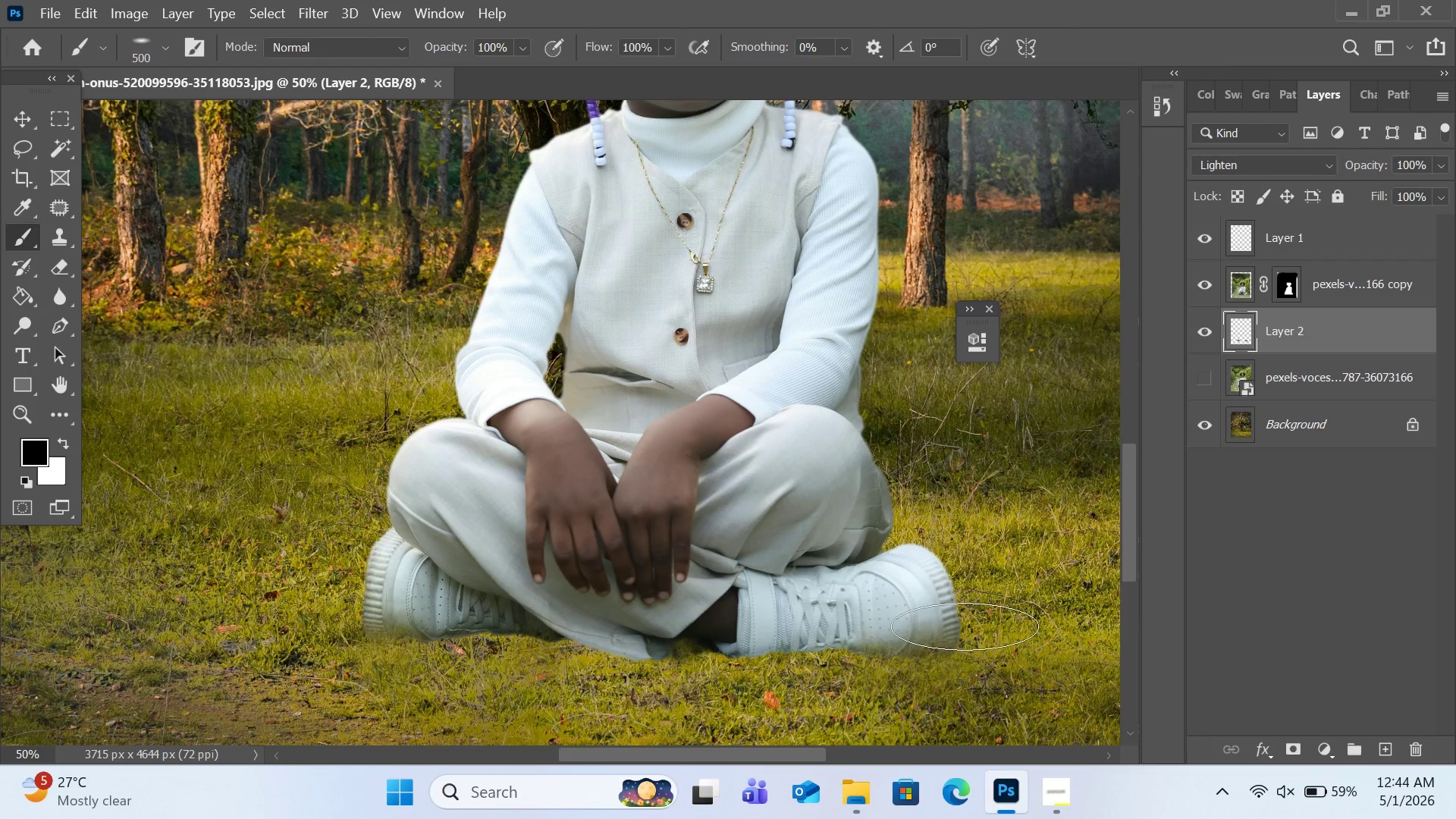 
left_click([959, 613])
 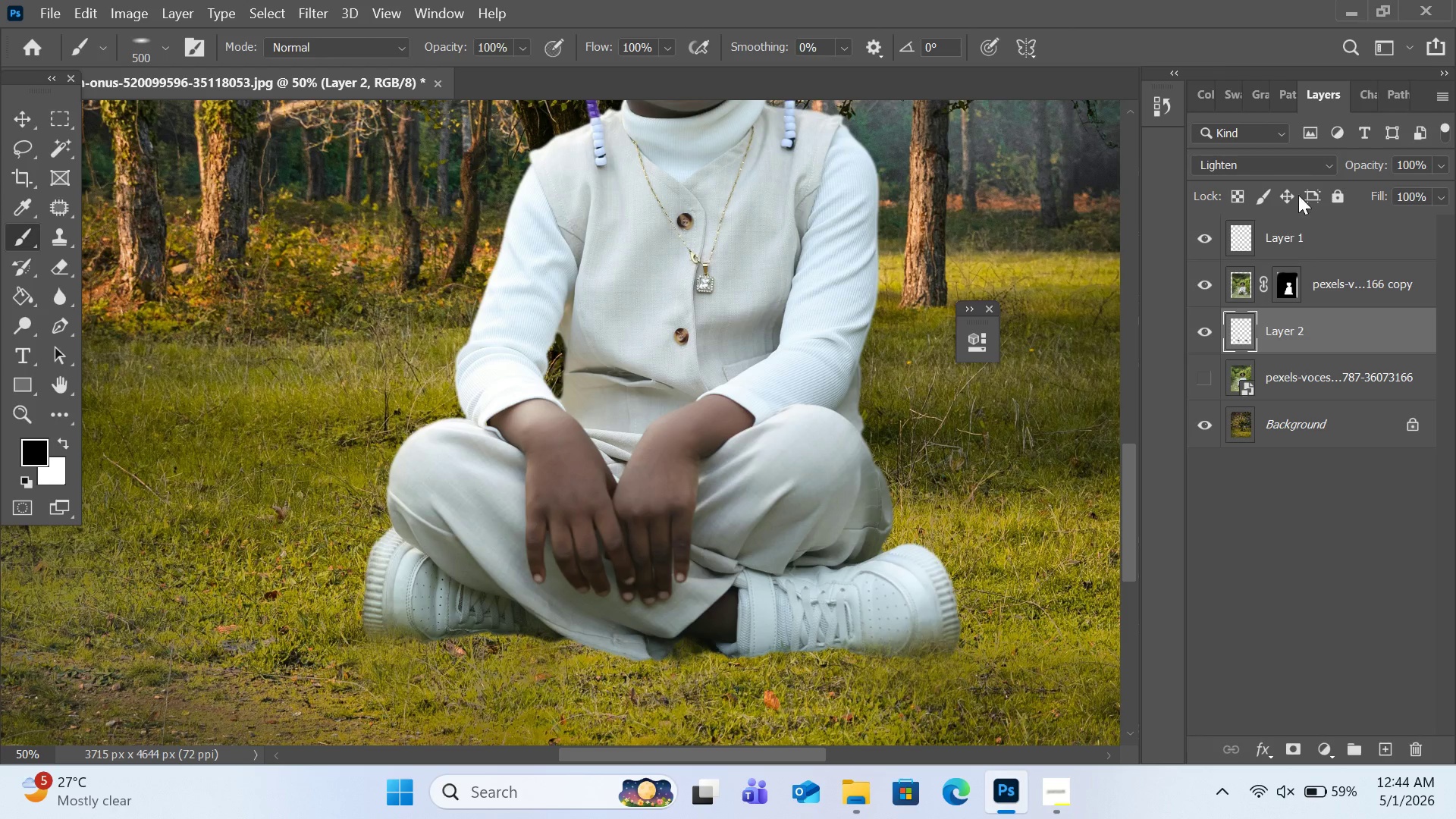 
left_click([1299, 171])
 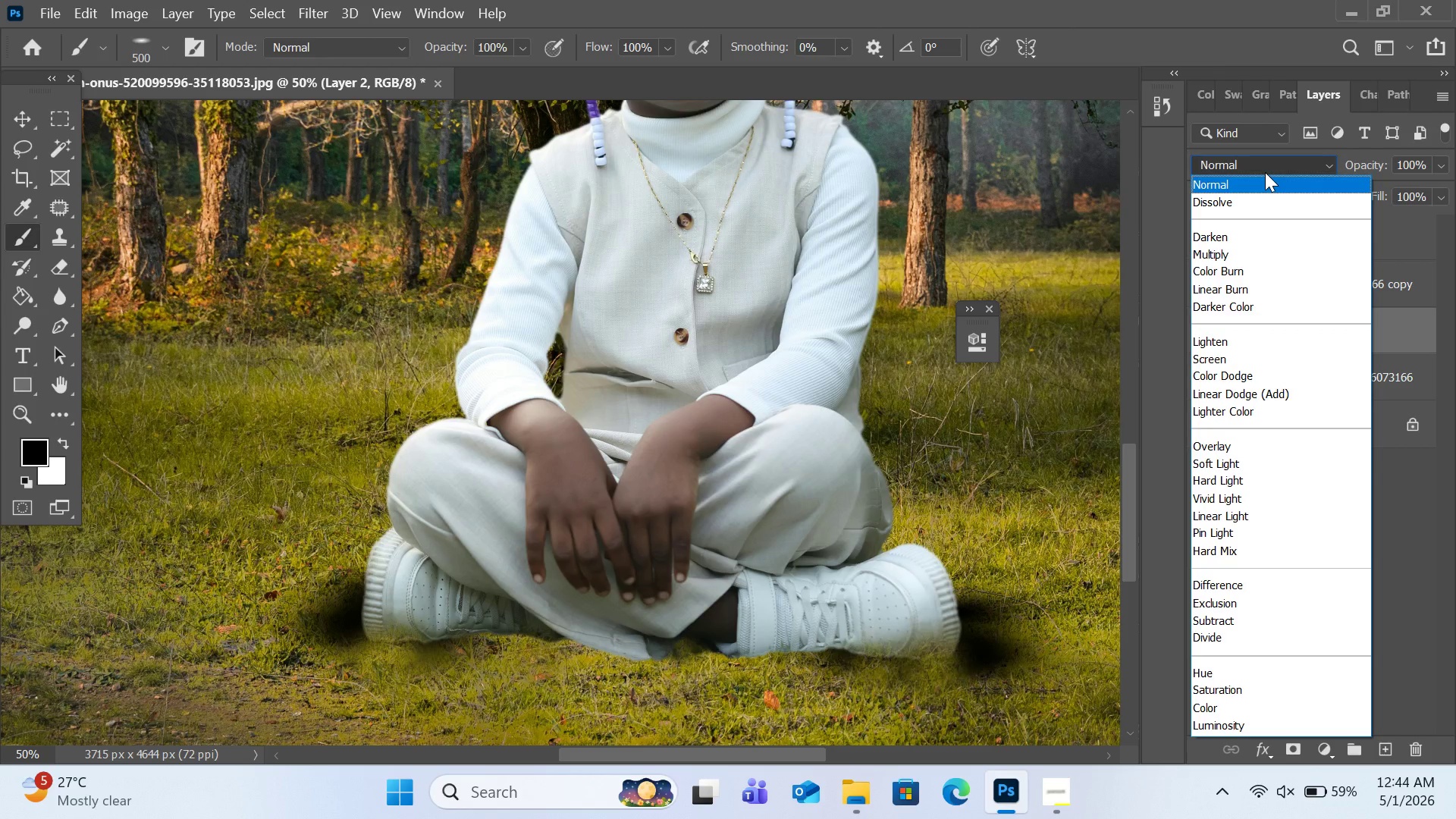 
left_click([1263, 183])
 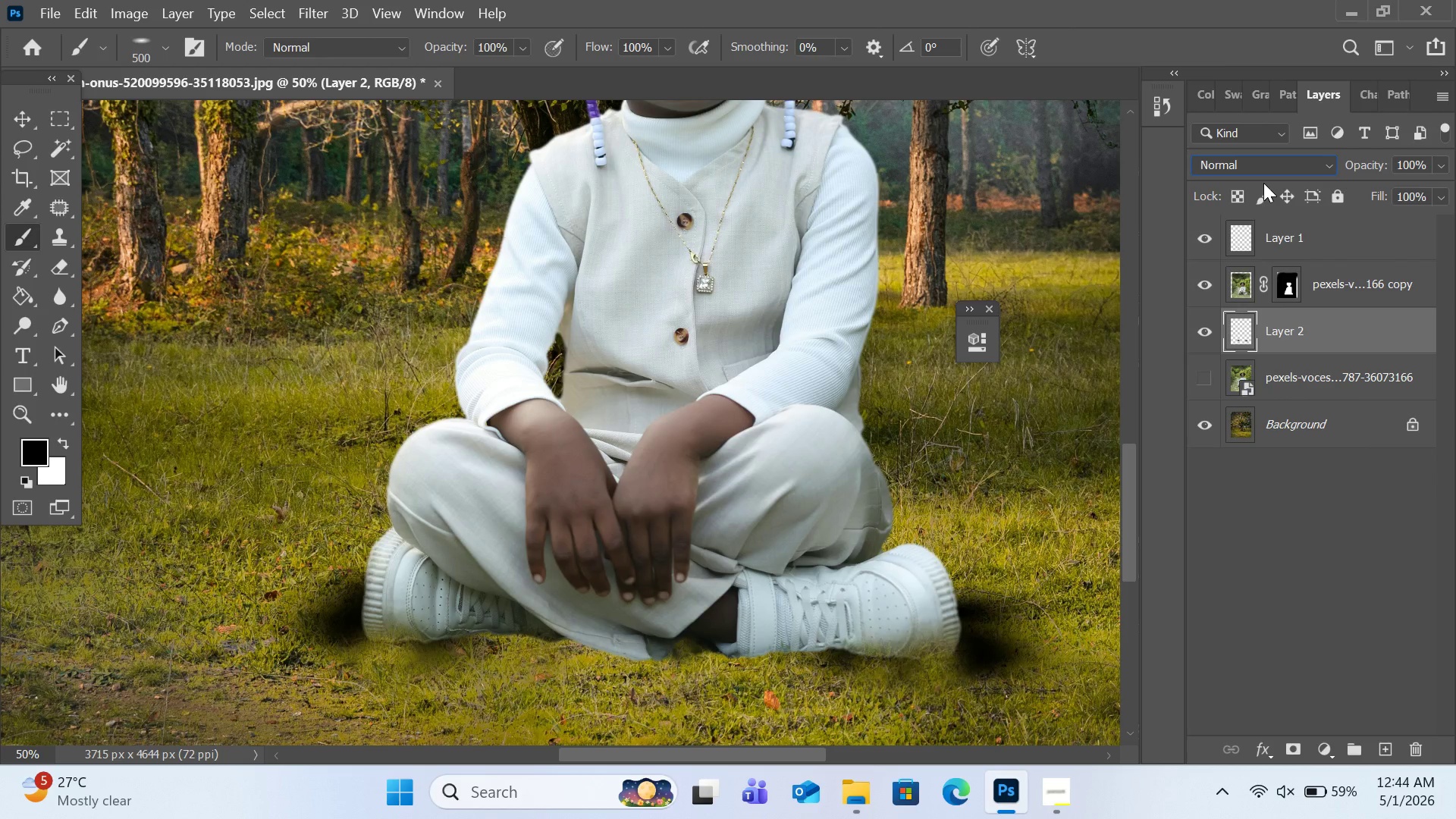 
key(Control+Z)
 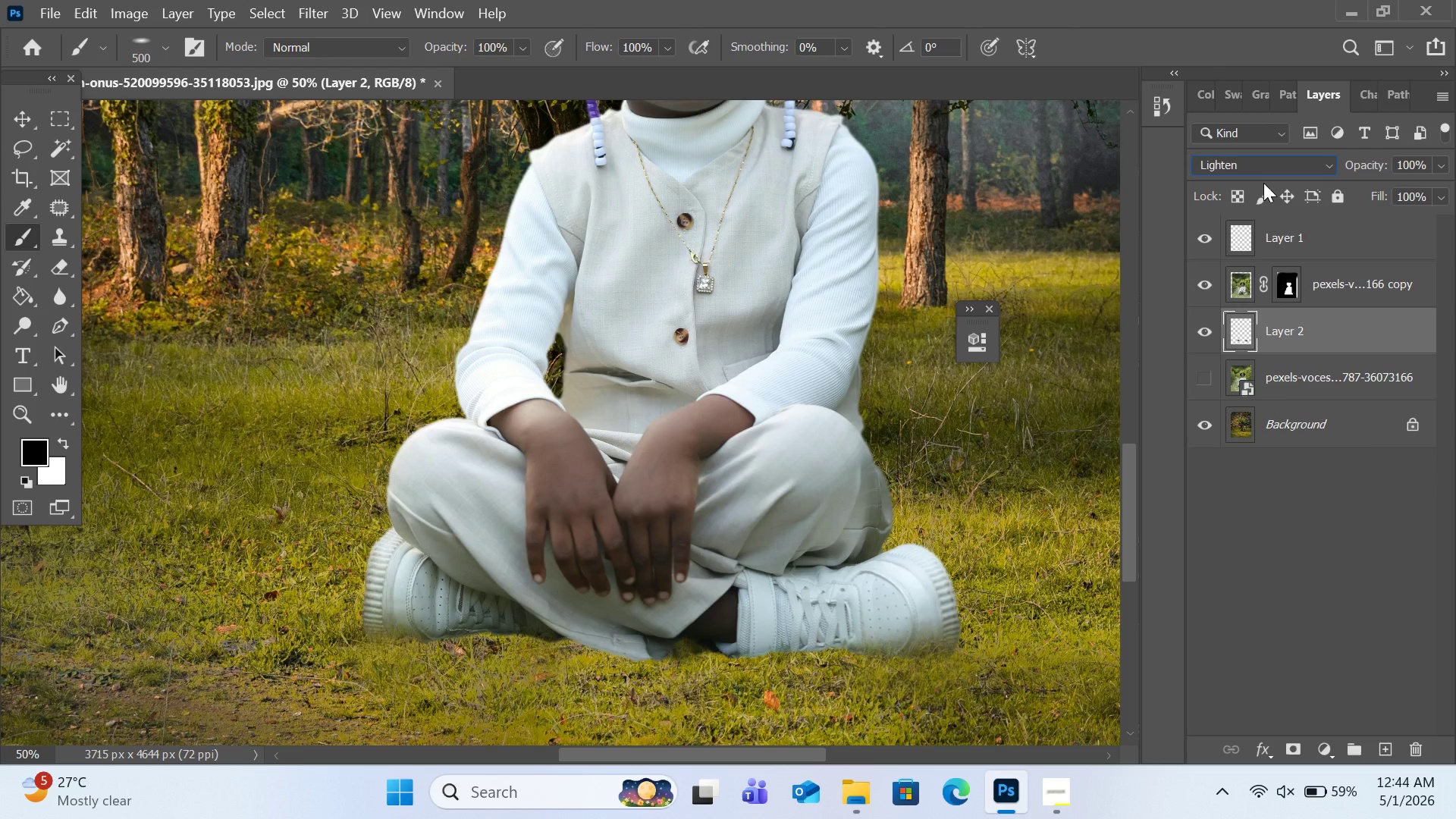 
key(Control+Z)
 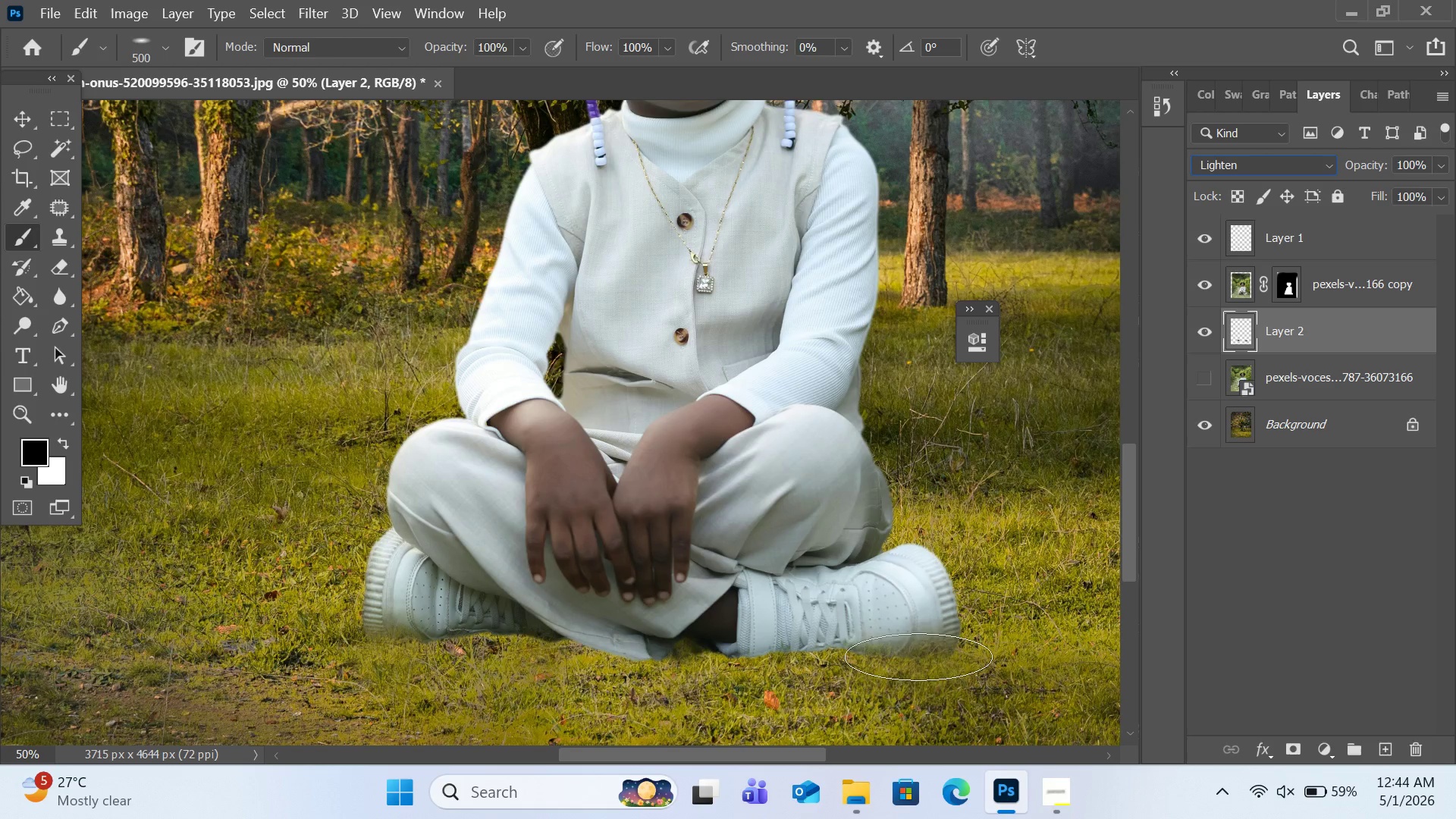 
left_click([926, 650])
 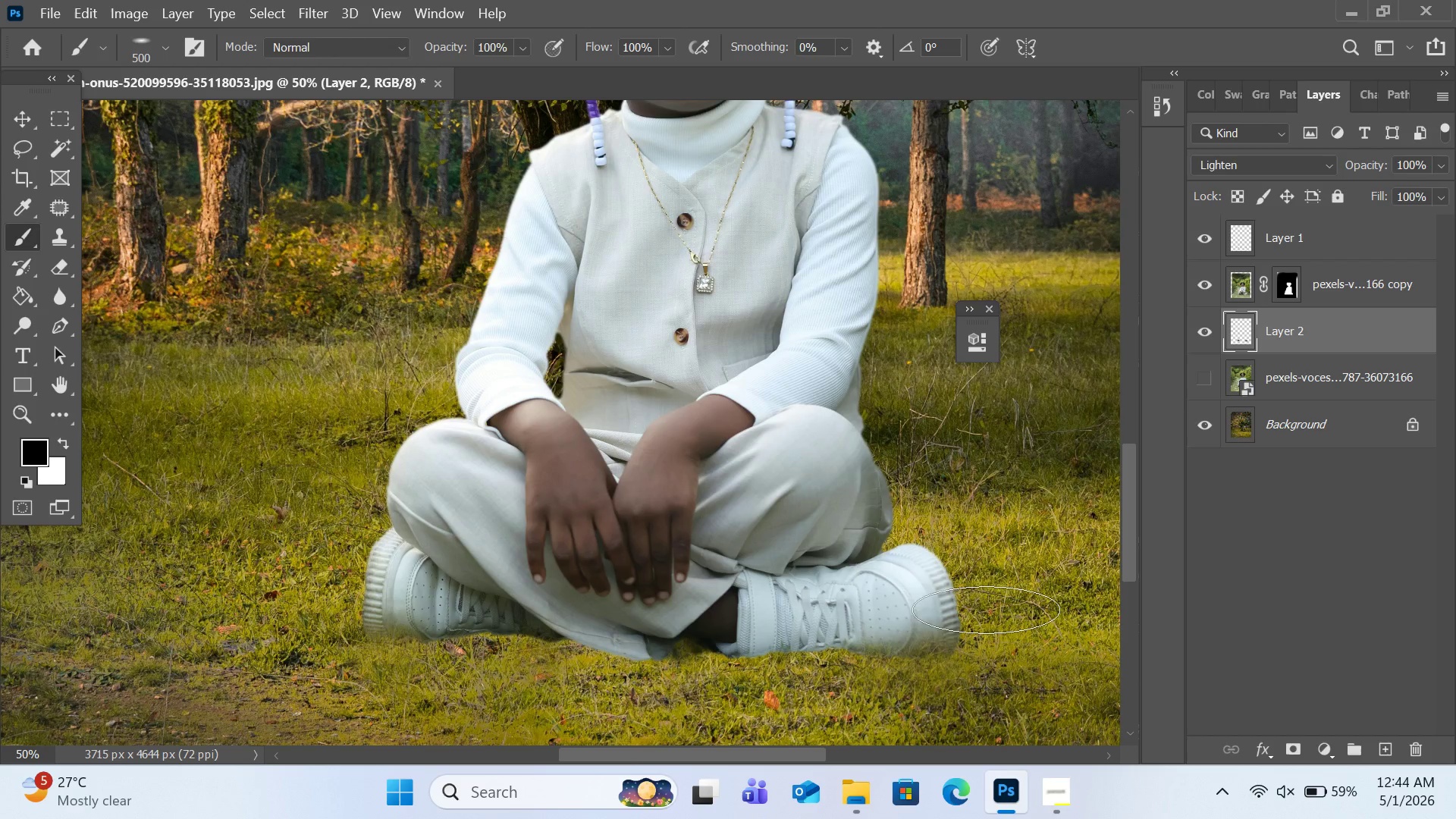 
key(Control+Z)
 